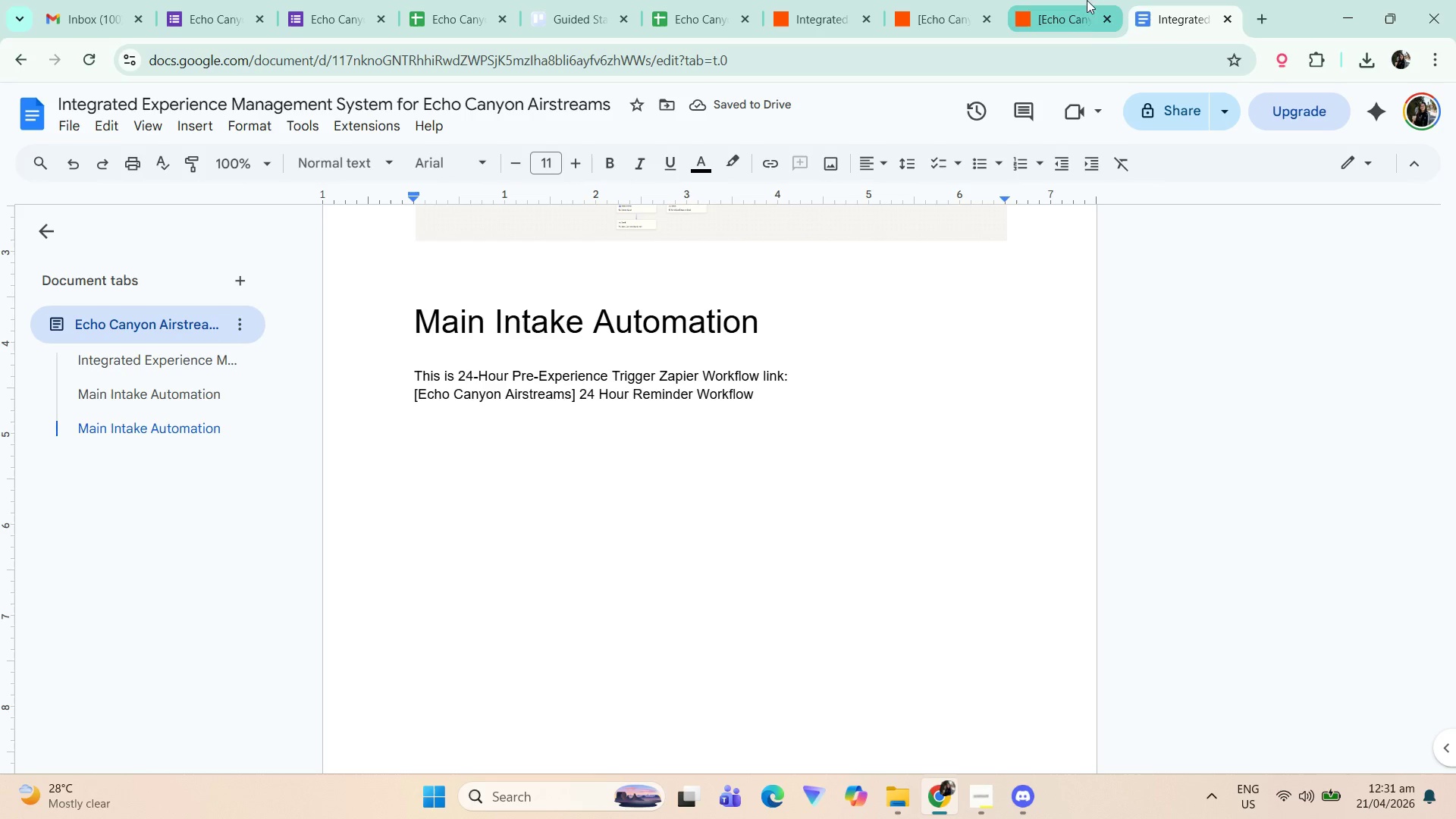 
left_click([1081, 0])
 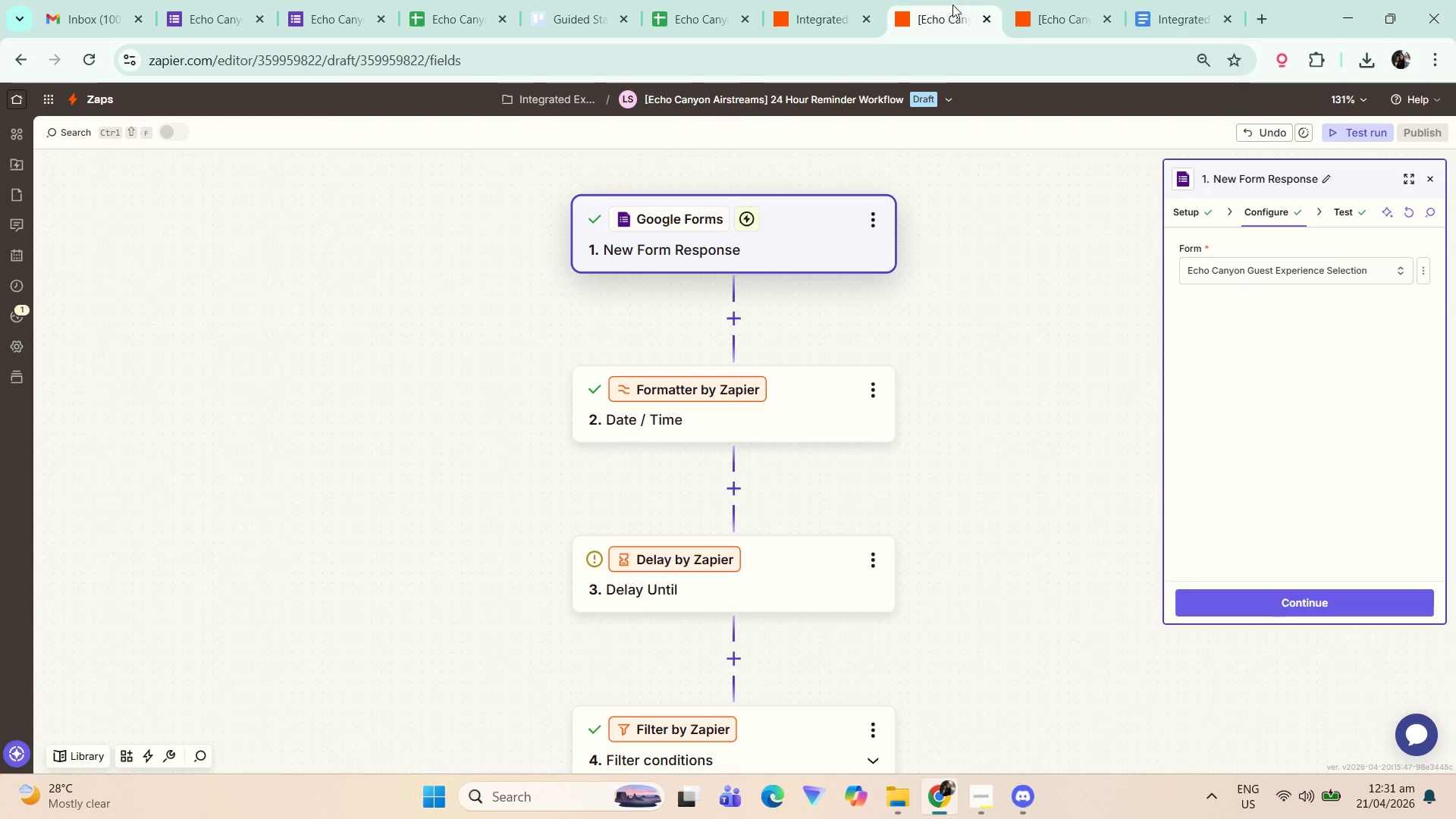 
left_click([1082, 0])
 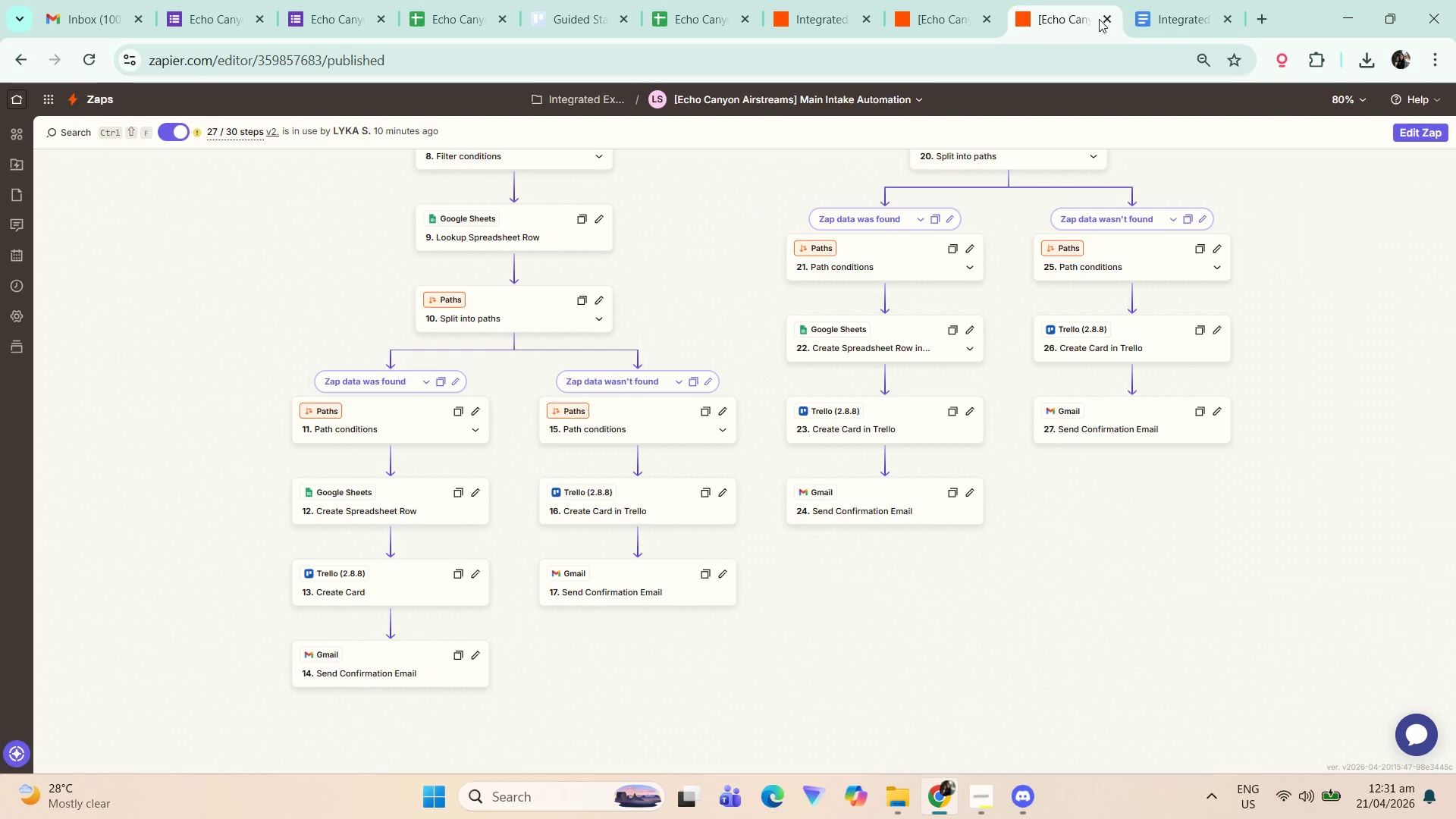 
left_click([1099, 19])
 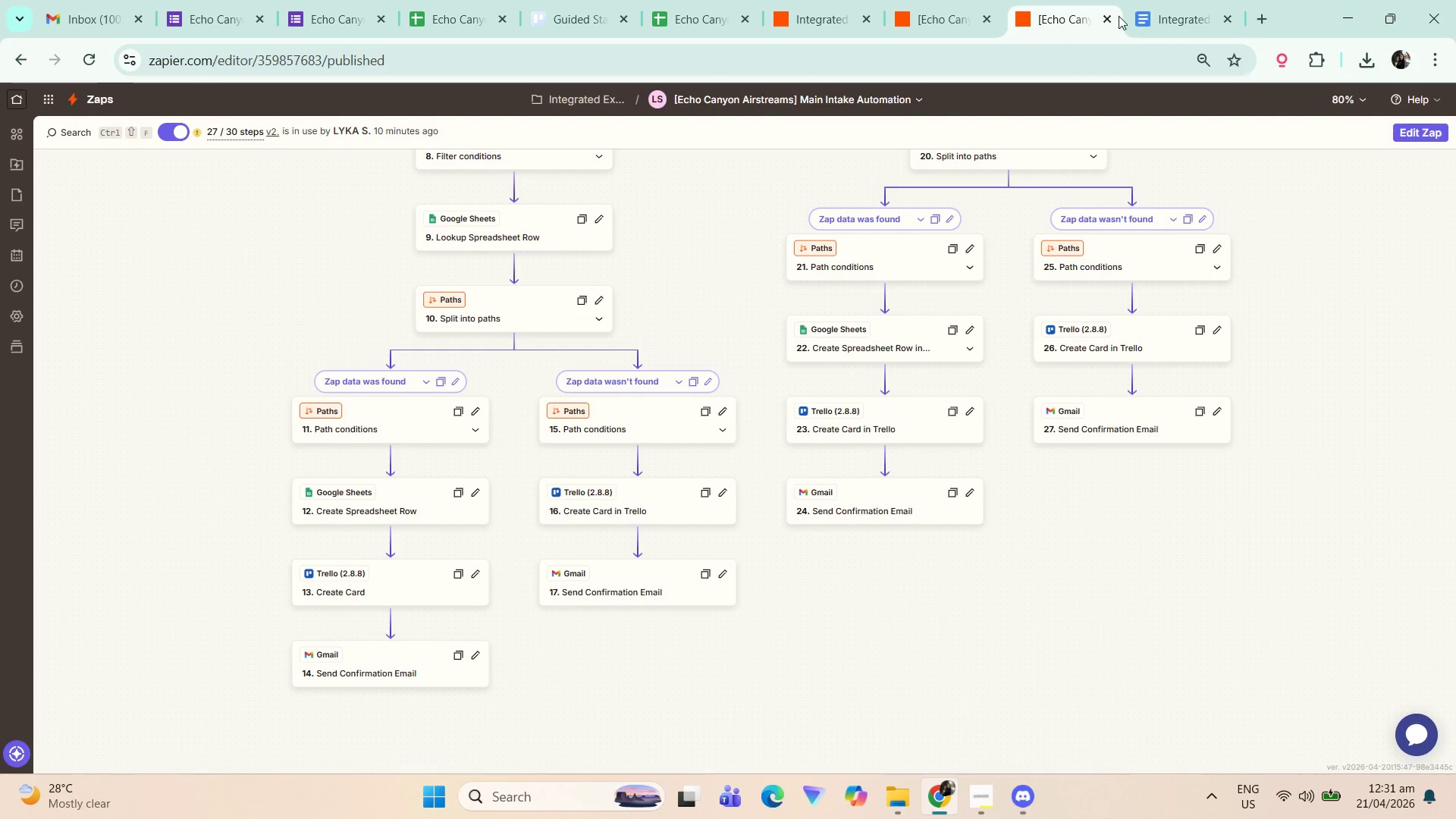 
left_click([1104, 17])
 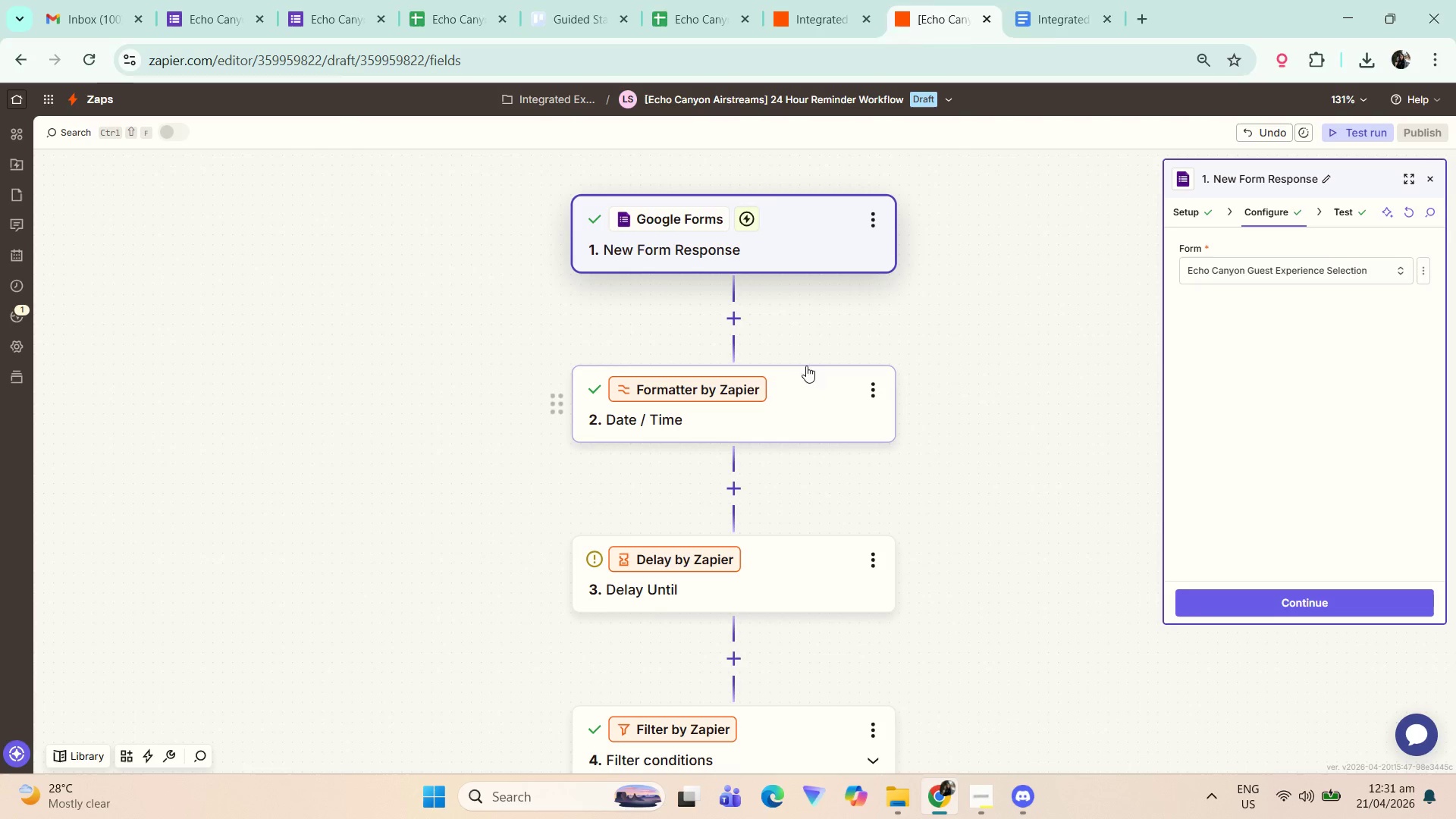 
left_click_drag(start_coordinate=[943, 322], to_coordinate=[900, 324])
 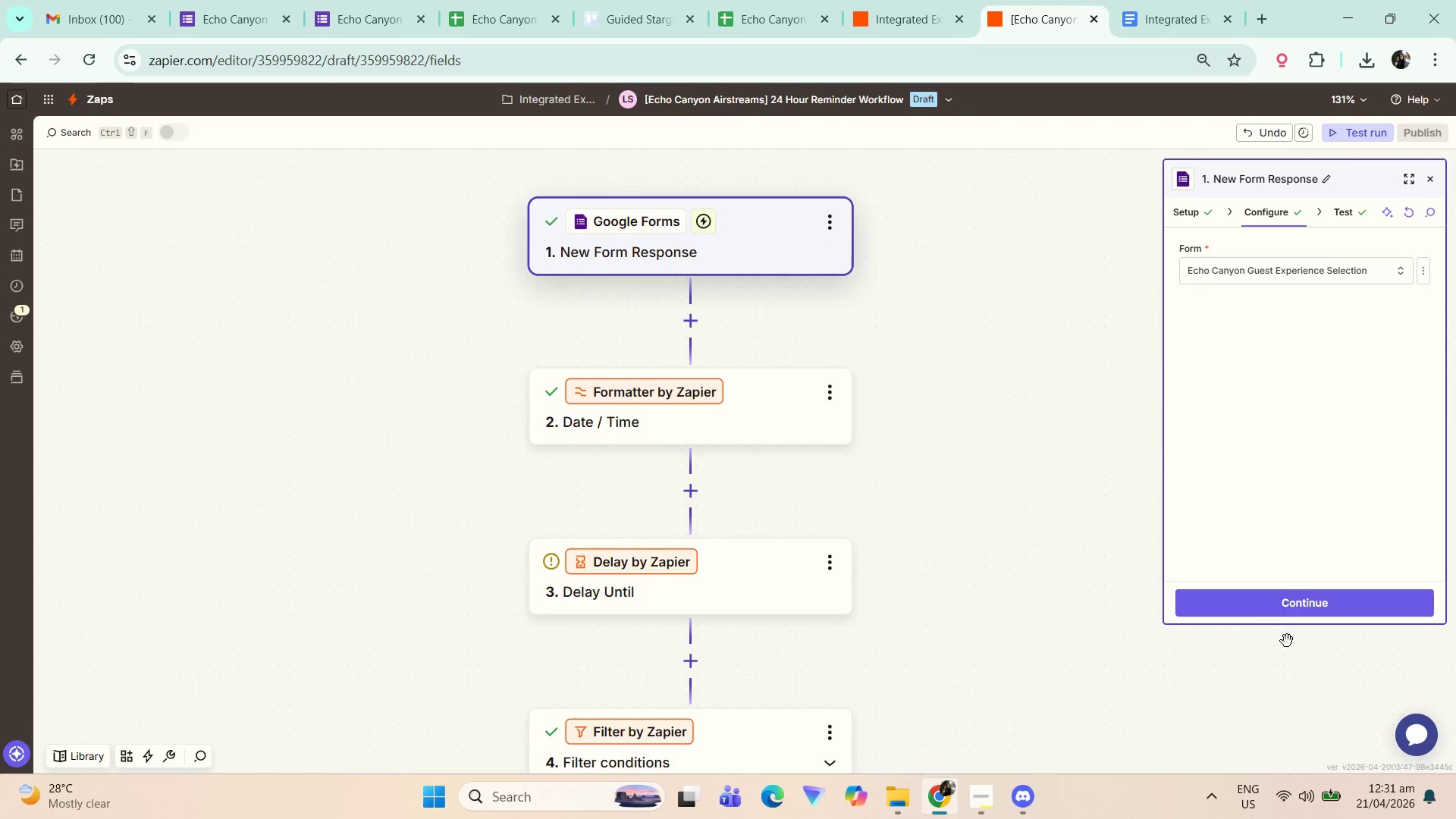 
left_click([1294, 612])
 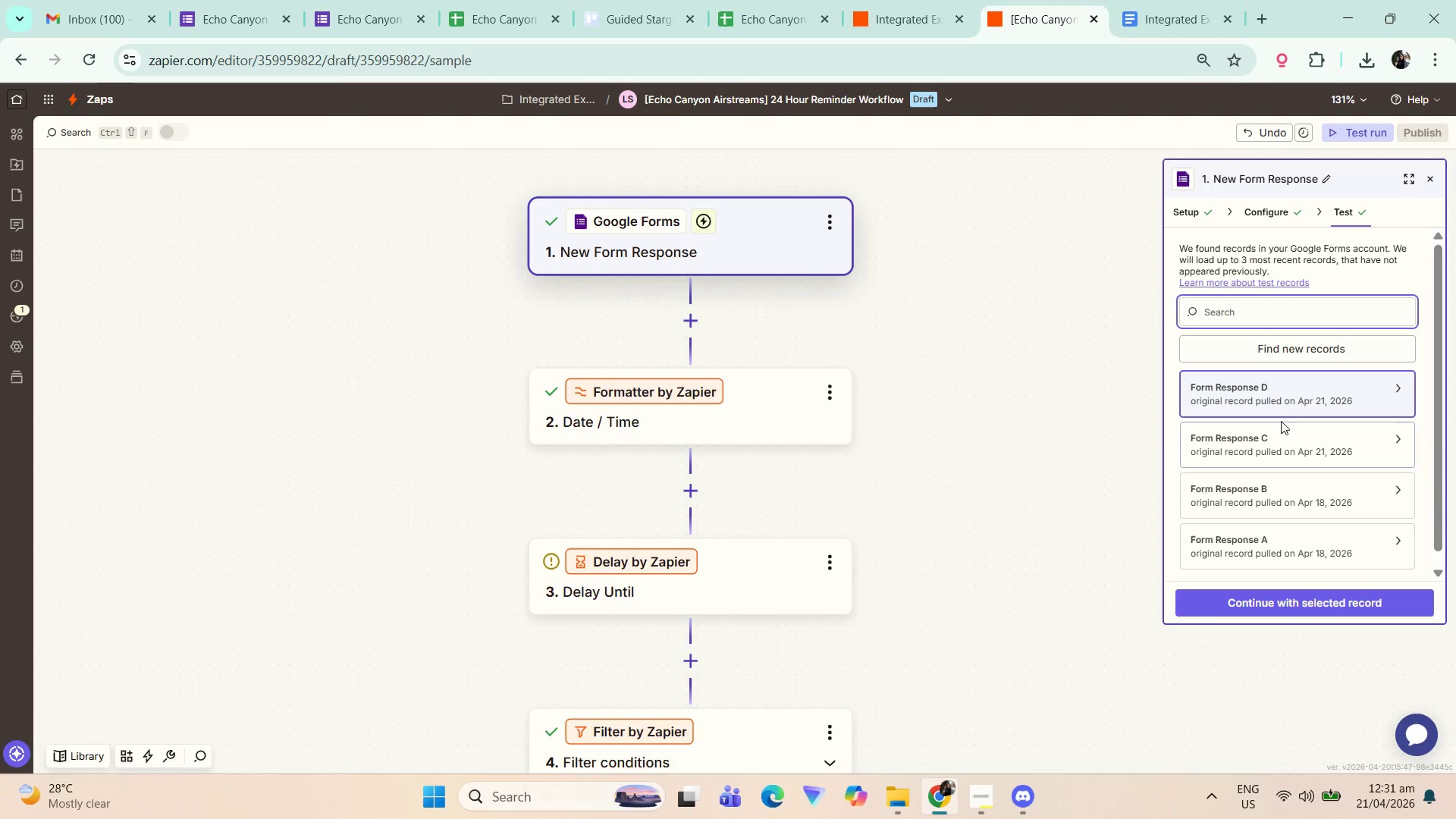 
left_click([1281, 400])
 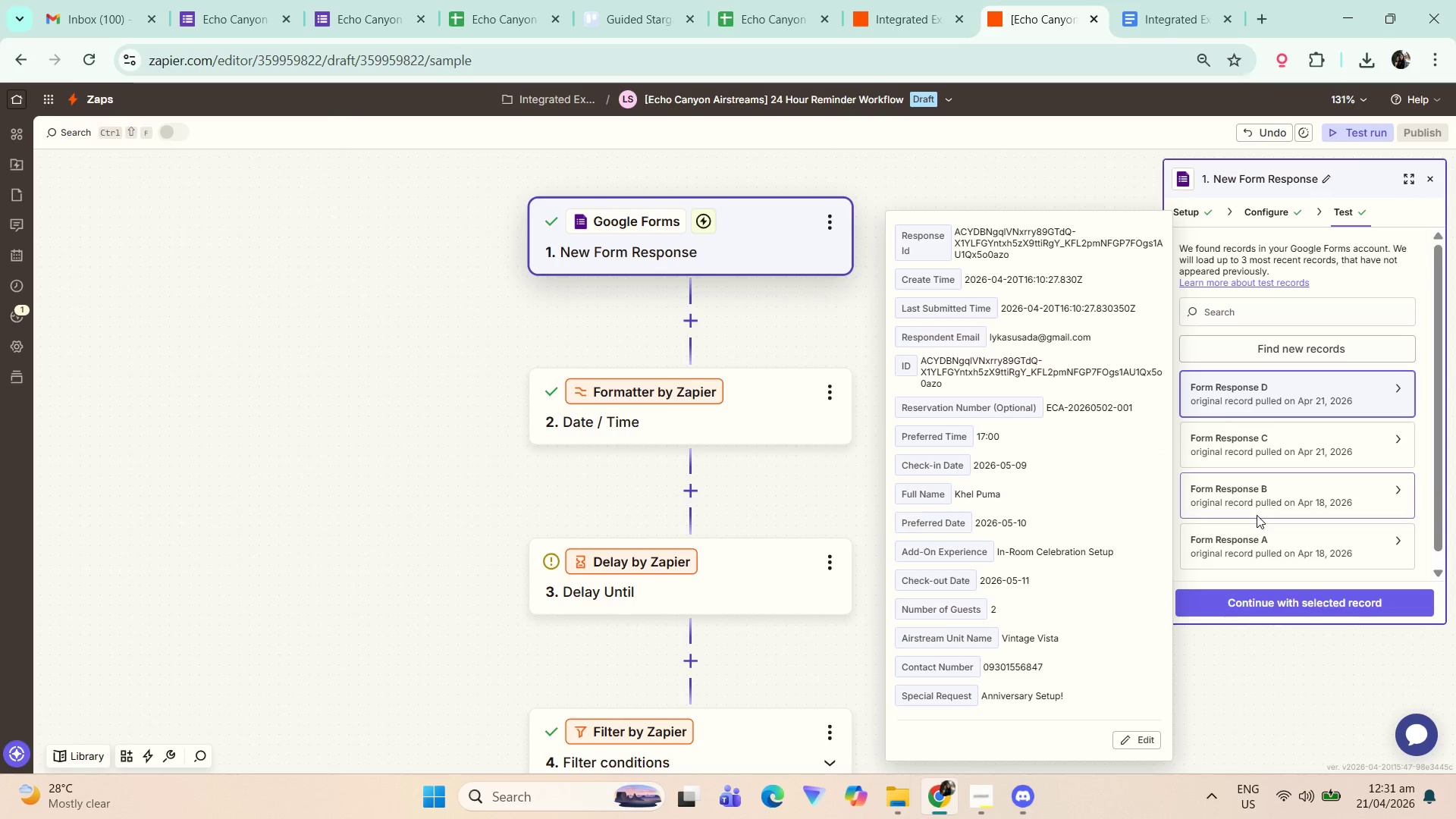 
key(Meta+Shift+S)
 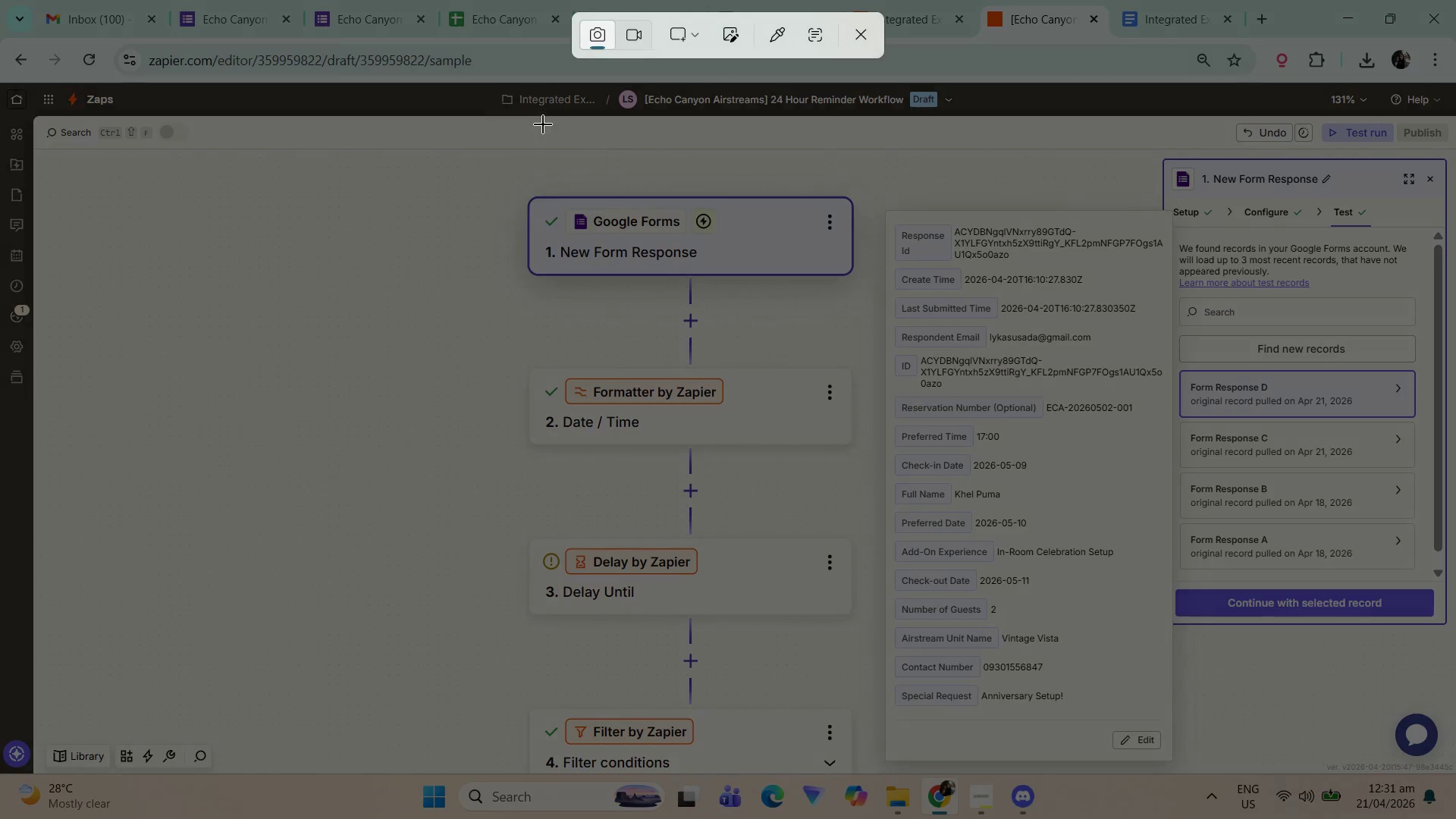 
left_click_drag(start_coordinate=[435, 82], to_coordinate=[1455, 770])
 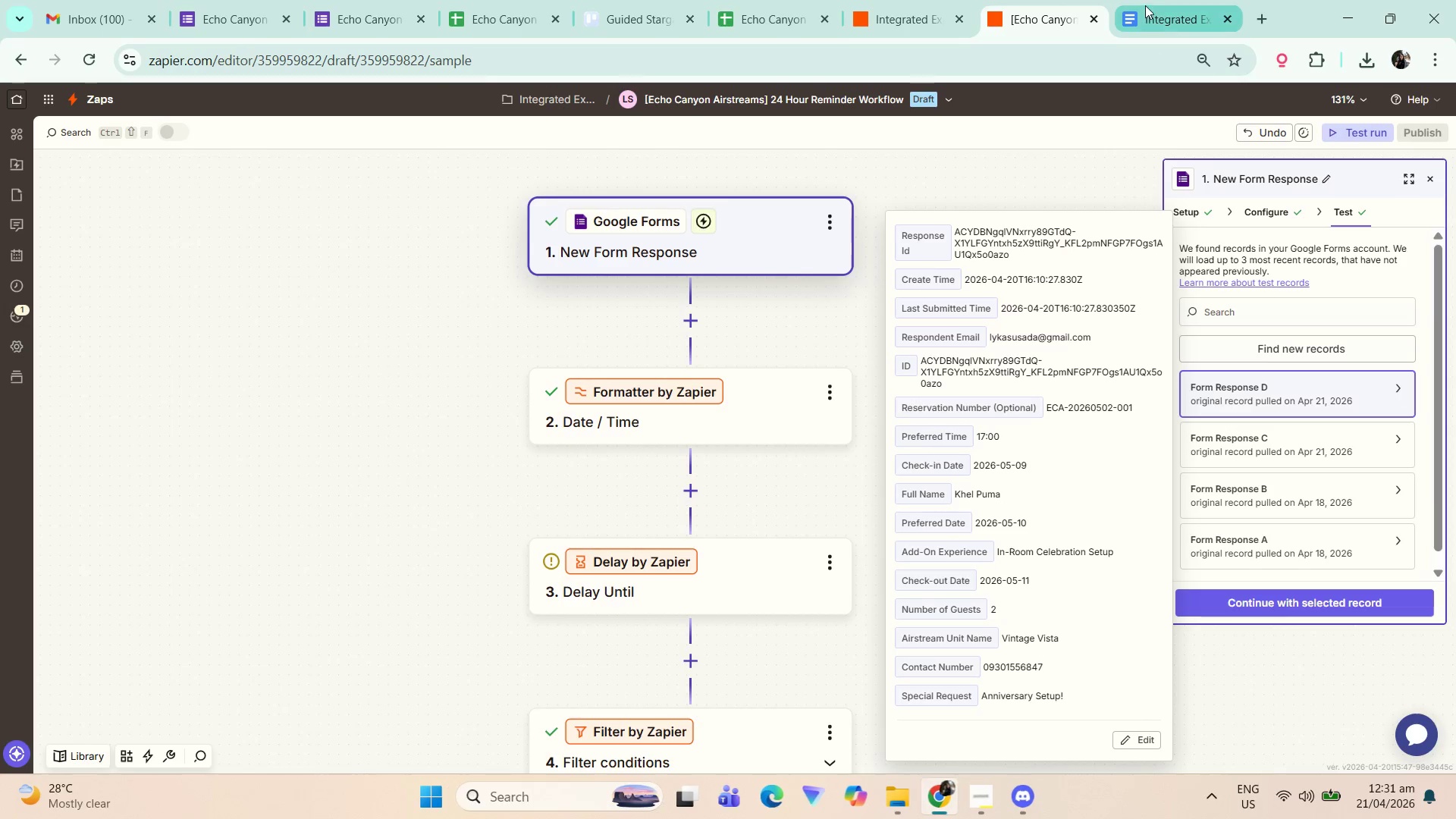 
left_click([1149, 13])
 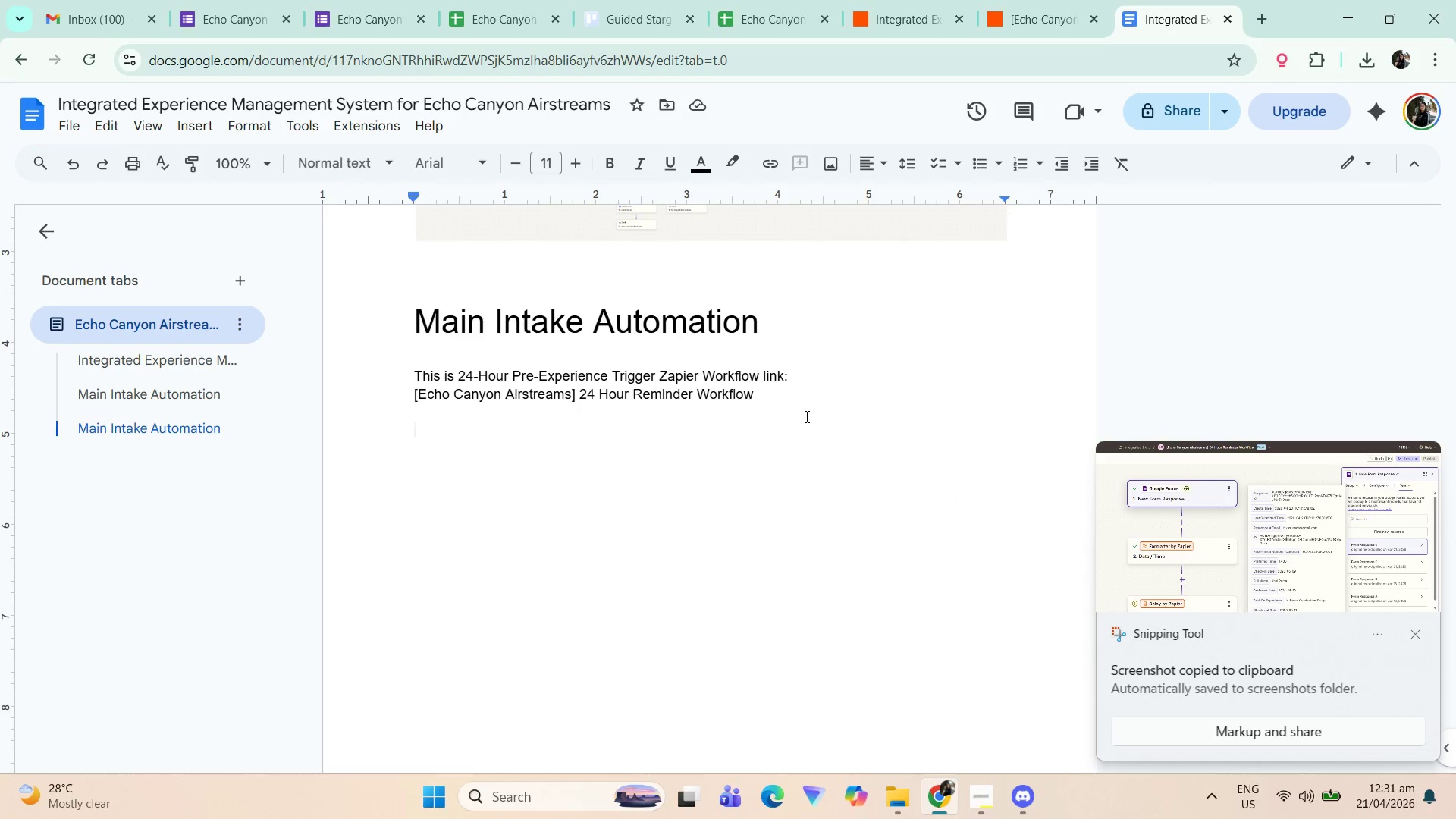 
type(Thisi)
key(Backspace)
key(Backspace)
type( )
key(Backspace)
type(s is a screenshot og t)
key(Backspace)
key(Backspace)
key(Backspace)
type(g)
key(Backspace)
type(f the tr)
key(Backspace)
key(Backspace)
type(tr)
key(Backspace)
key(Backspace)
type(Google G)
key(Backspace)
type(FOm)
key(Backspace)
key(Backspace)
type(ro)
key(Backspace)
key(Backspace)
type(orm Tt)
key(Backspace)
key(Backspace)
type(tirg)
key(Backspace)
key(Backspace)
key(Backspace)
type(rige)
key(Backspace)
type(ger:)
 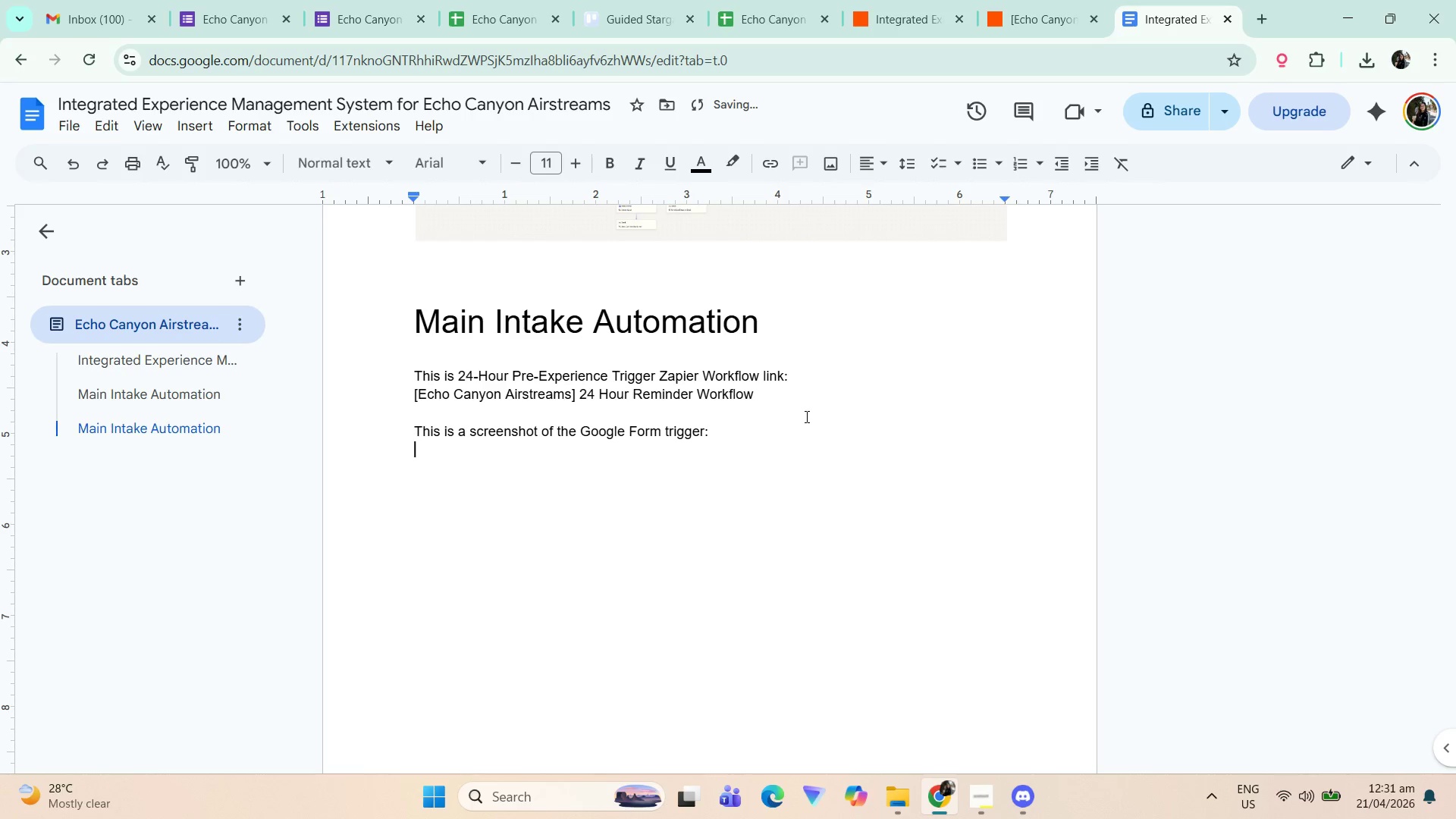 
 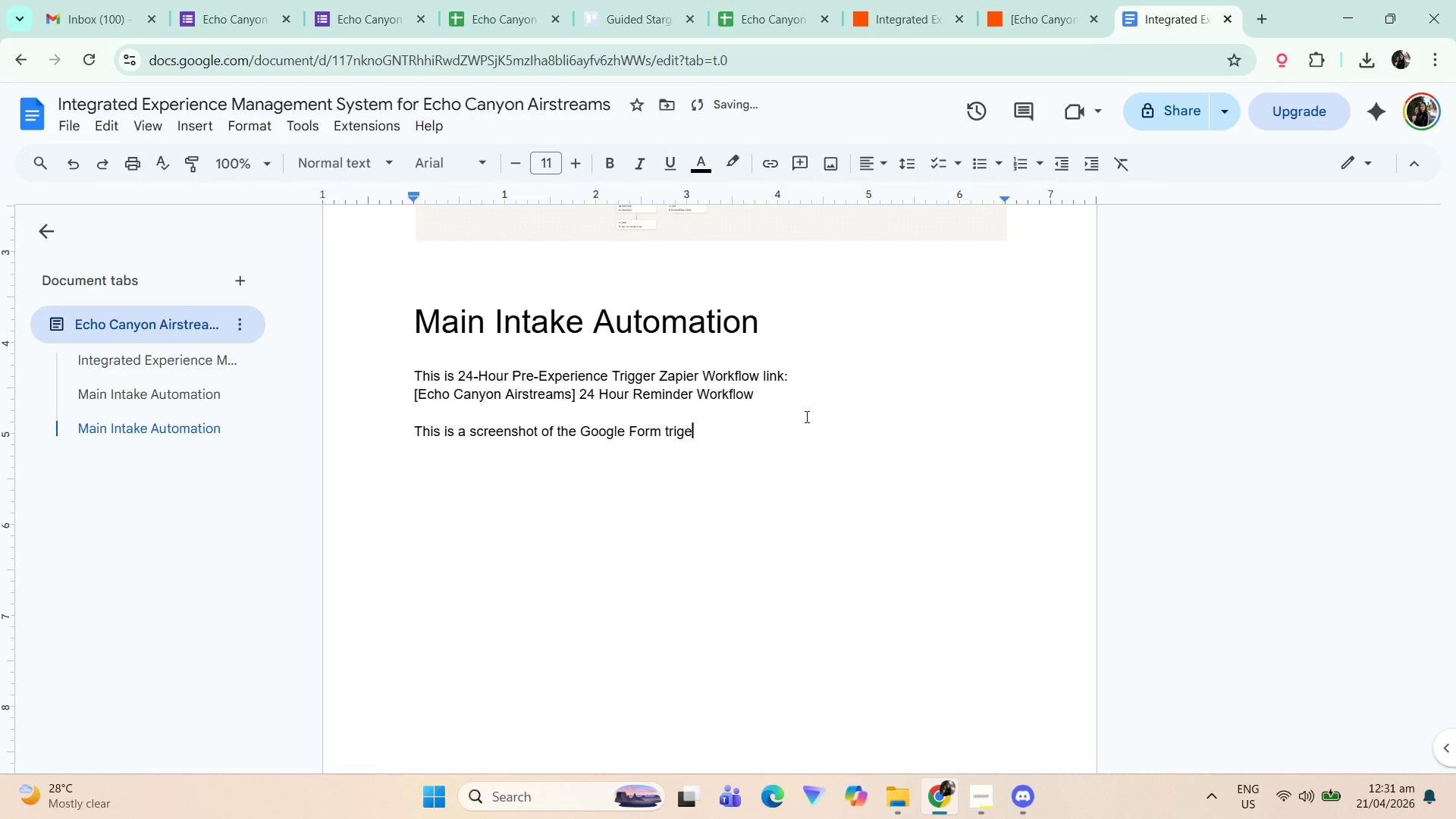 
key(Enter)
 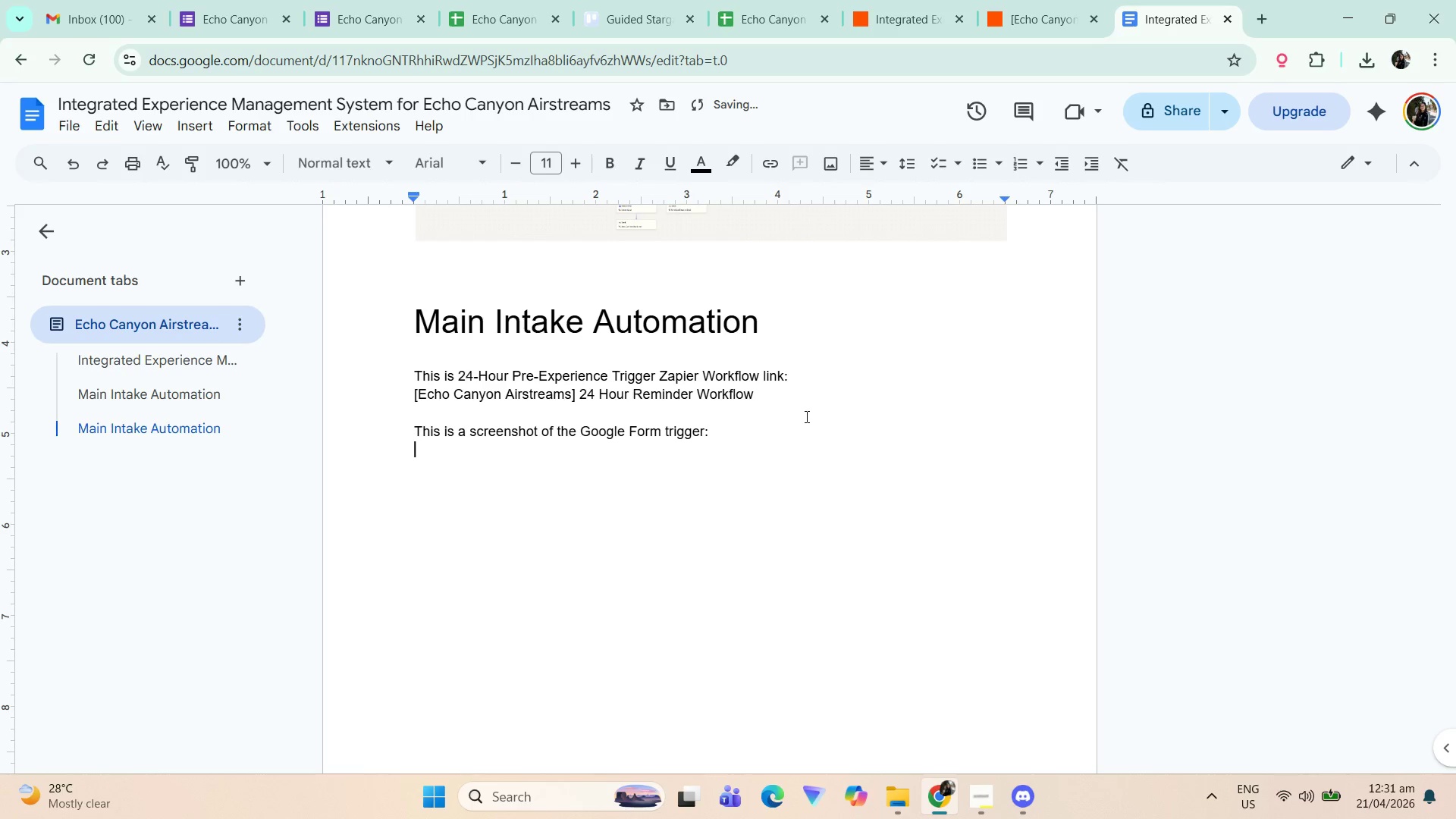 
key(Control+ControlLeft)
 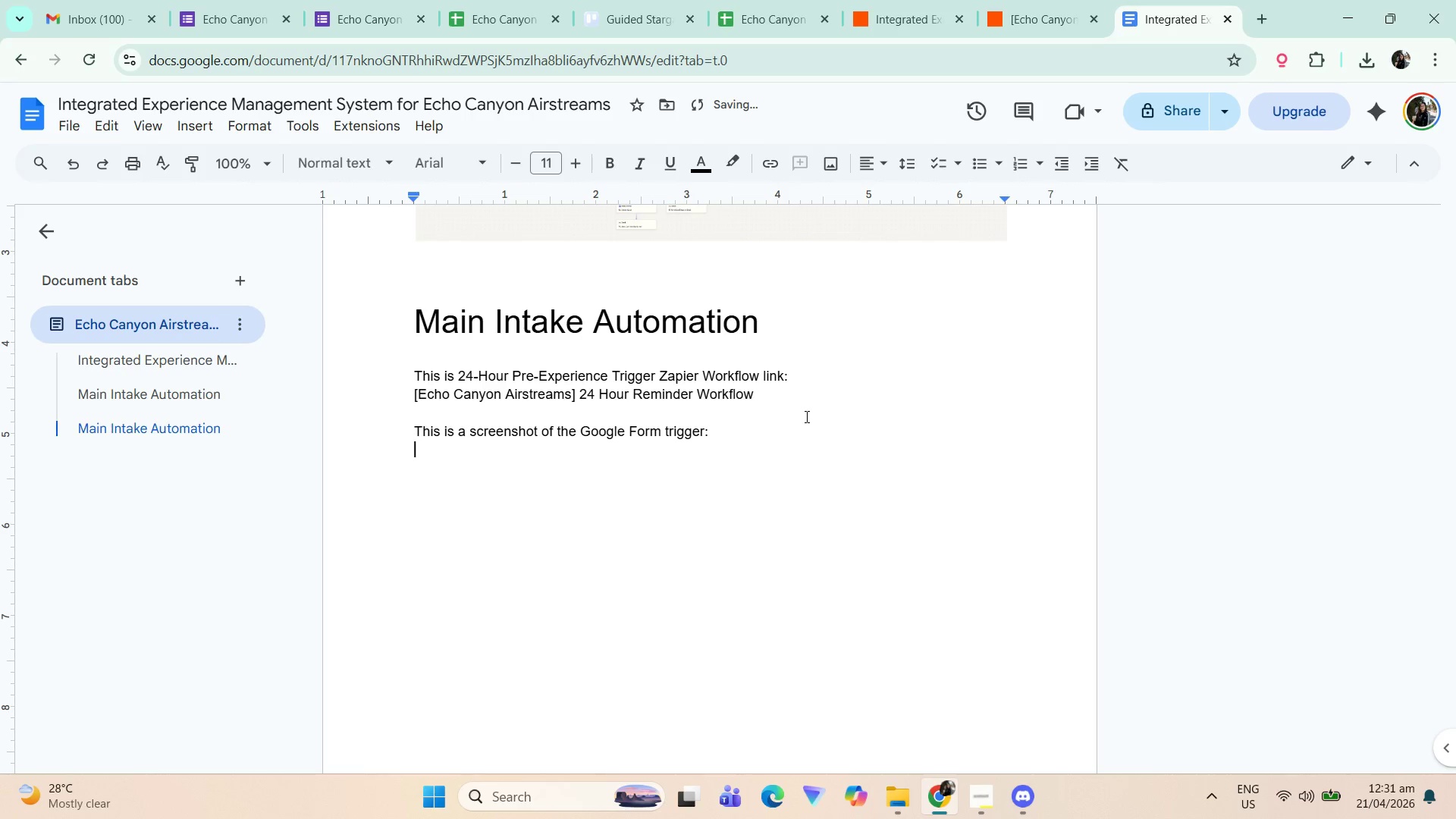 
key(Control+V)
 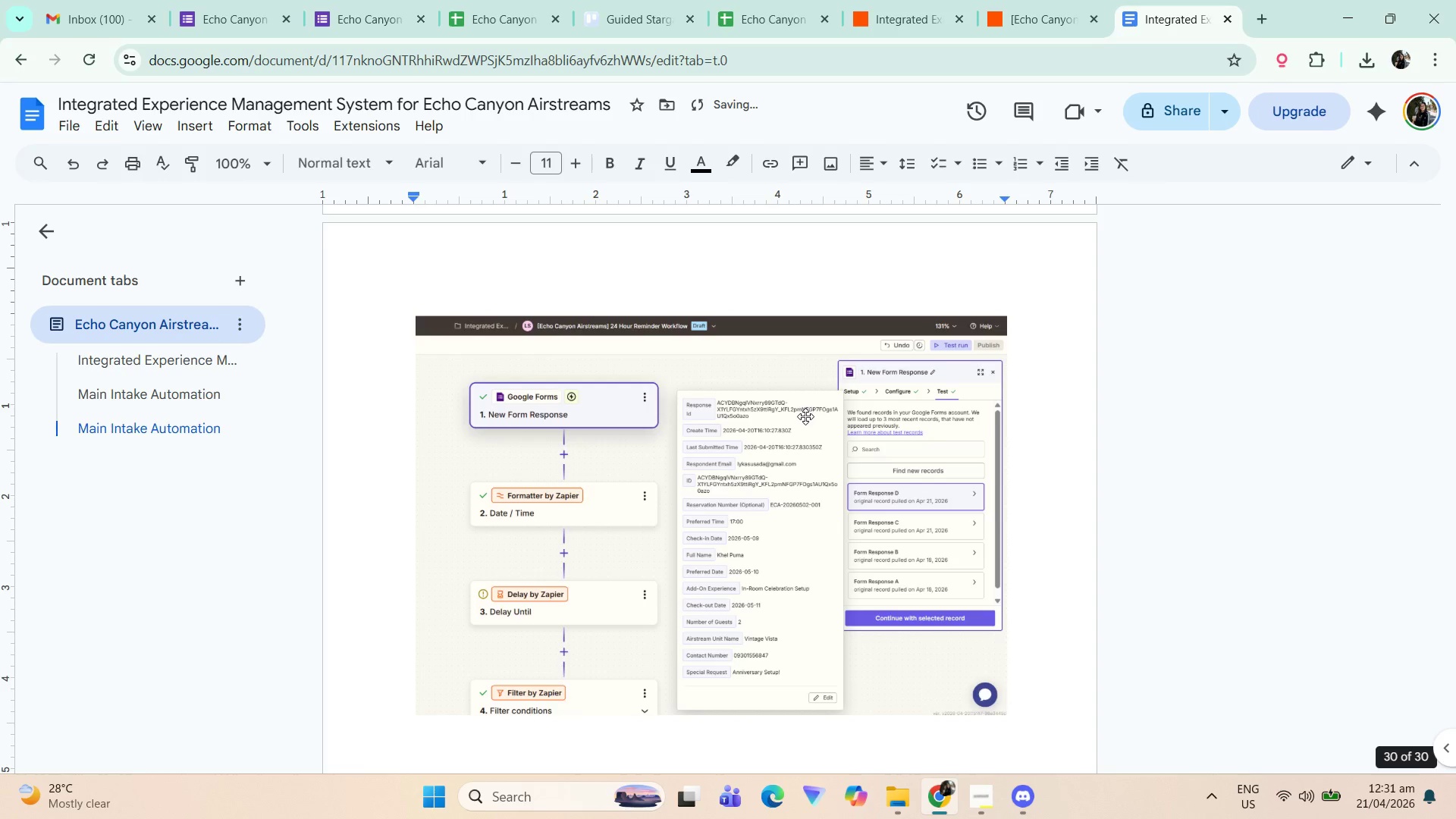 
key(Enter)
 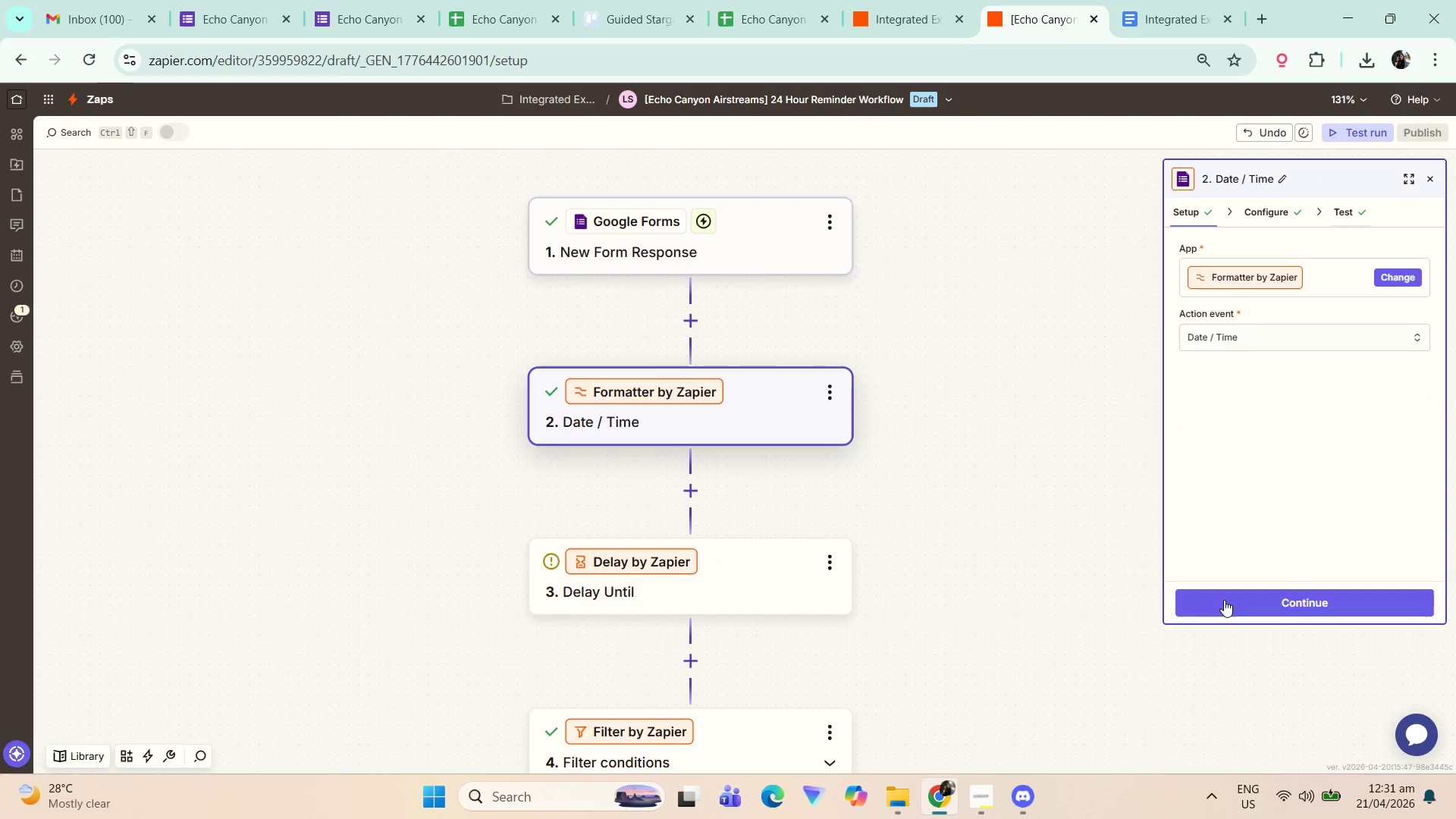 
left_click([1307, 604])
 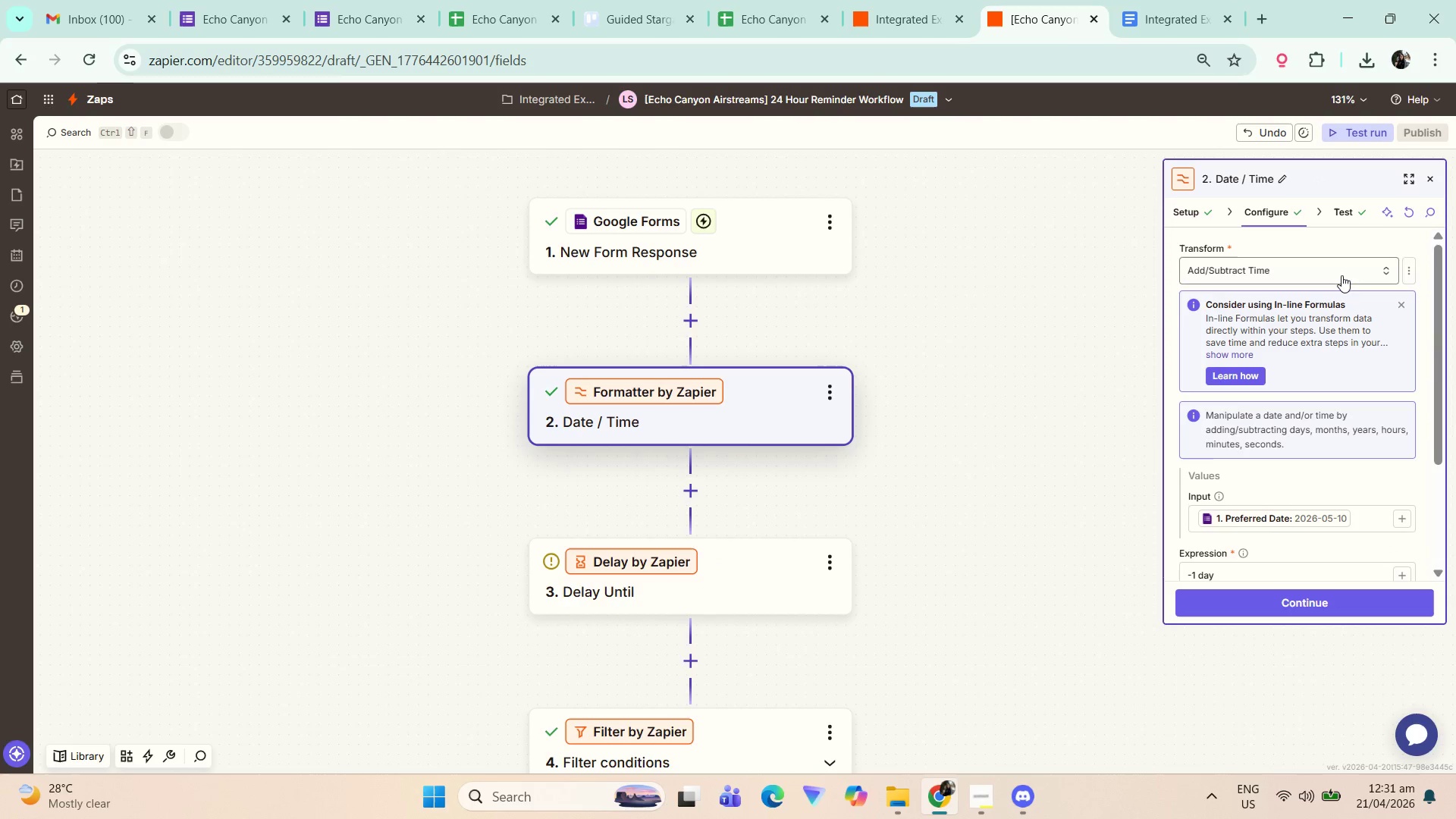 
left_click([1410, 182])
 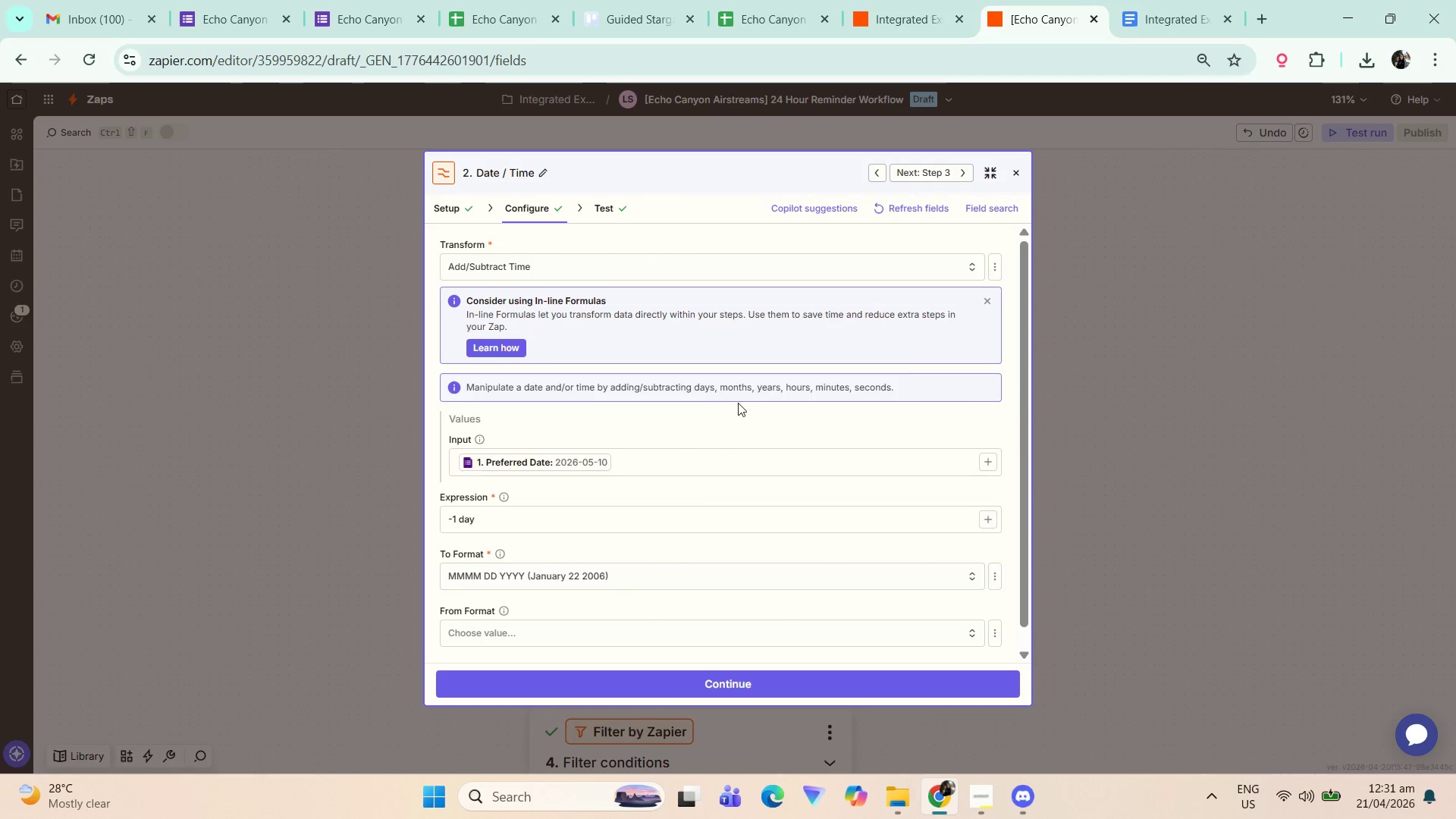 
key(Control+ControlLeft)
 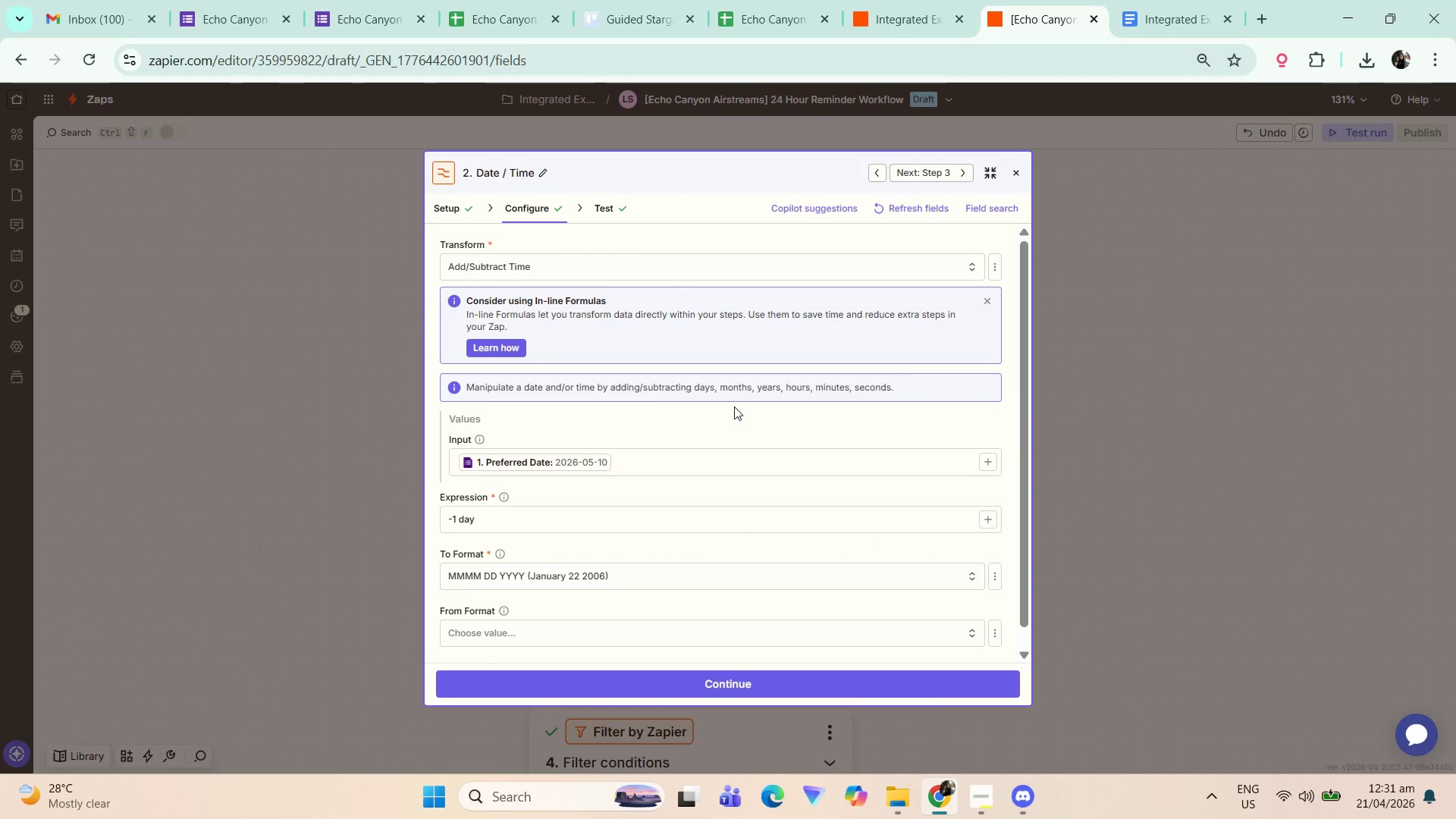 
key(Control+ControlLeft)
 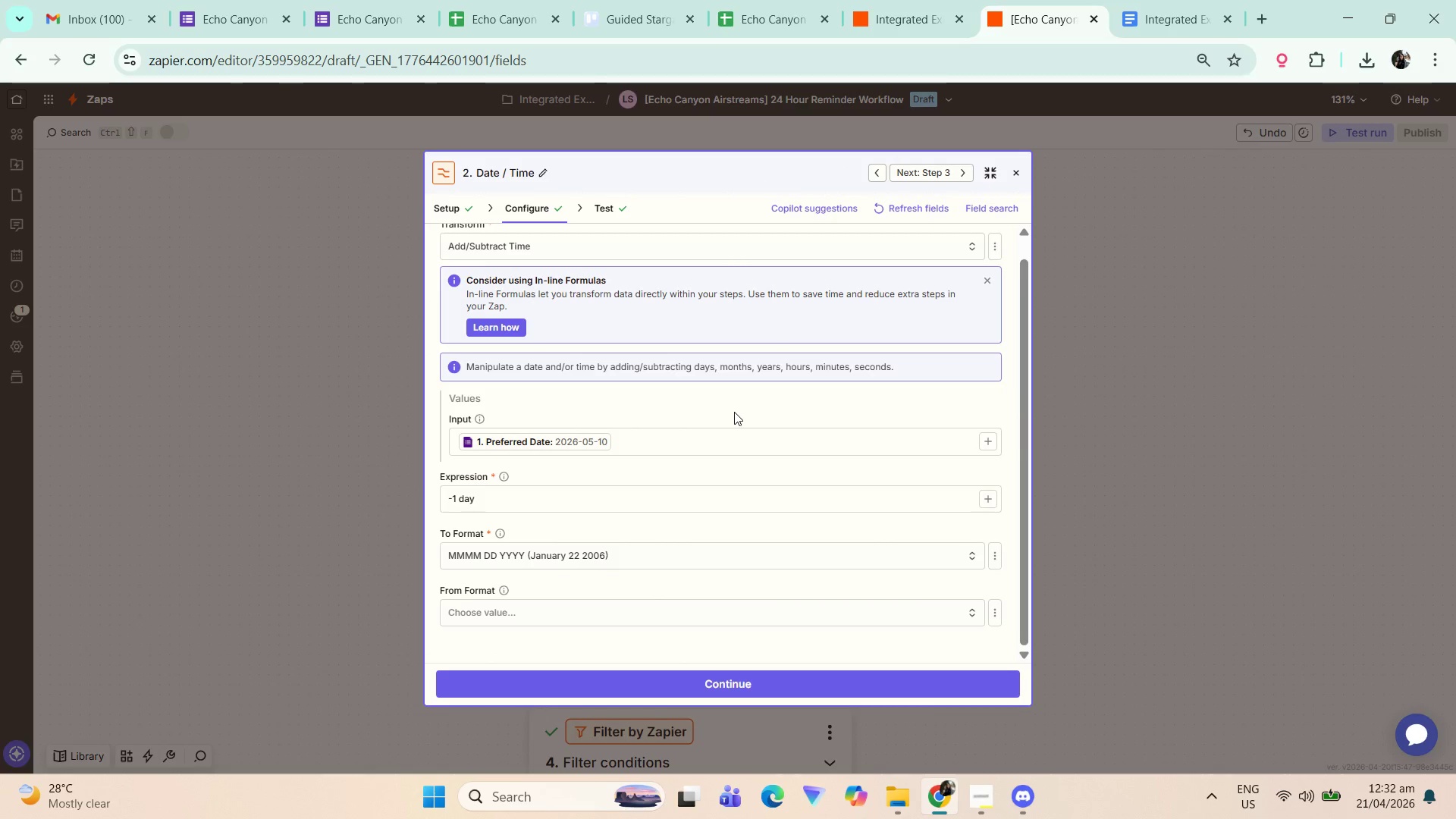 
scroll: coordinate [734, 410], scroll_direction: down, amount: 3.0
 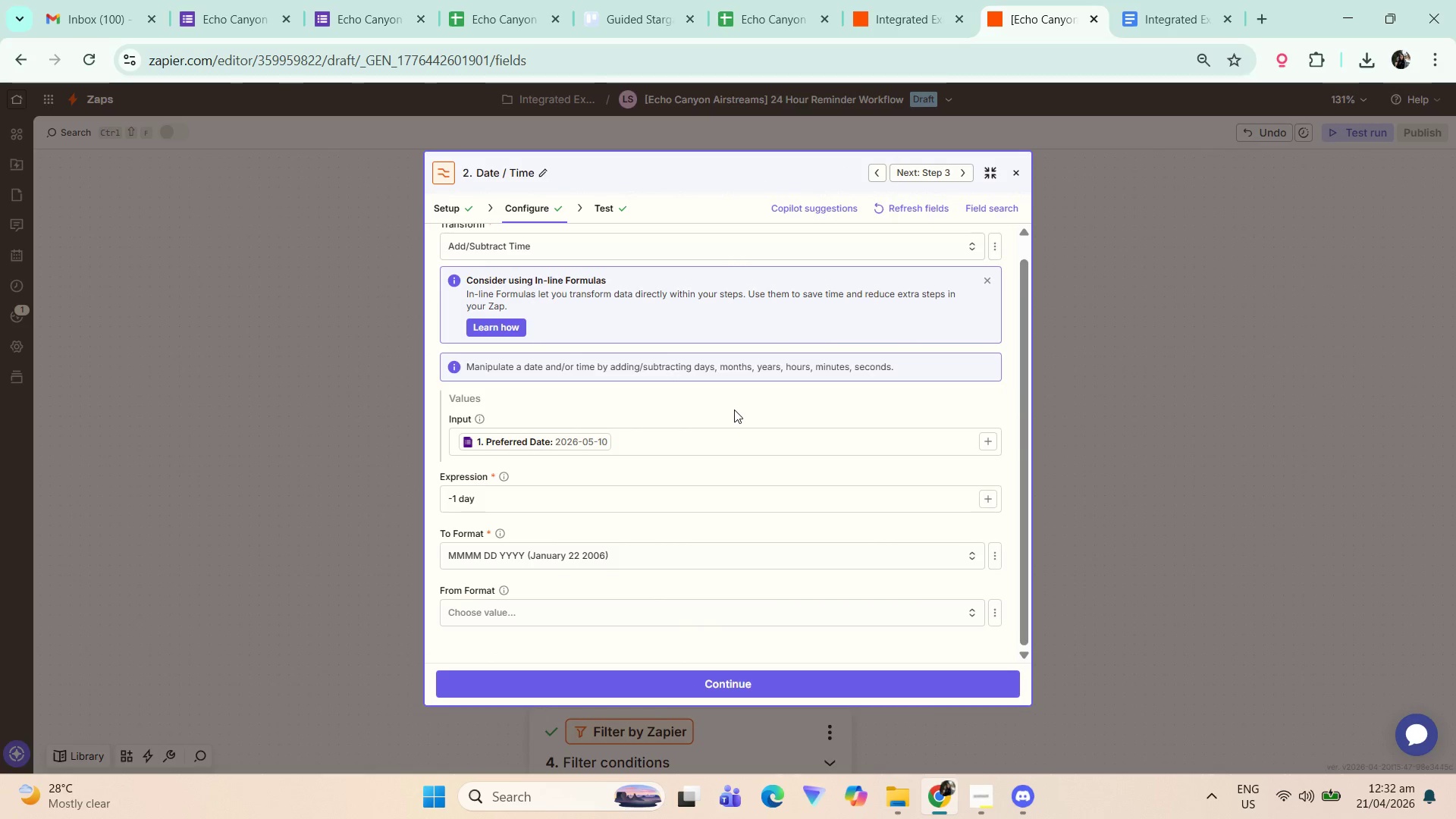 
scroll: coordinate [733, 412], scroll_direction: up, amount: 1.0
 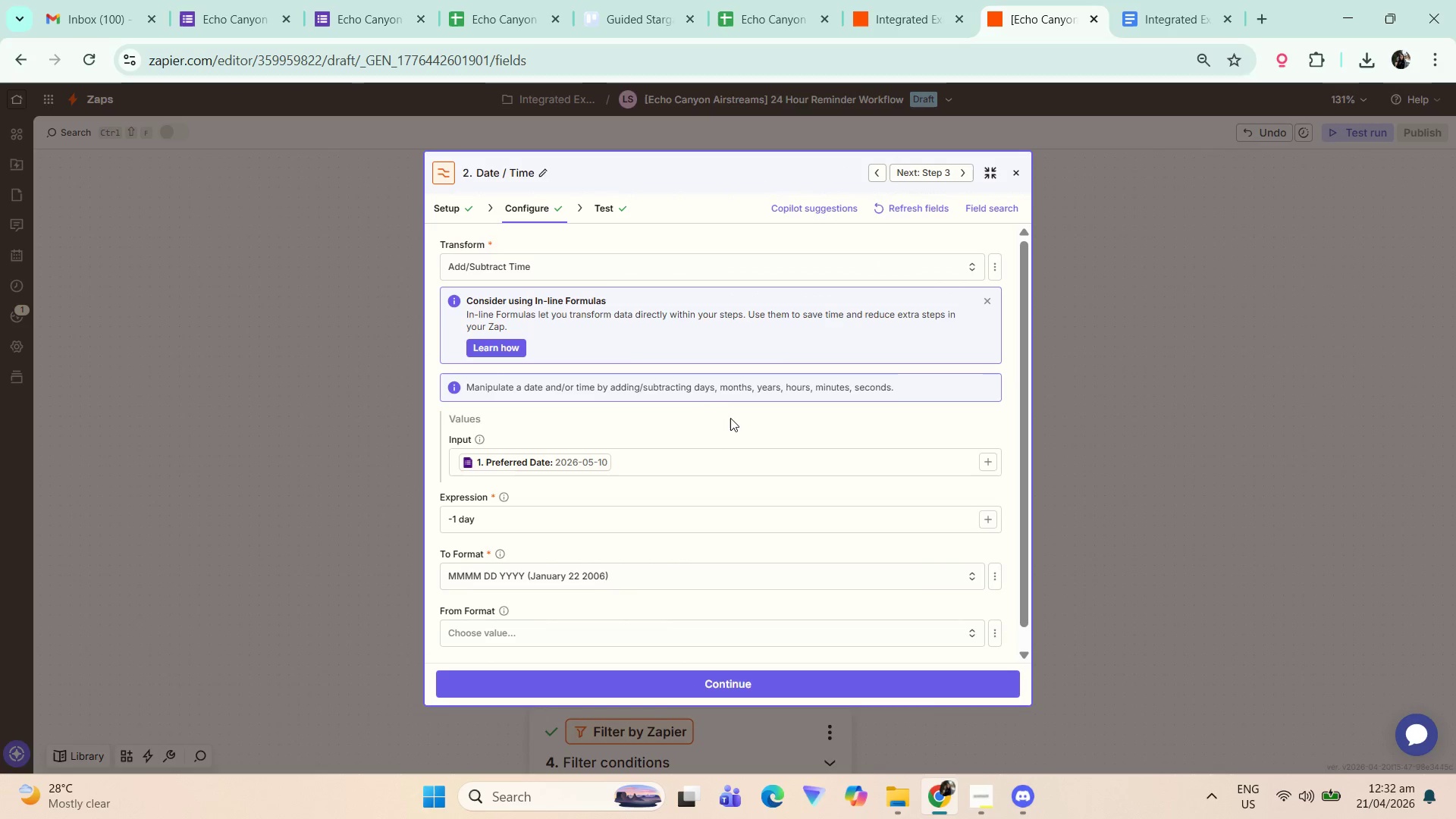 
key(Meta+Shift+ShiftLeft)
 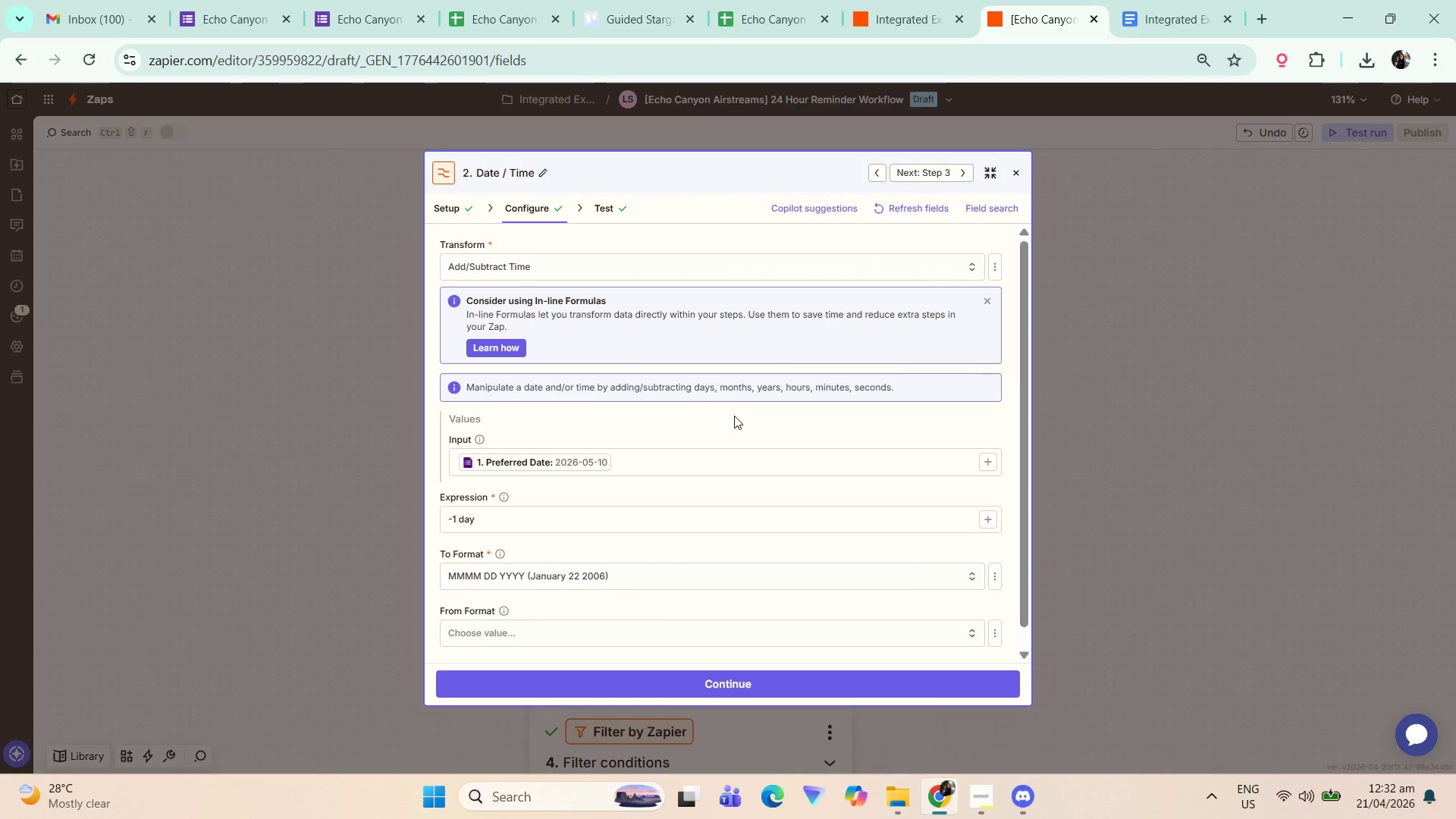 
key(Meta+Shift+S)
 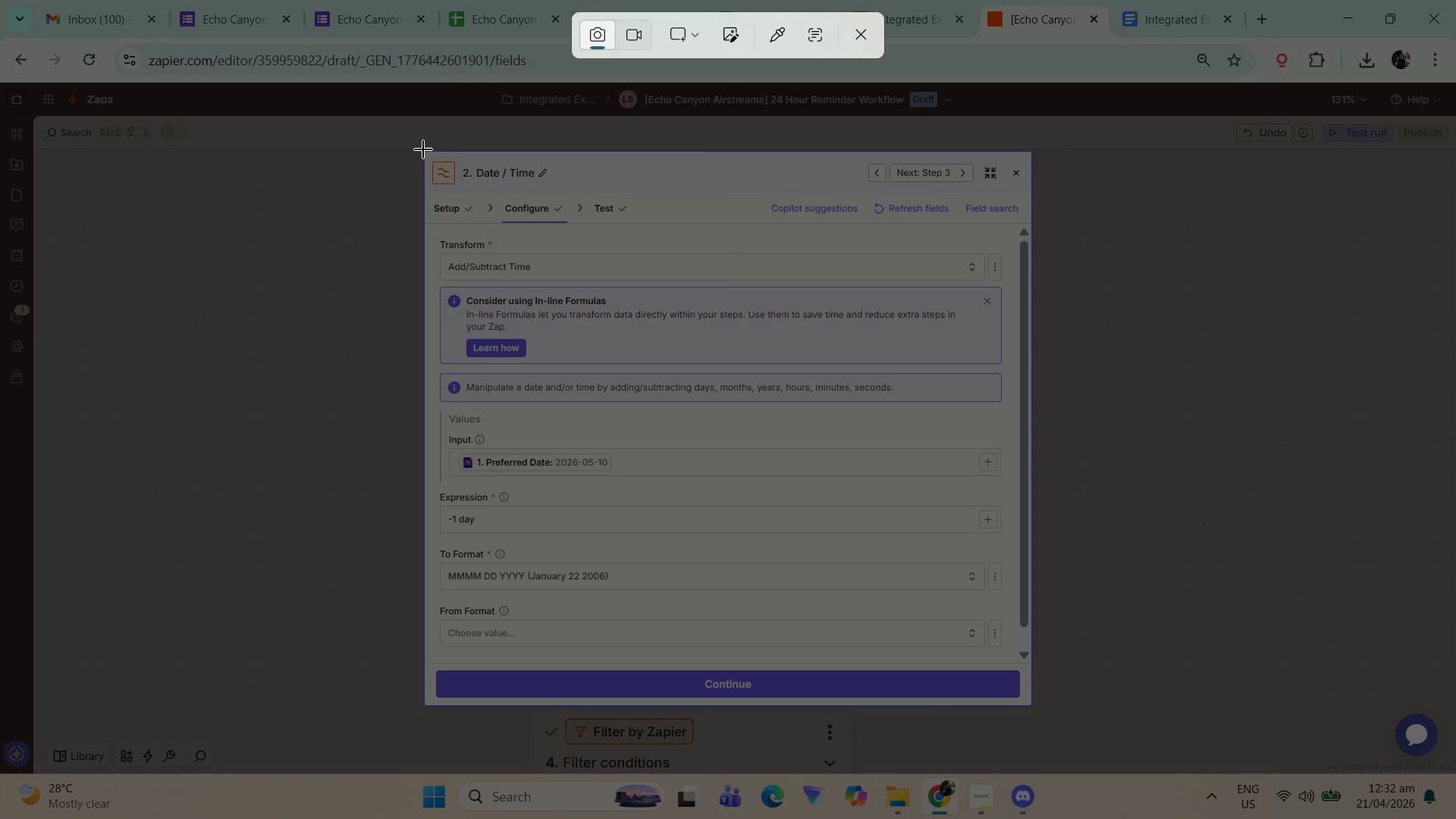 
left_click_drag(start_coordinate=[422, 149], to_coordinate=[1033, 708])
 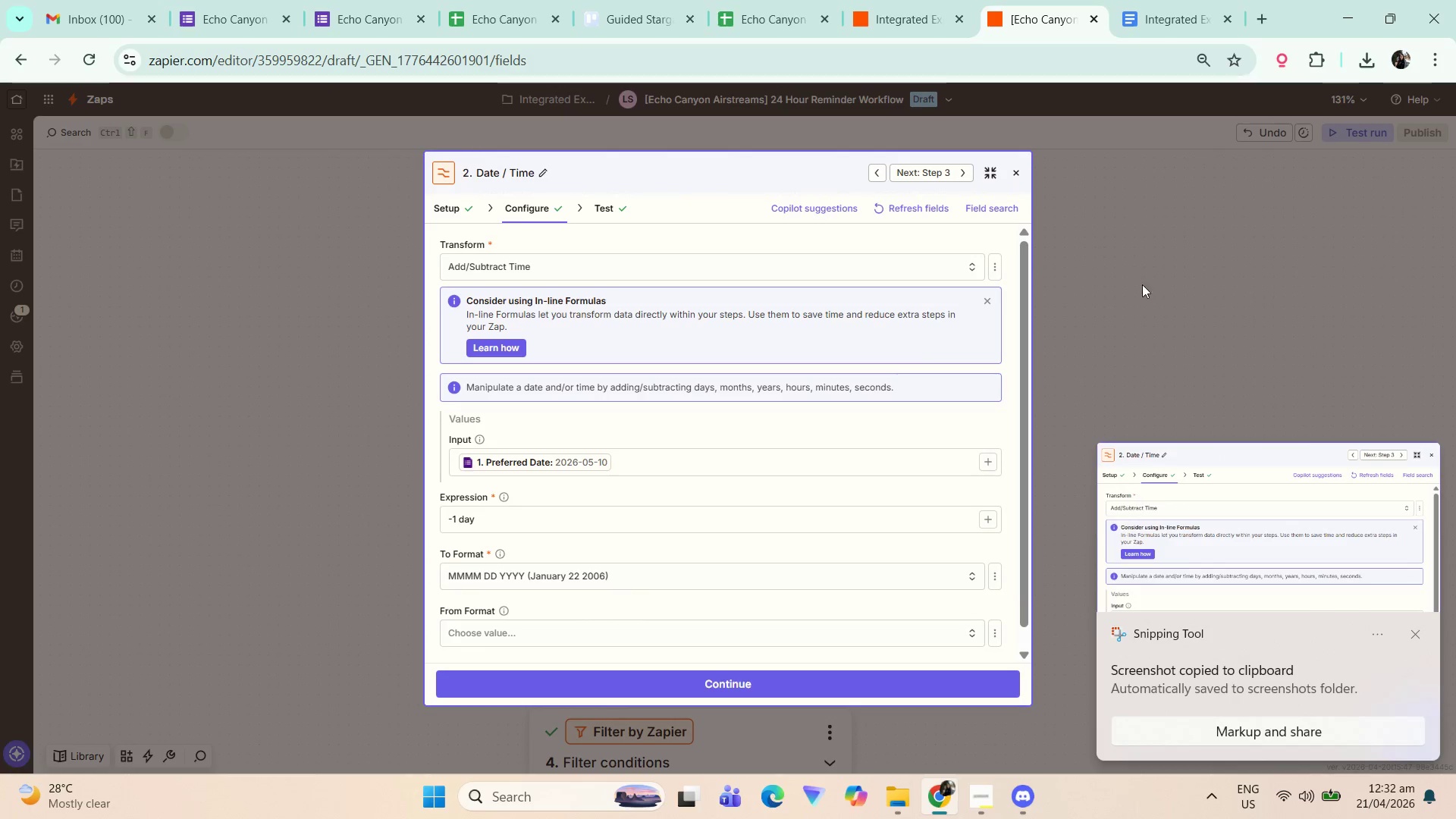 
left_click([1140, 0])
 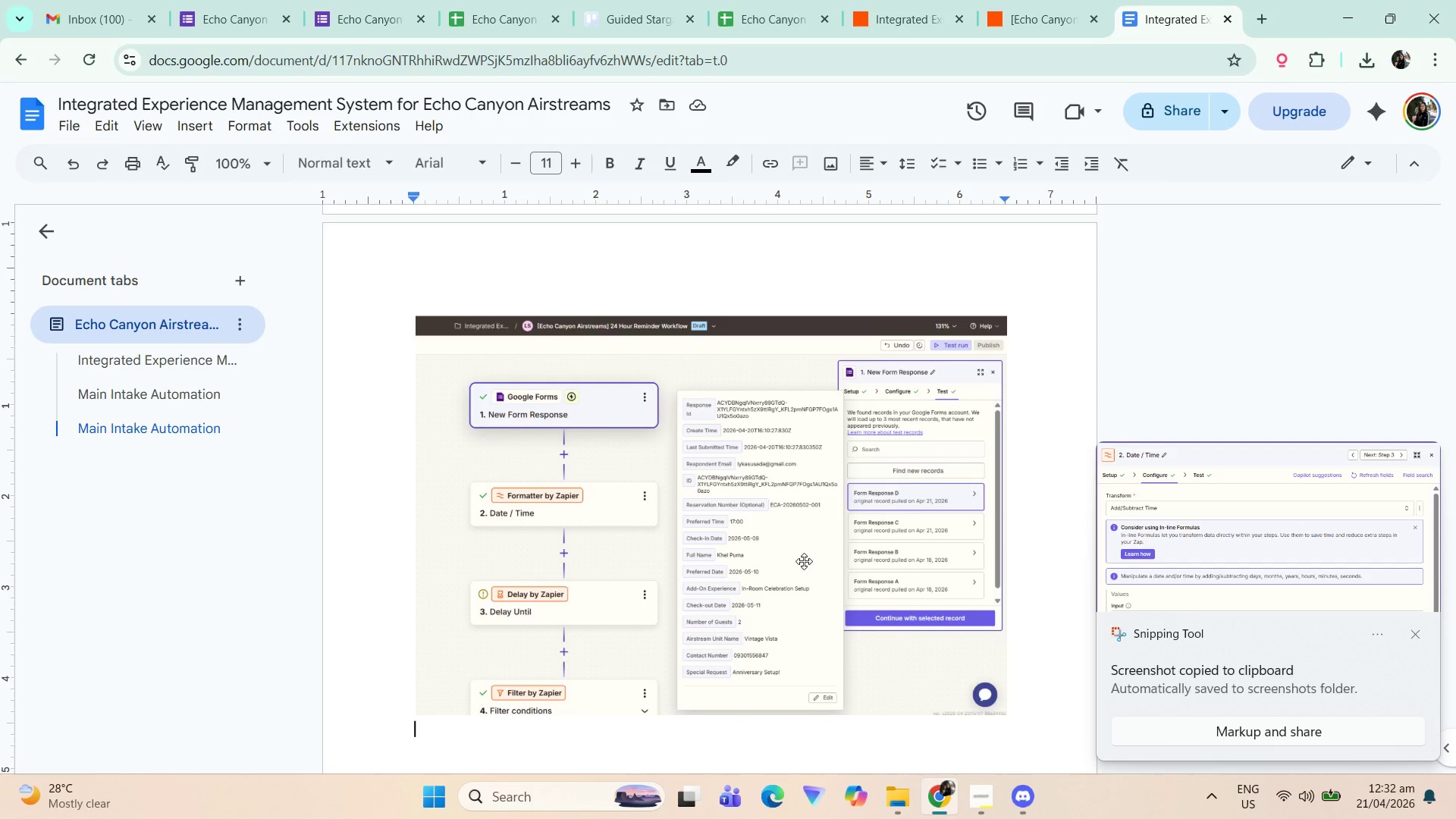 
scroll: coordinate [918, 480], scroll_direction: down, amount: 3.0
 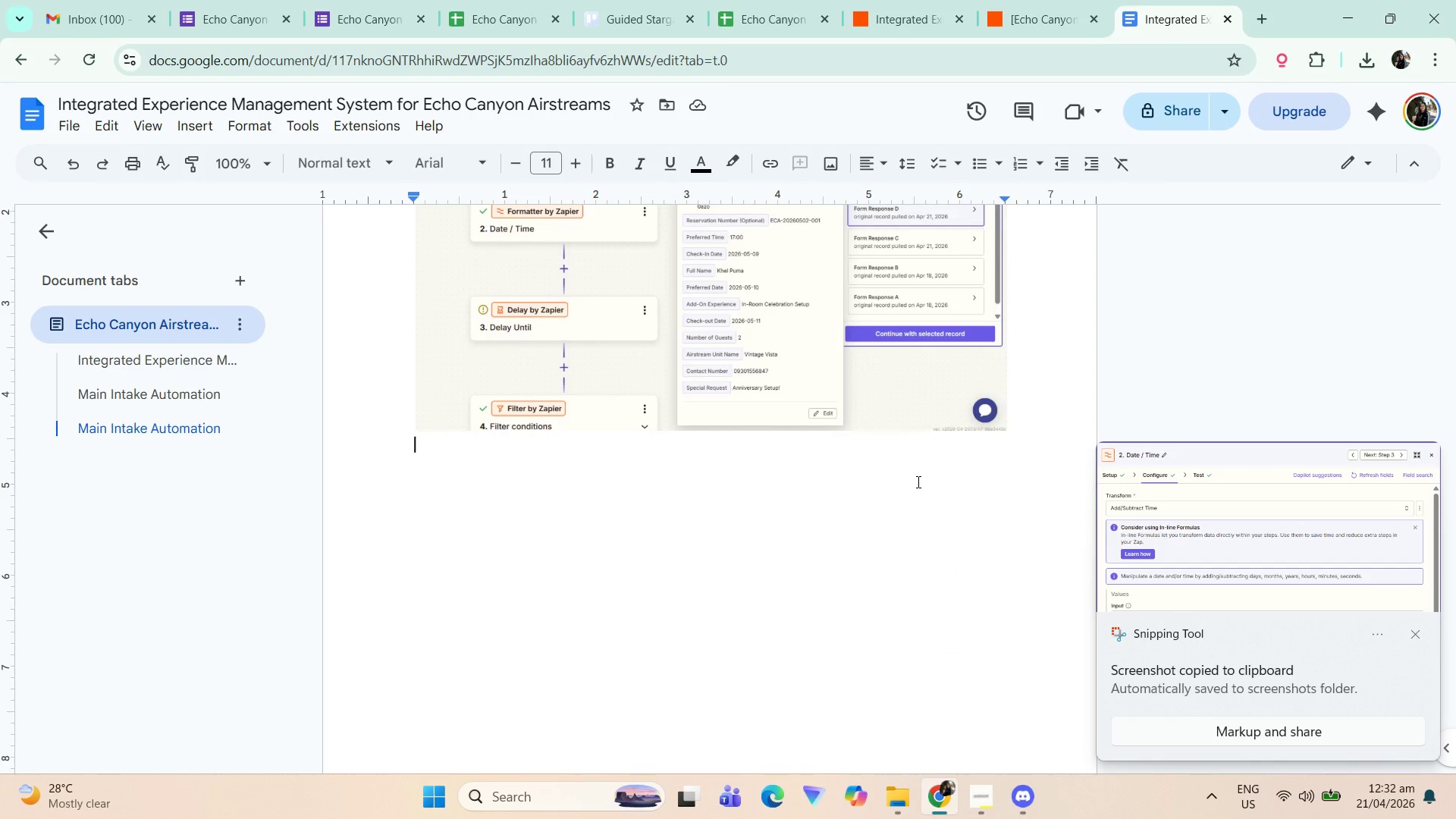 
key(Enter)
 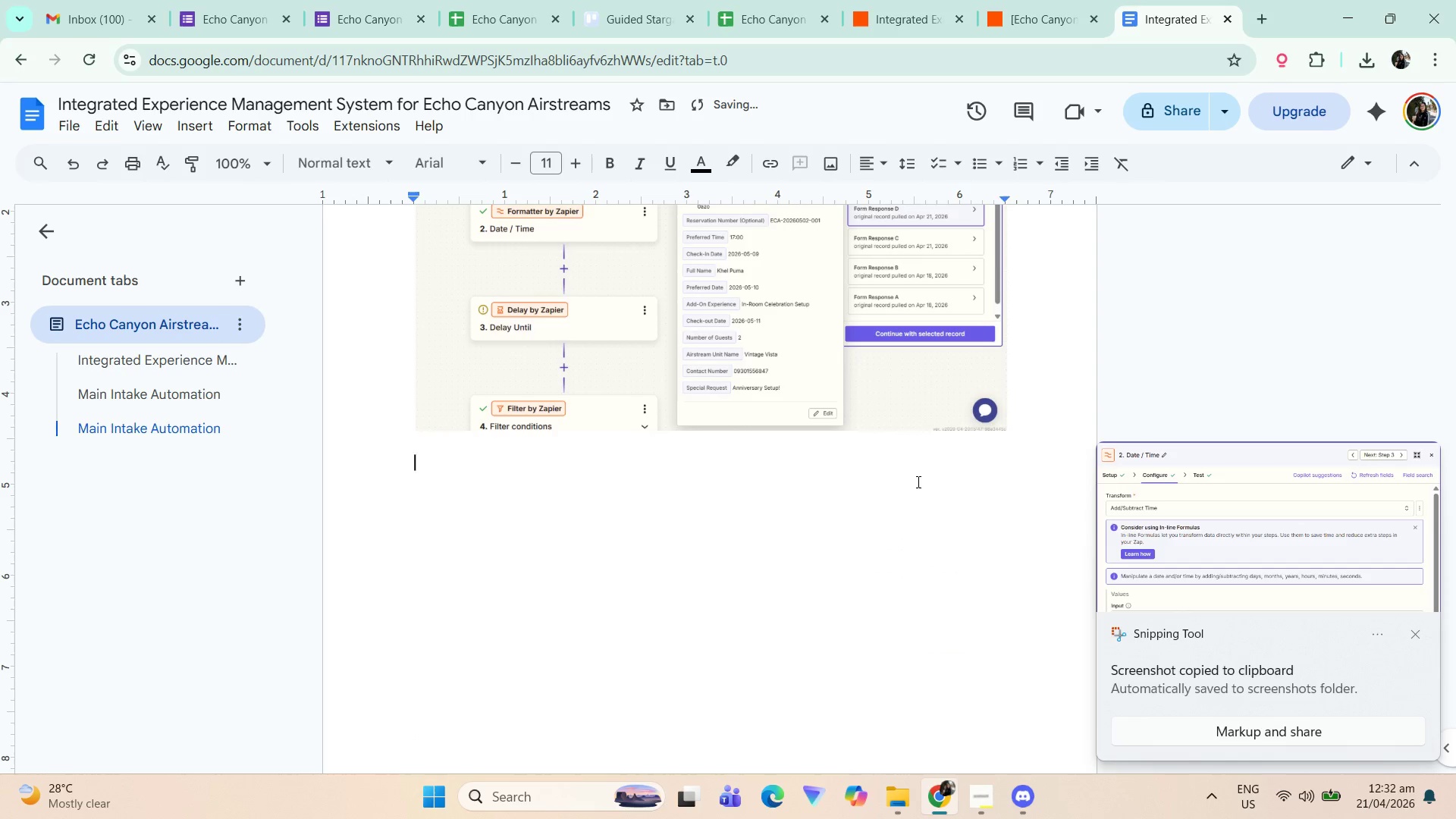 
type(This is a configuation to format the date properly:)
 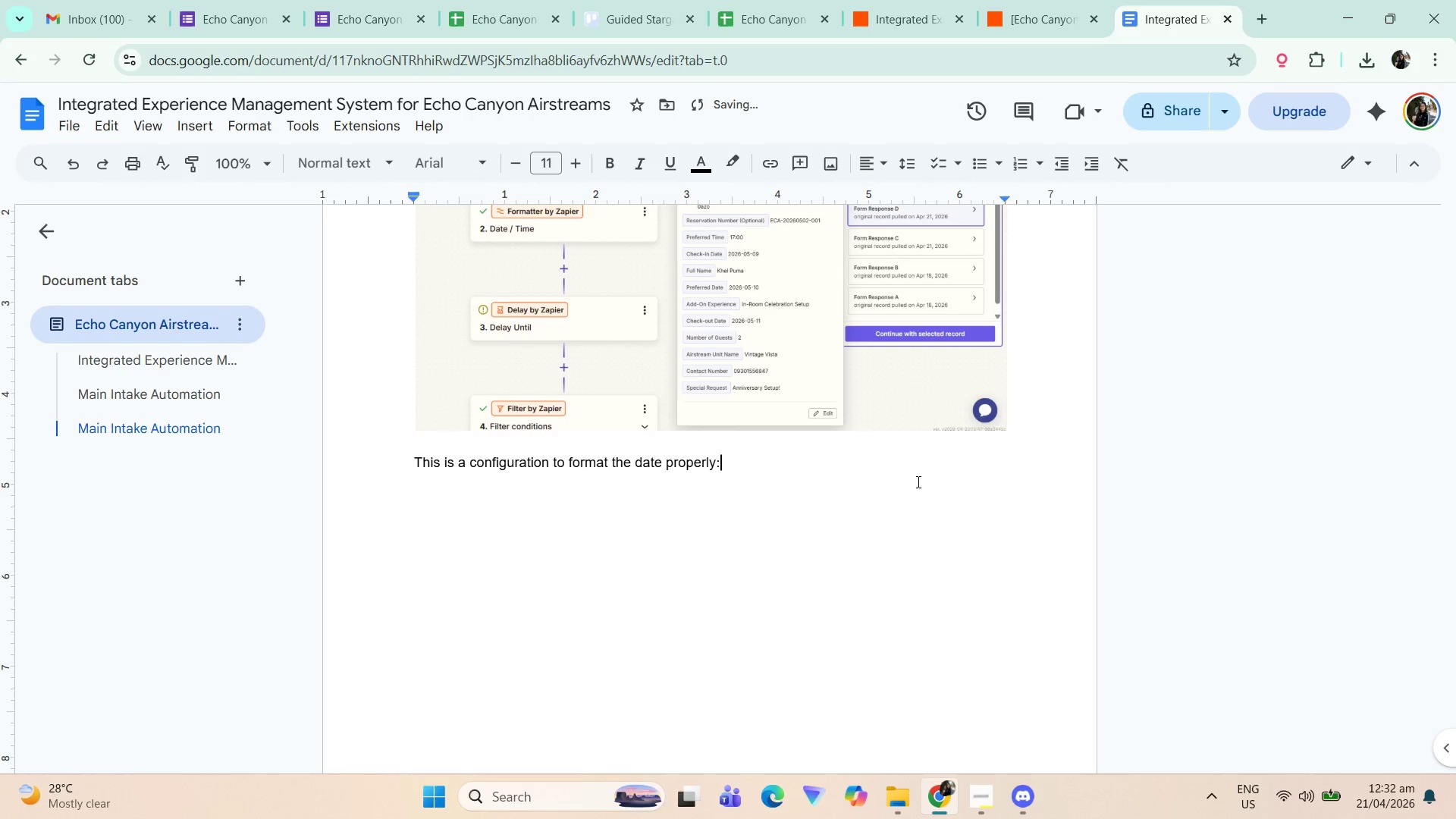 
key(Enter)
 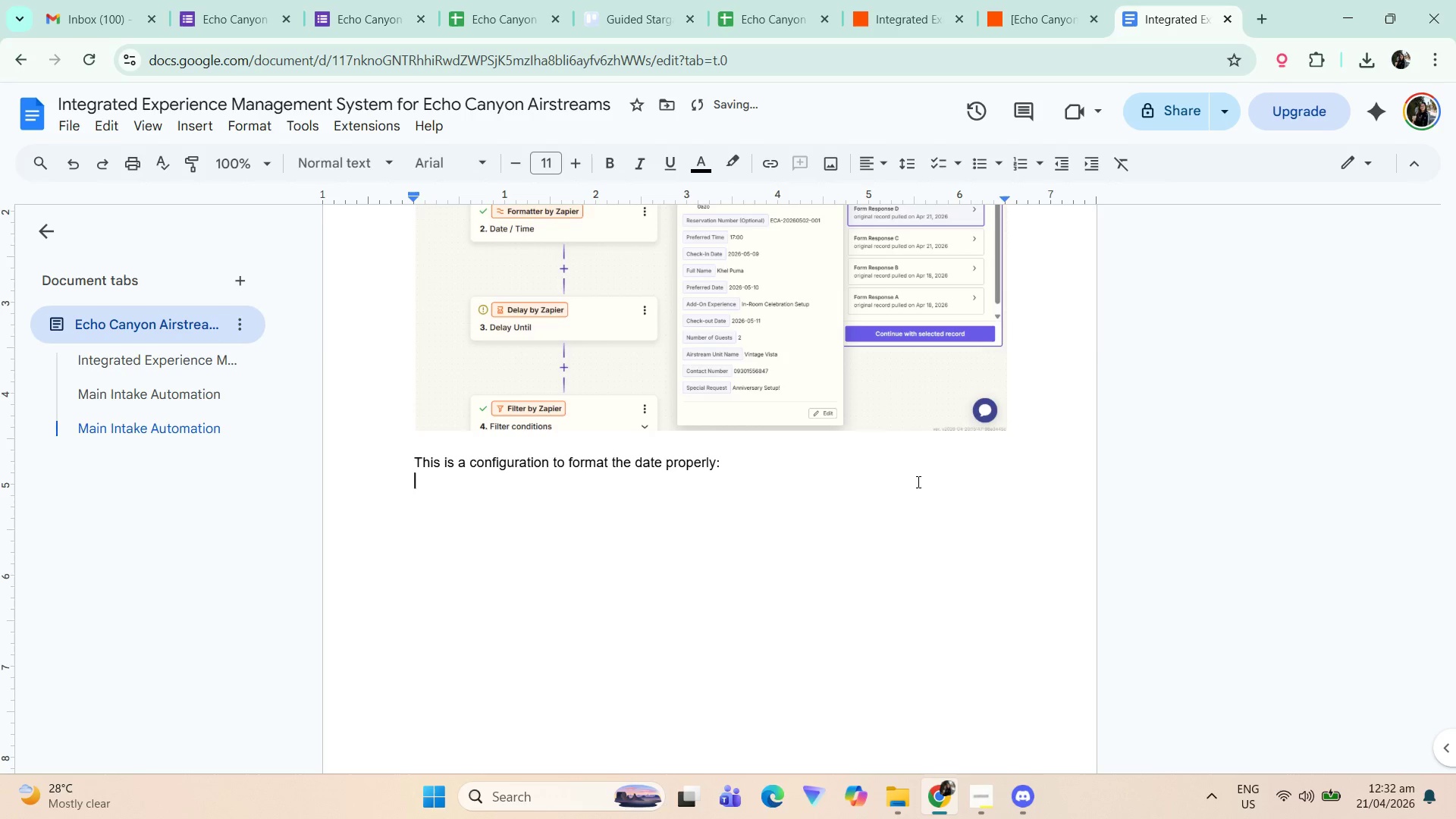 
key(Control+ControlLeft)
 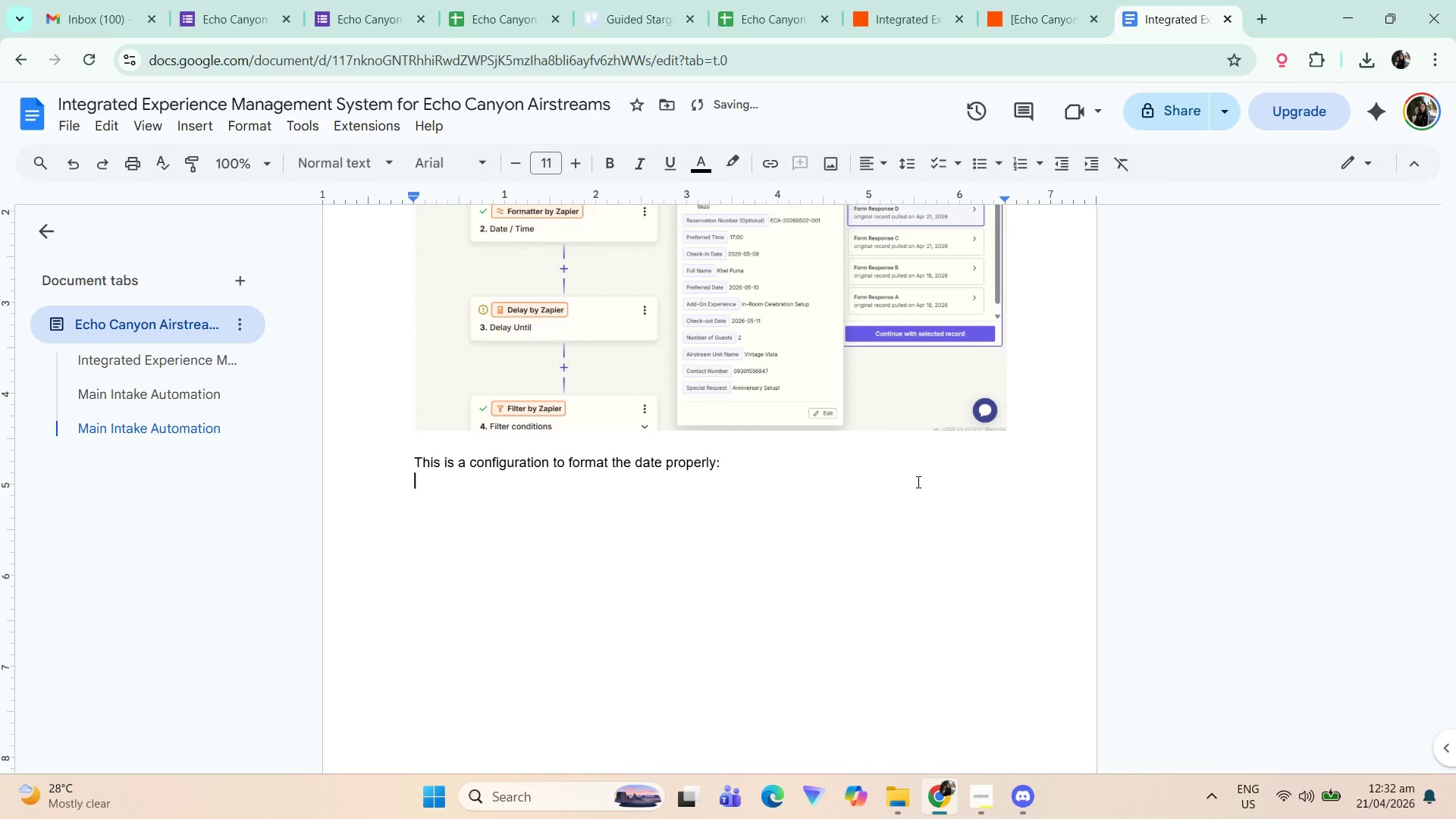 
key(Control+V)
 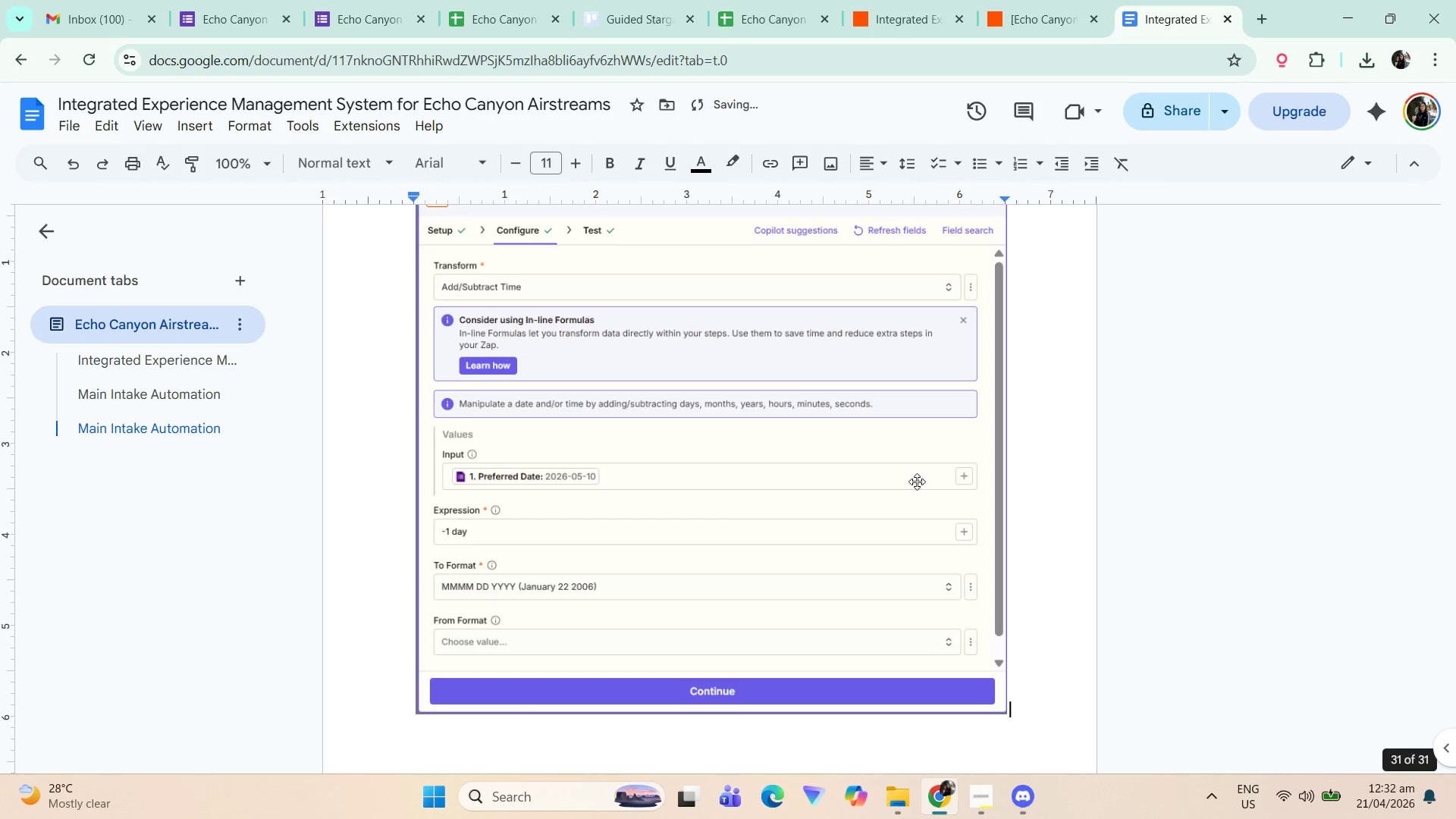 
key(Enter)
 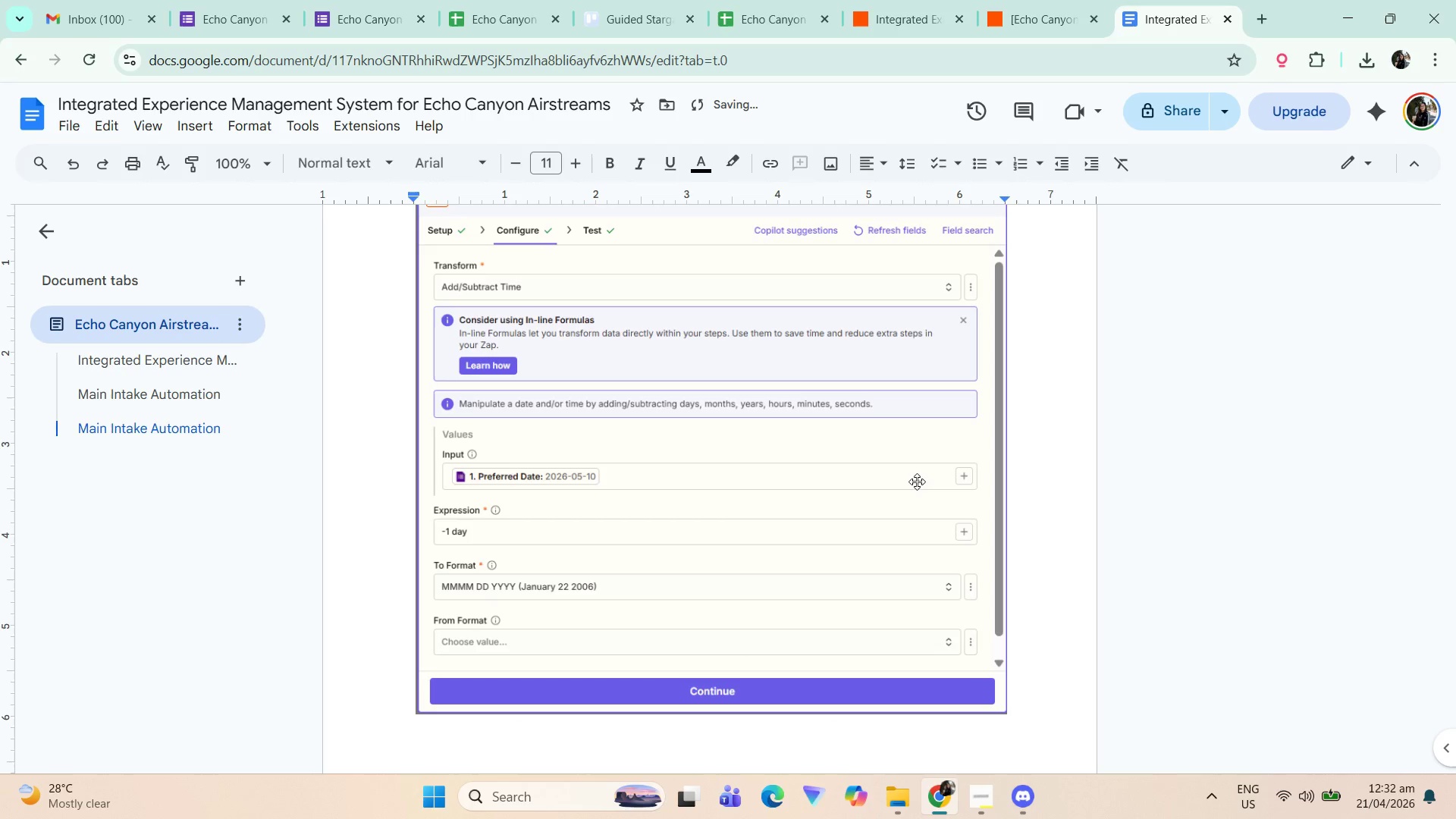 
key(Enter)
 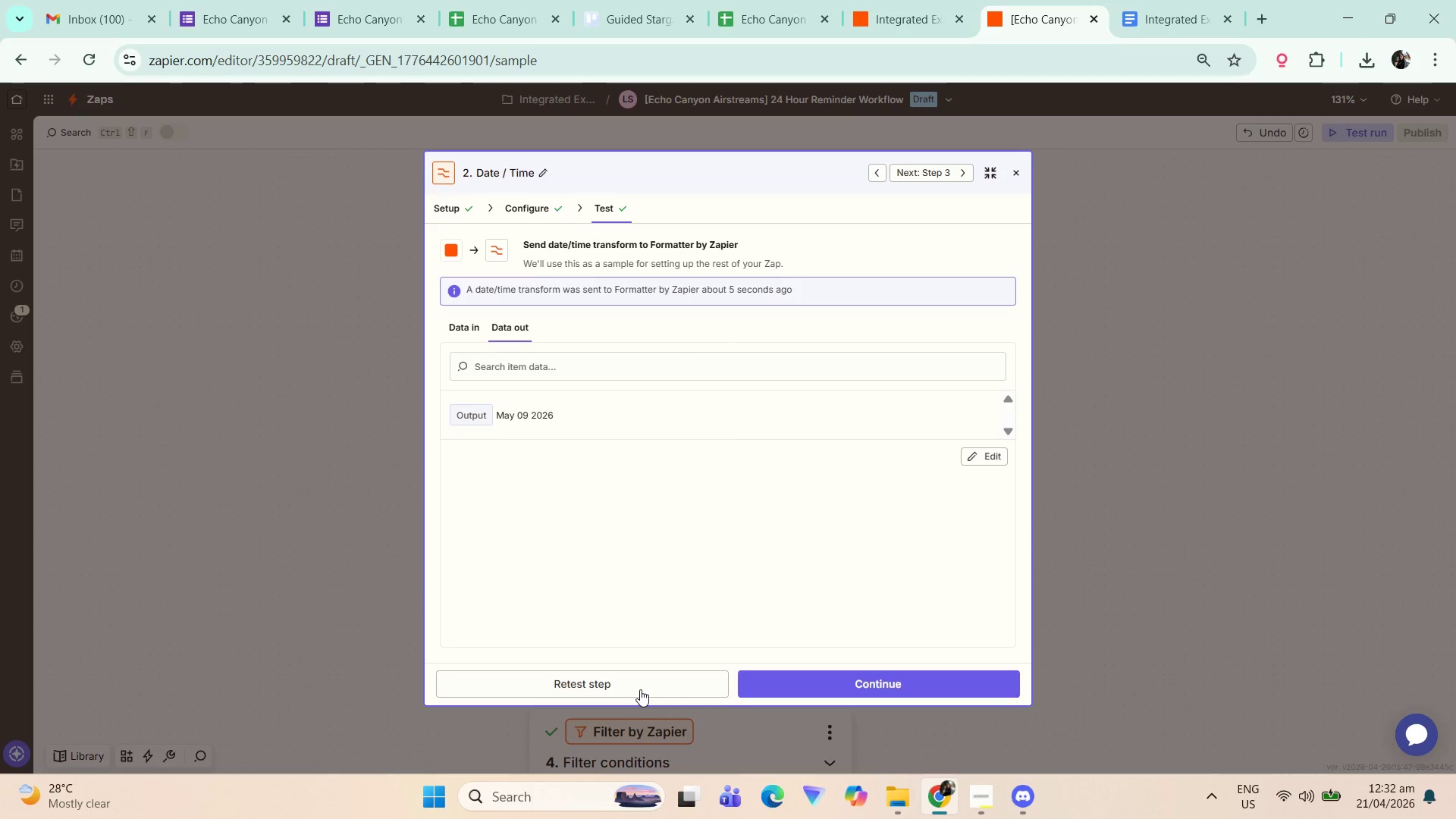 
wait(8.64)
 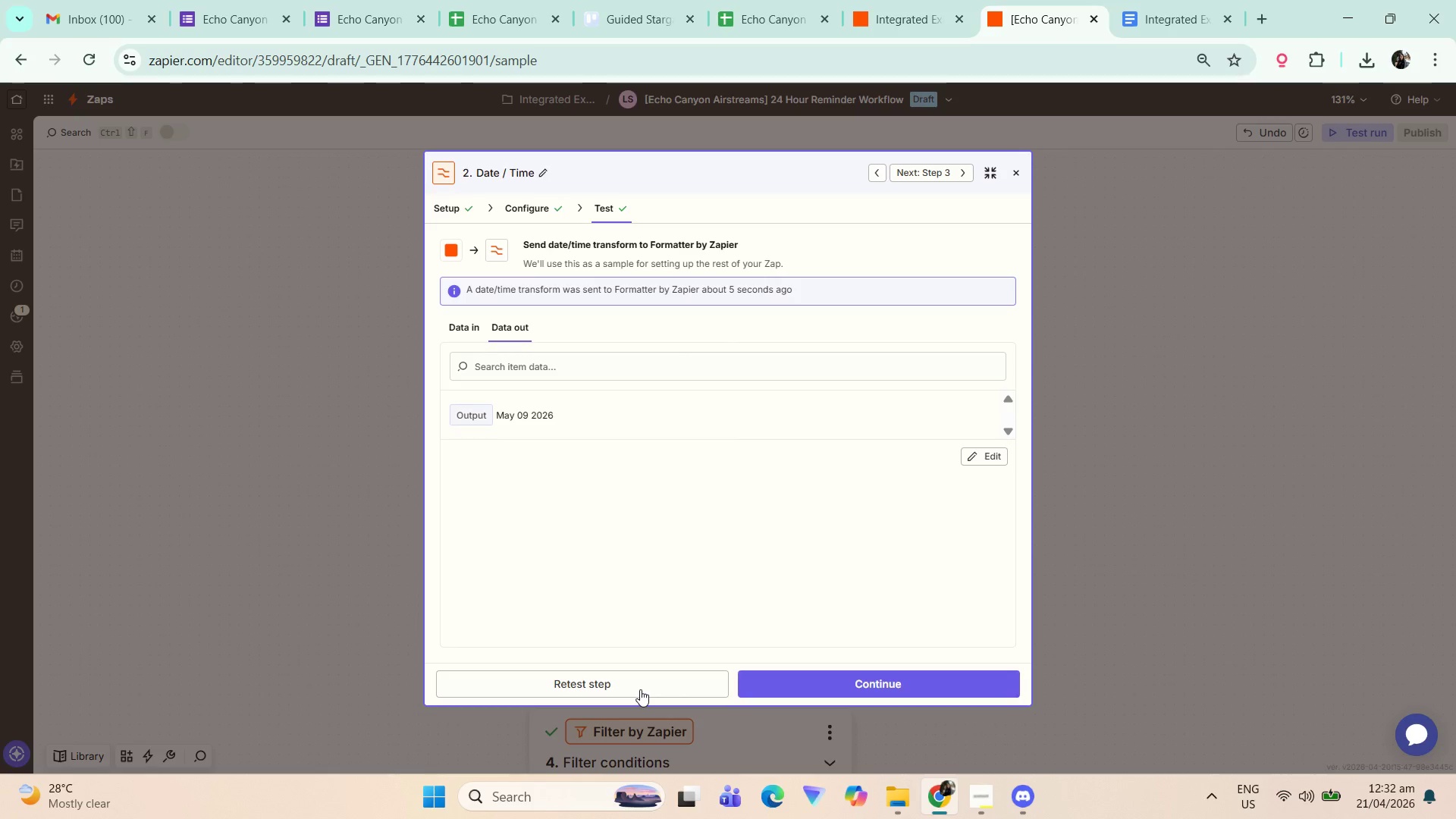 
left_click([544, 206])
 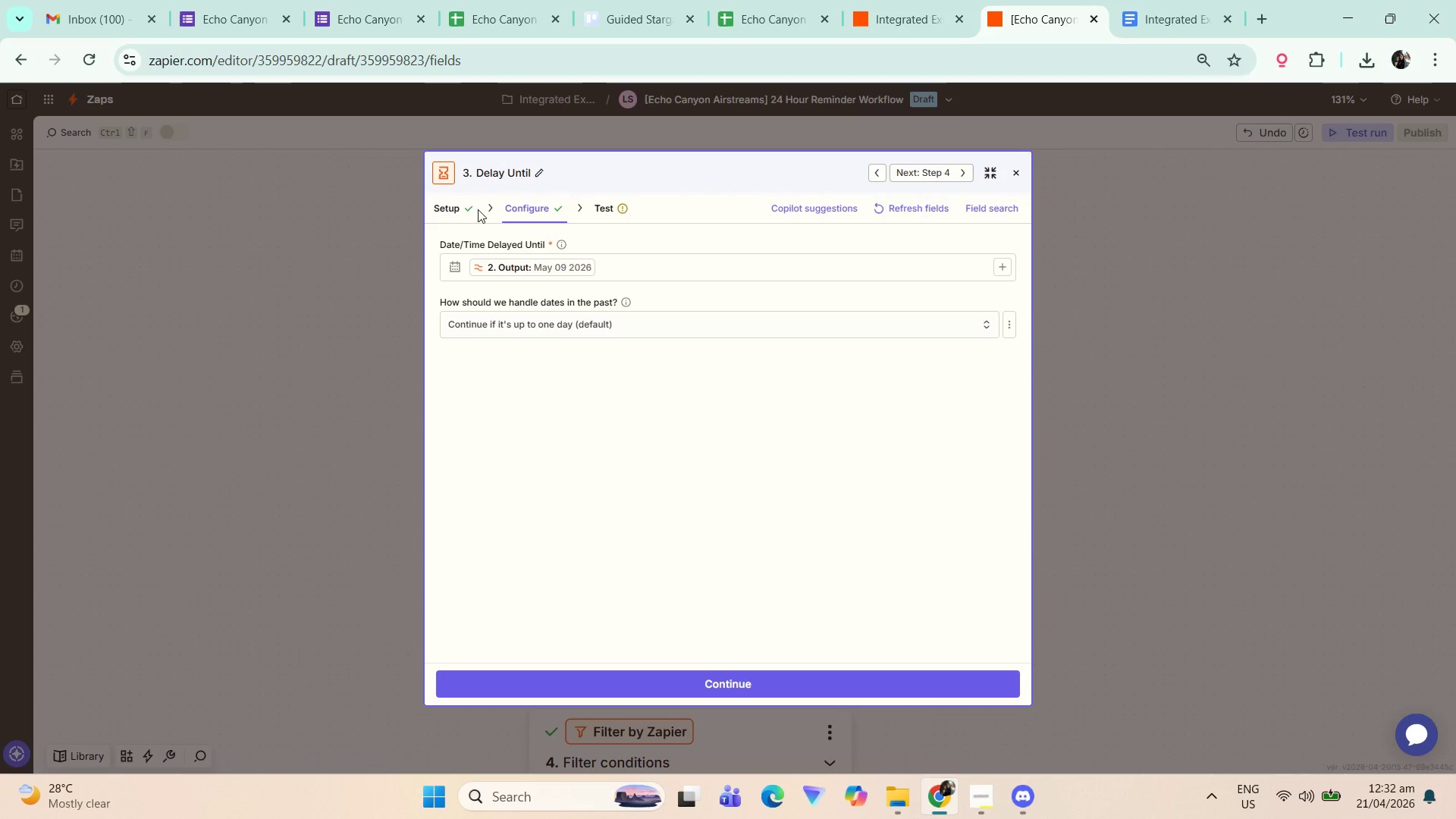 
left_click([463, 206])
 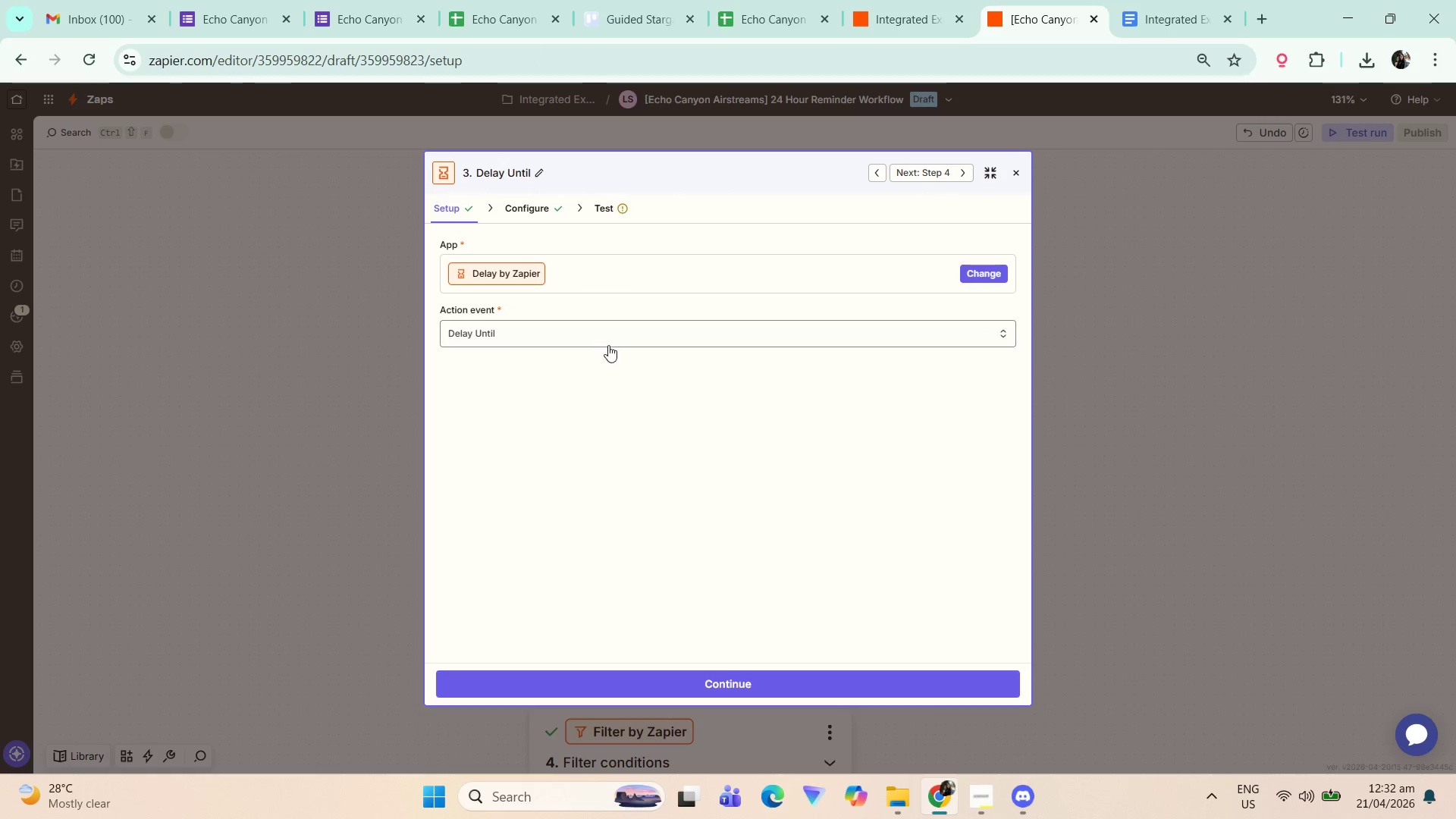 
key(Meta+Shift+ShiftLeft)
 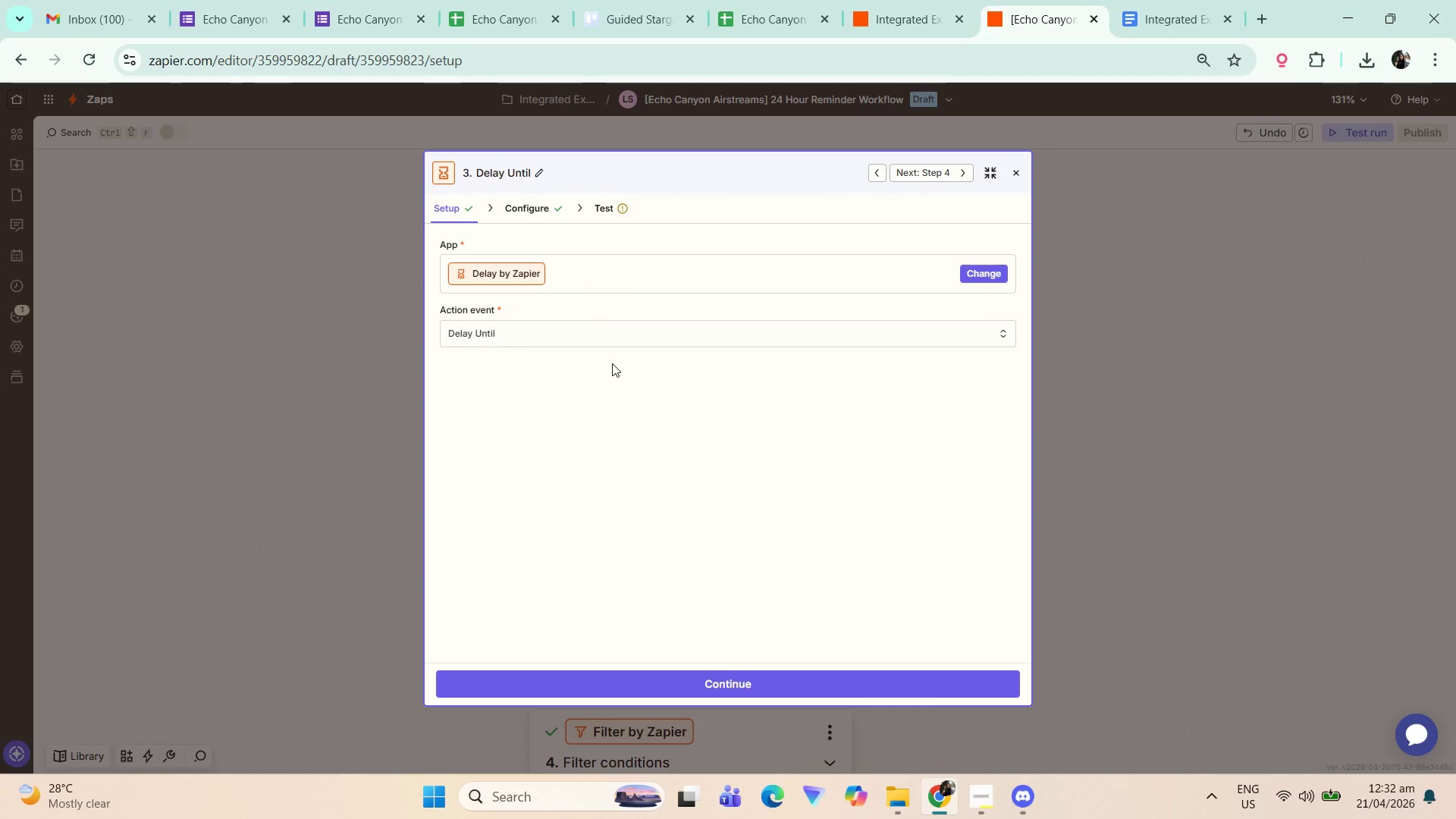 
key(Meta+Shift+S)
 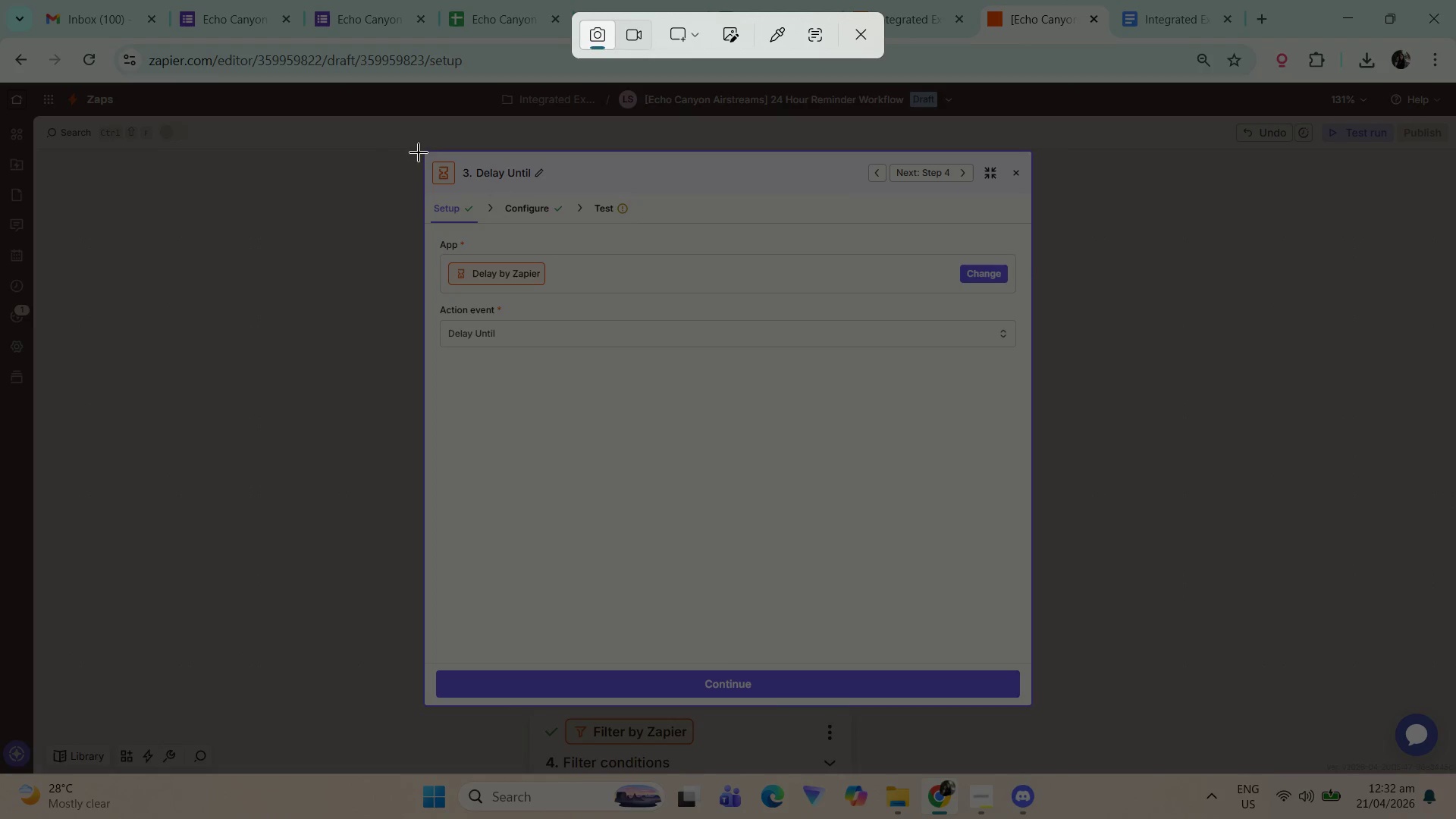 
left_click_drag(start_coordinate=[424, 144], to_coordinate=[1031, 709])
 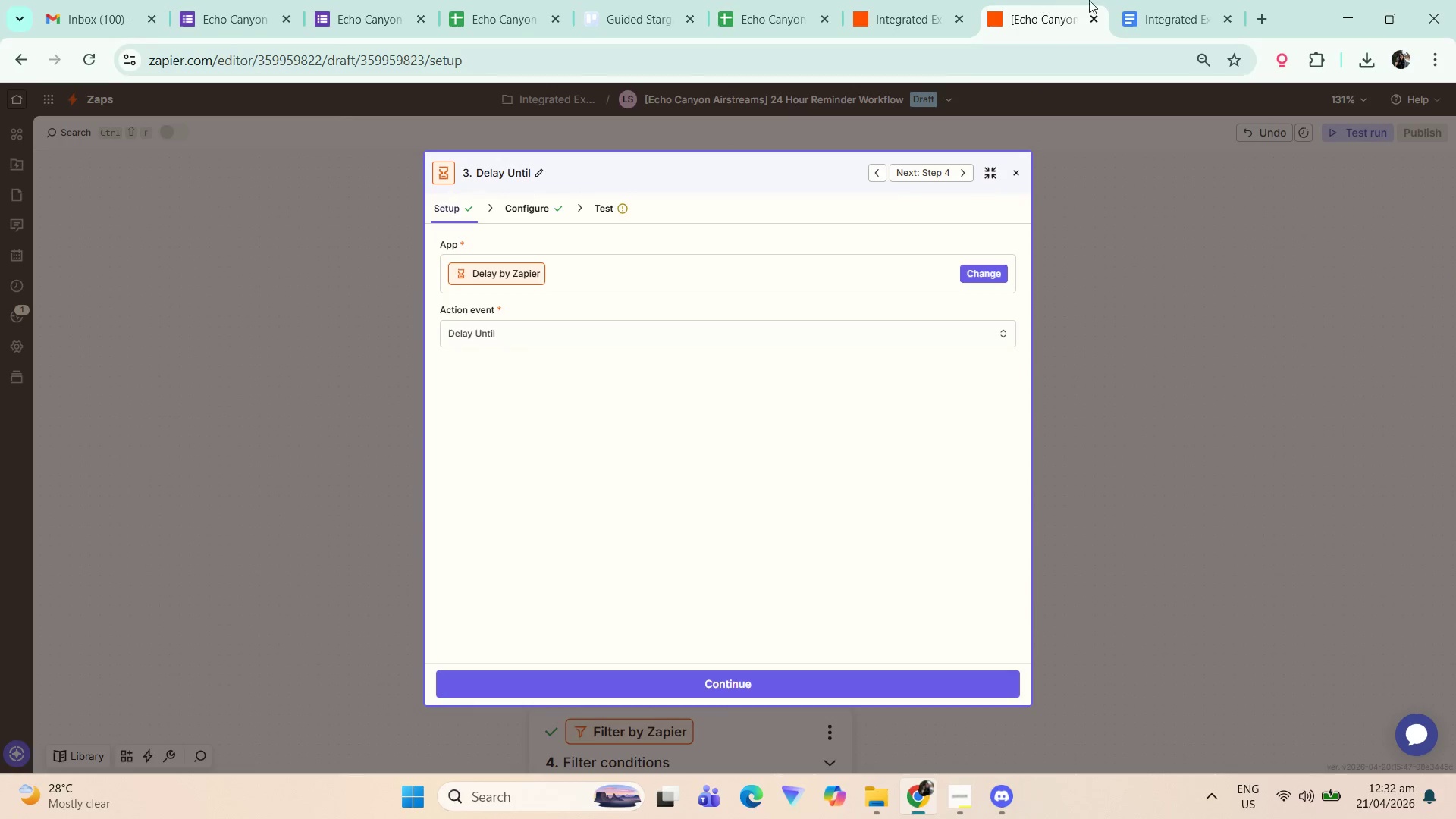 
left_click([1112, 0])
 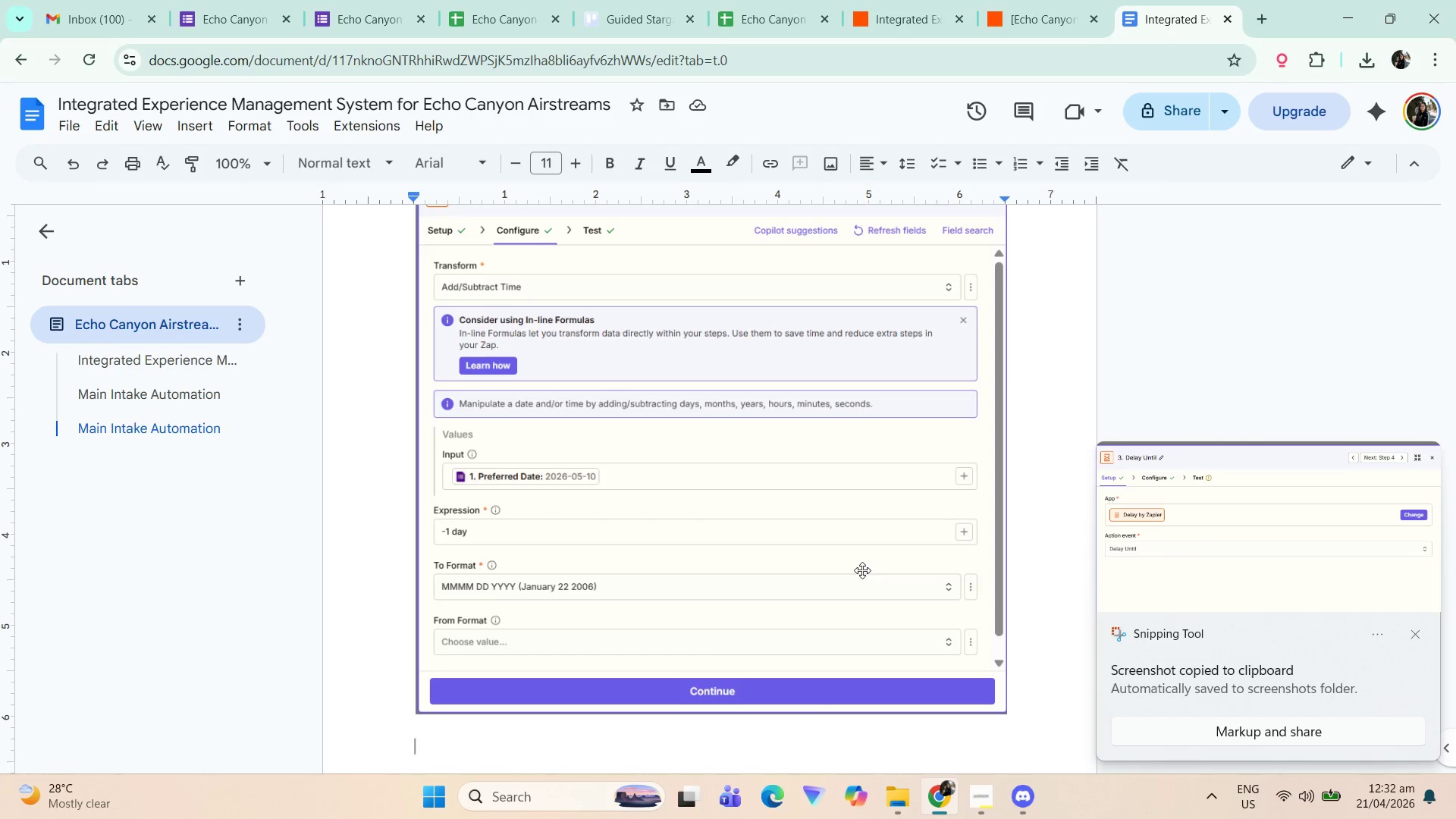 
key(Shift+ShiftLeft)
 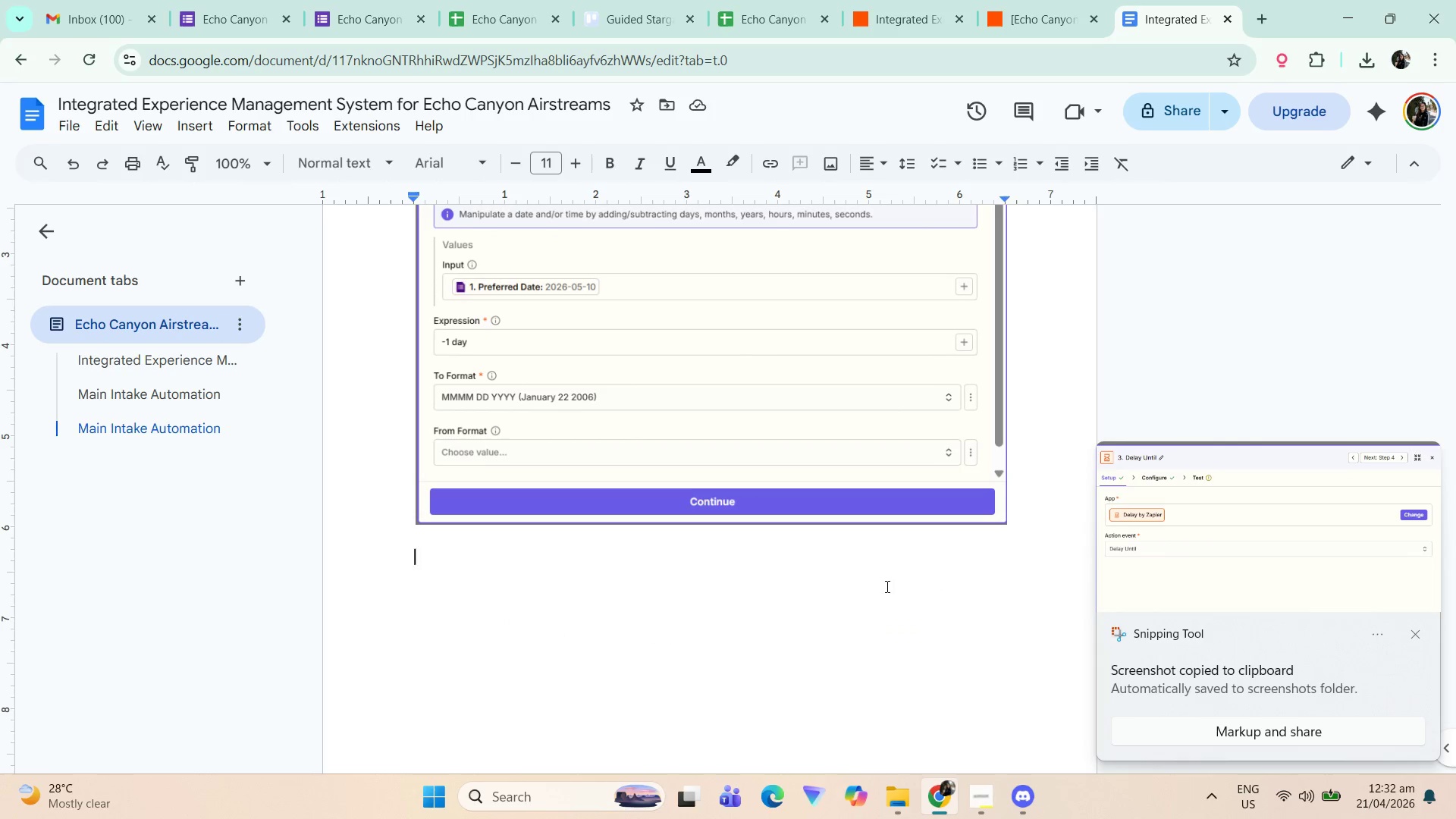 
scroll: coordinate [928, 587], scroll_direction: down, amount: 2.0
 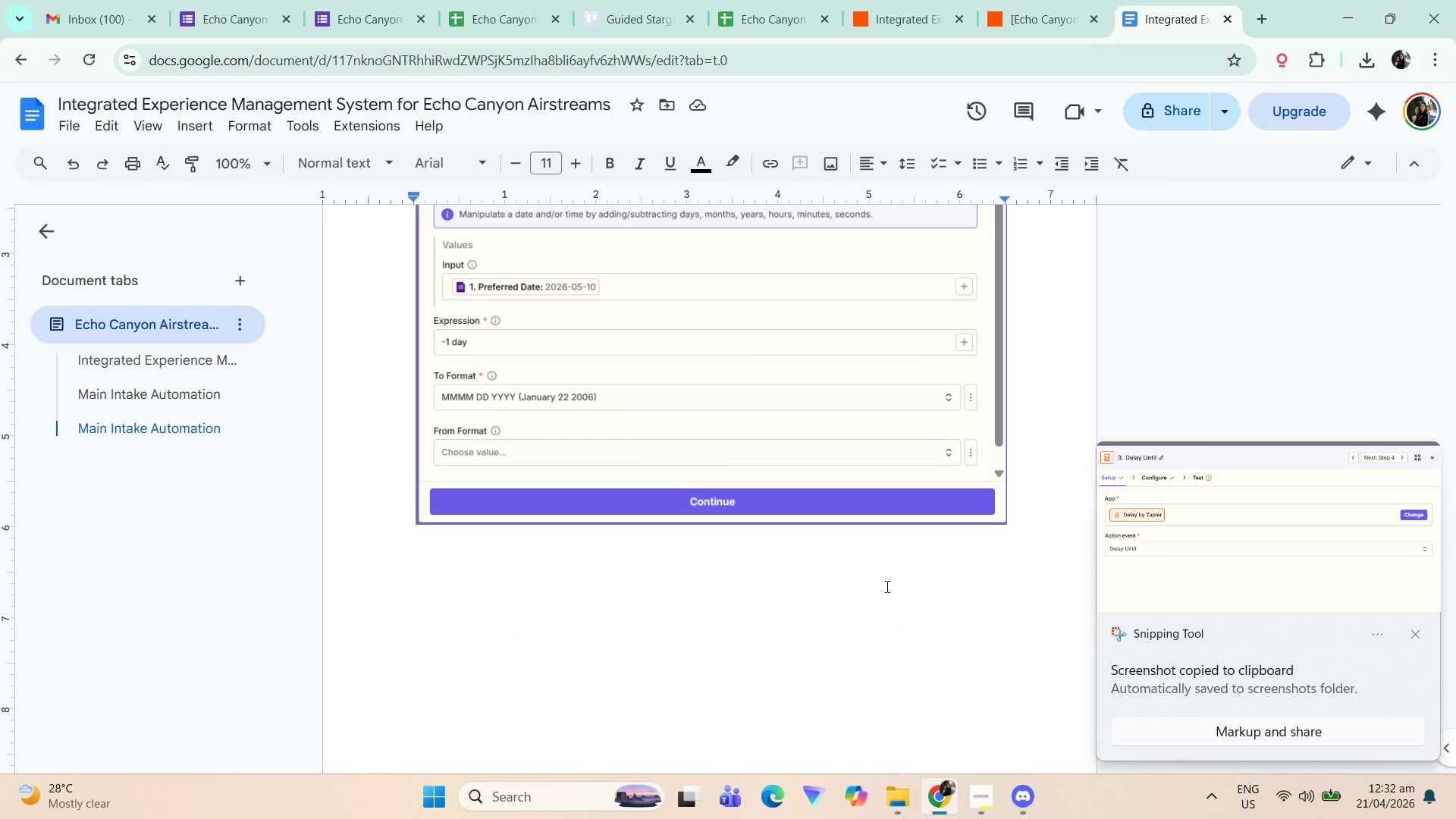 
type(This is a conifguration ot)
key(Backspace)
key(Backspace)
type(to )
key(Backspace)
key(Backspace)
type(for)
key(Backspace)
key(Backspace)
key(Backspace)
key(Backspace)
type(for Delay ')
 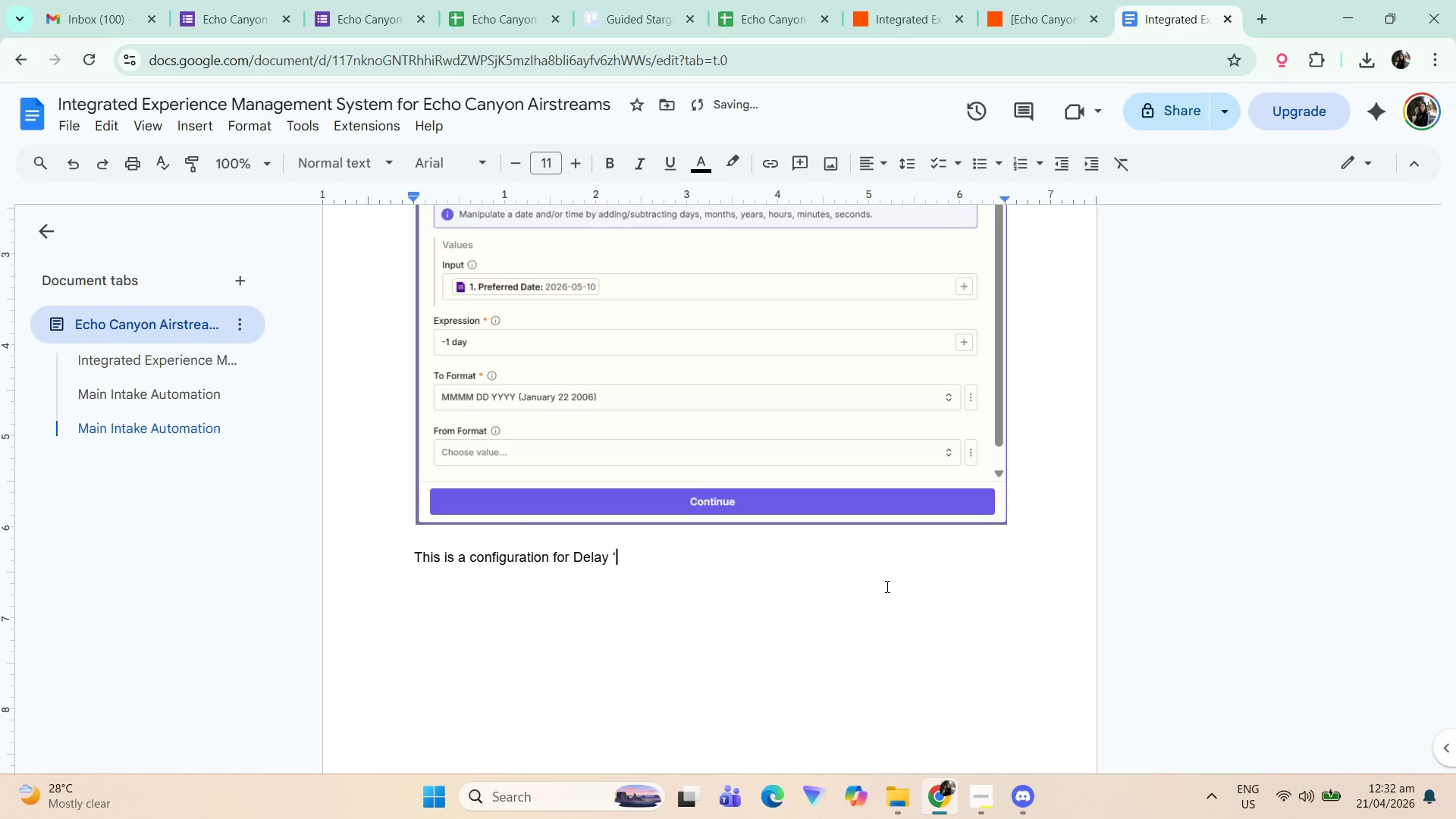 
key(Control+ControlLeft)
 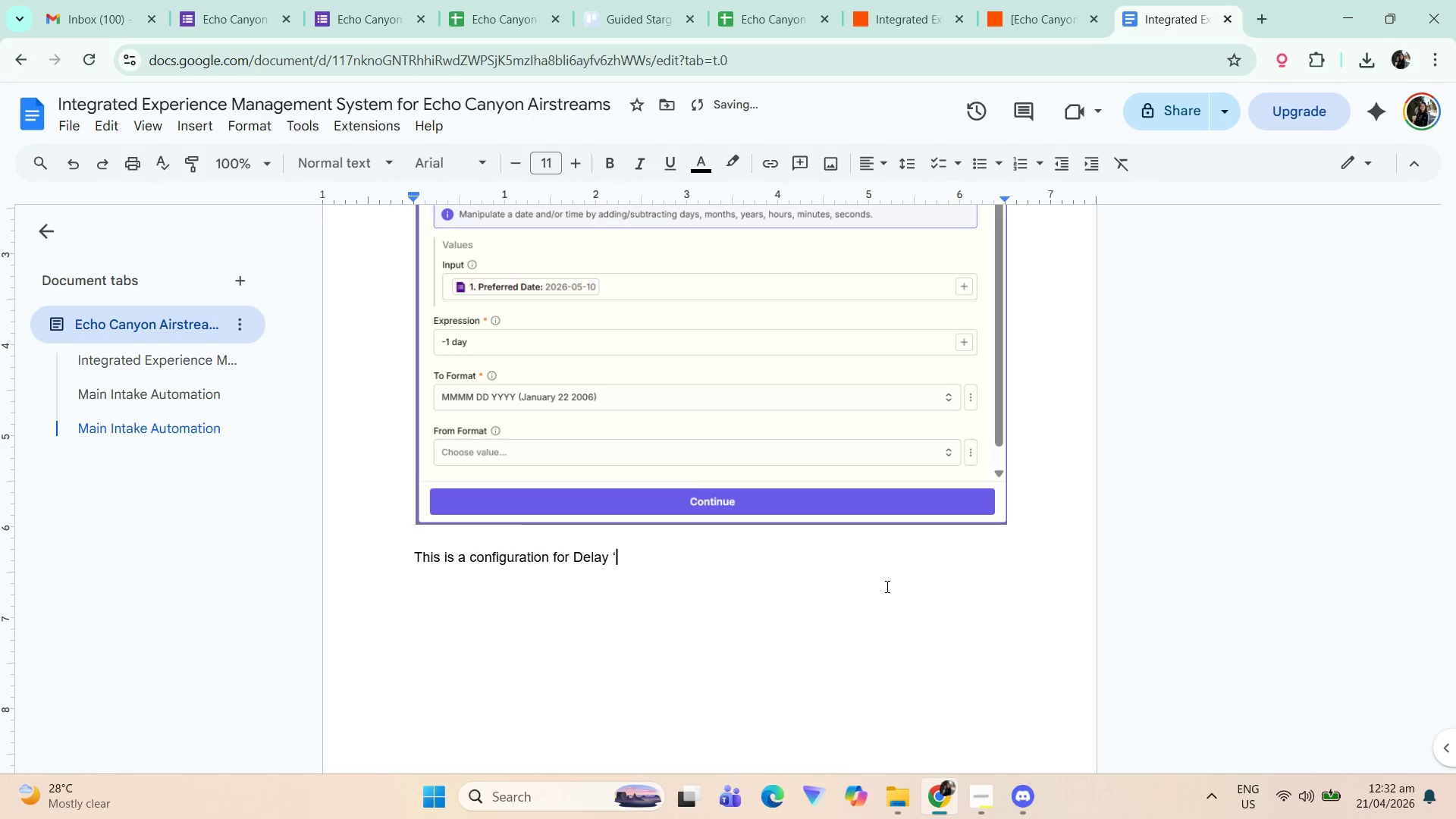 
key(Backspace)
 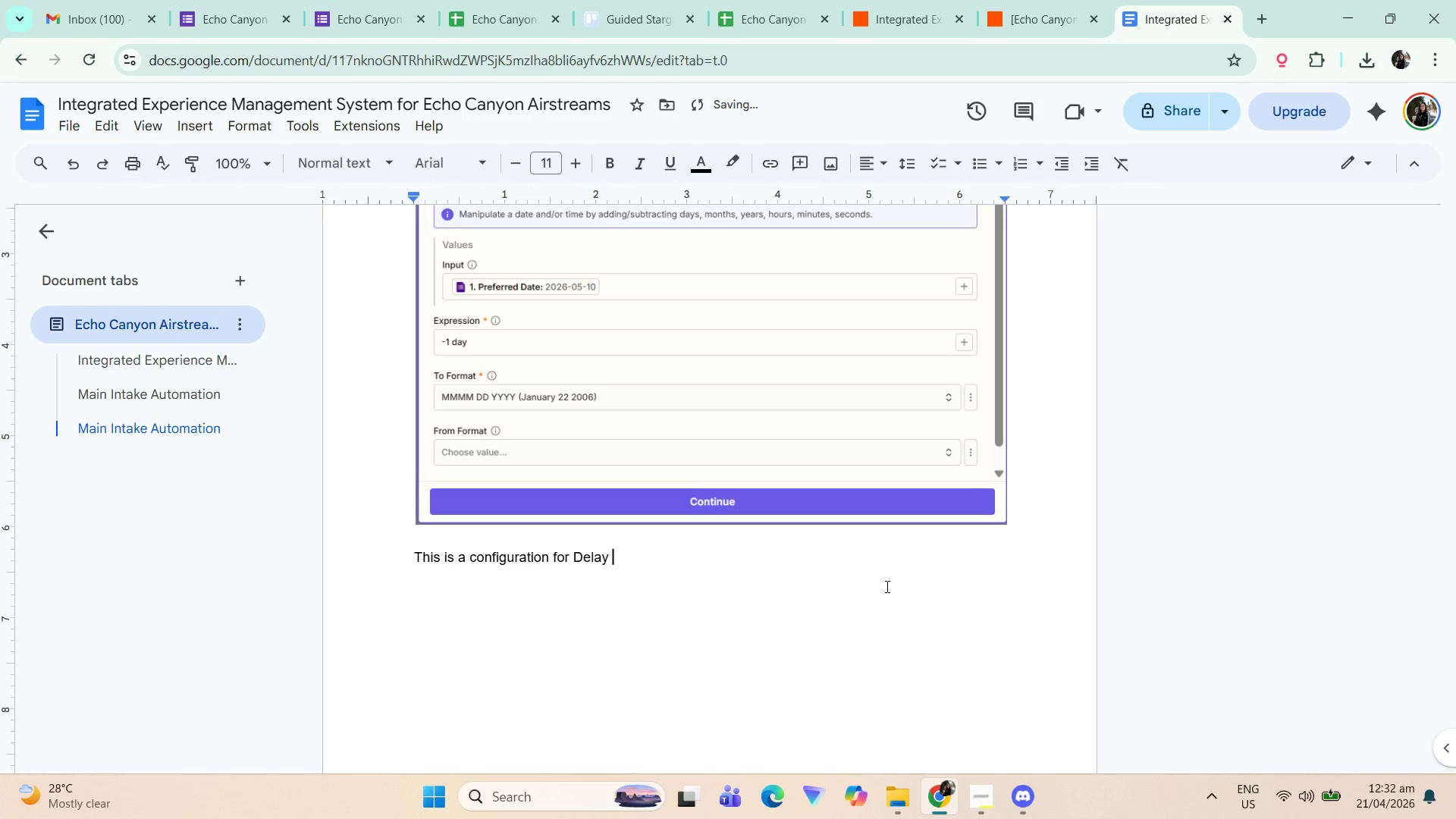 
key(Backspace)
 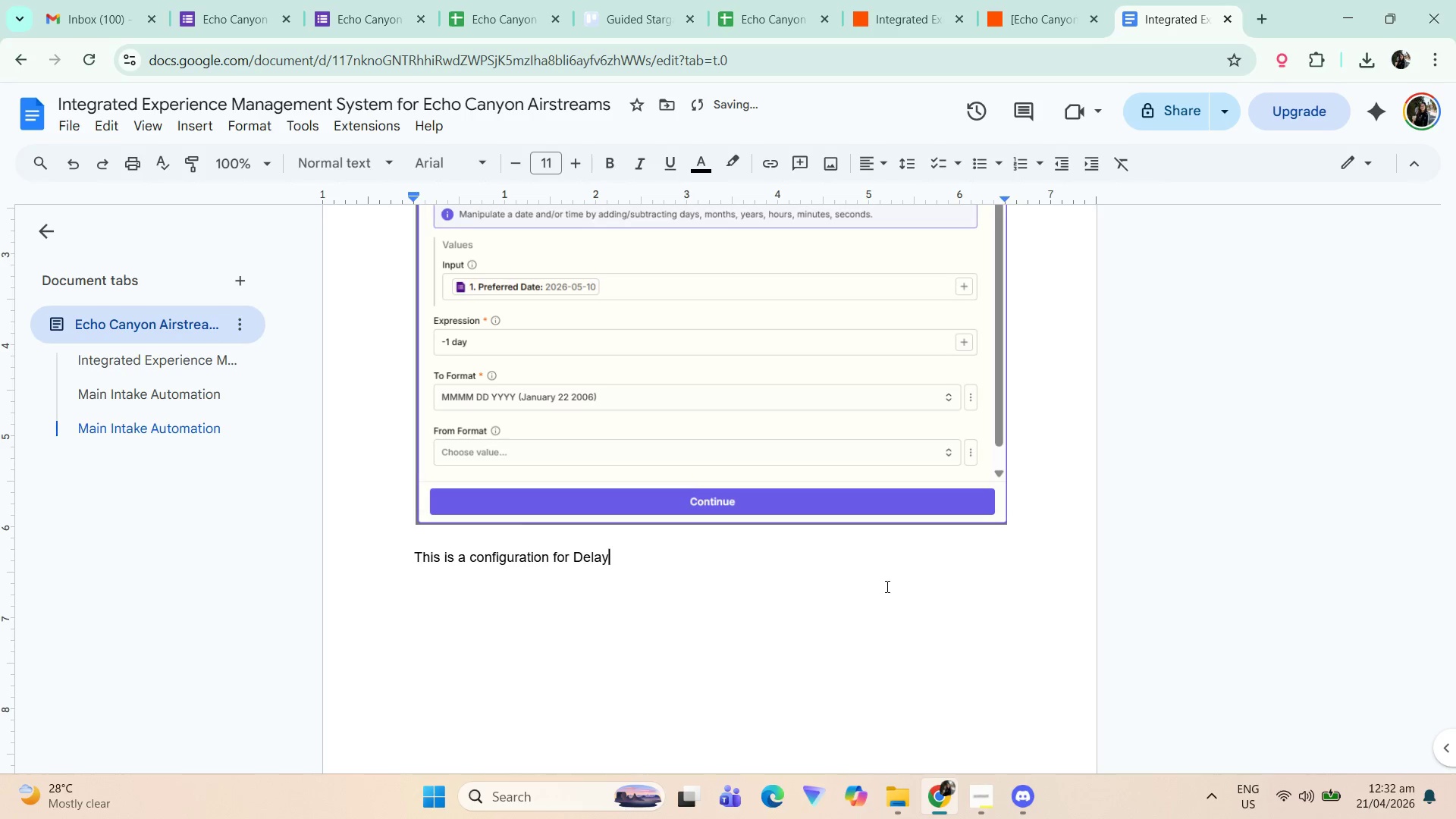 
key(Enter)
 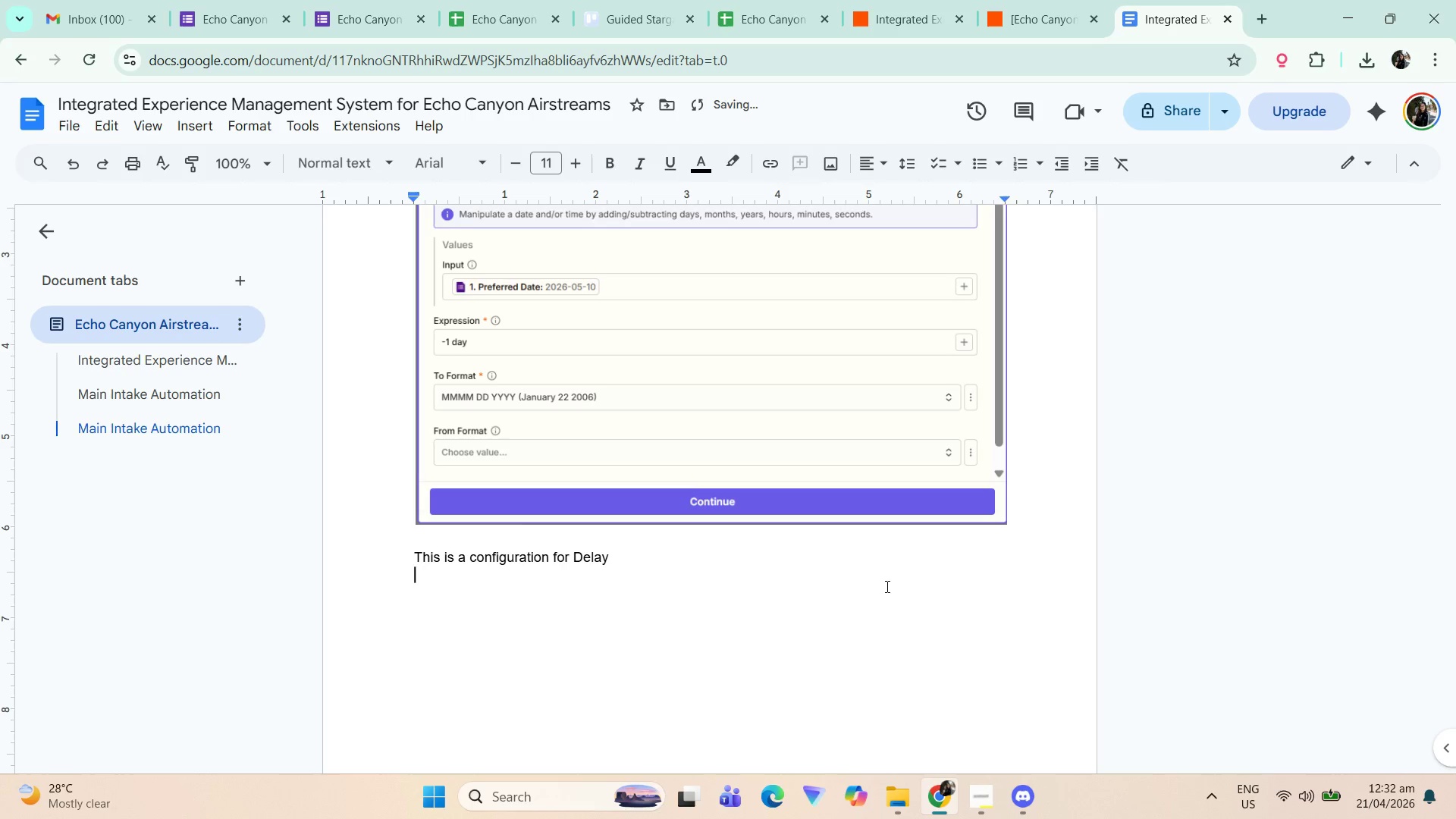 
key(Control+ControlLeft)
 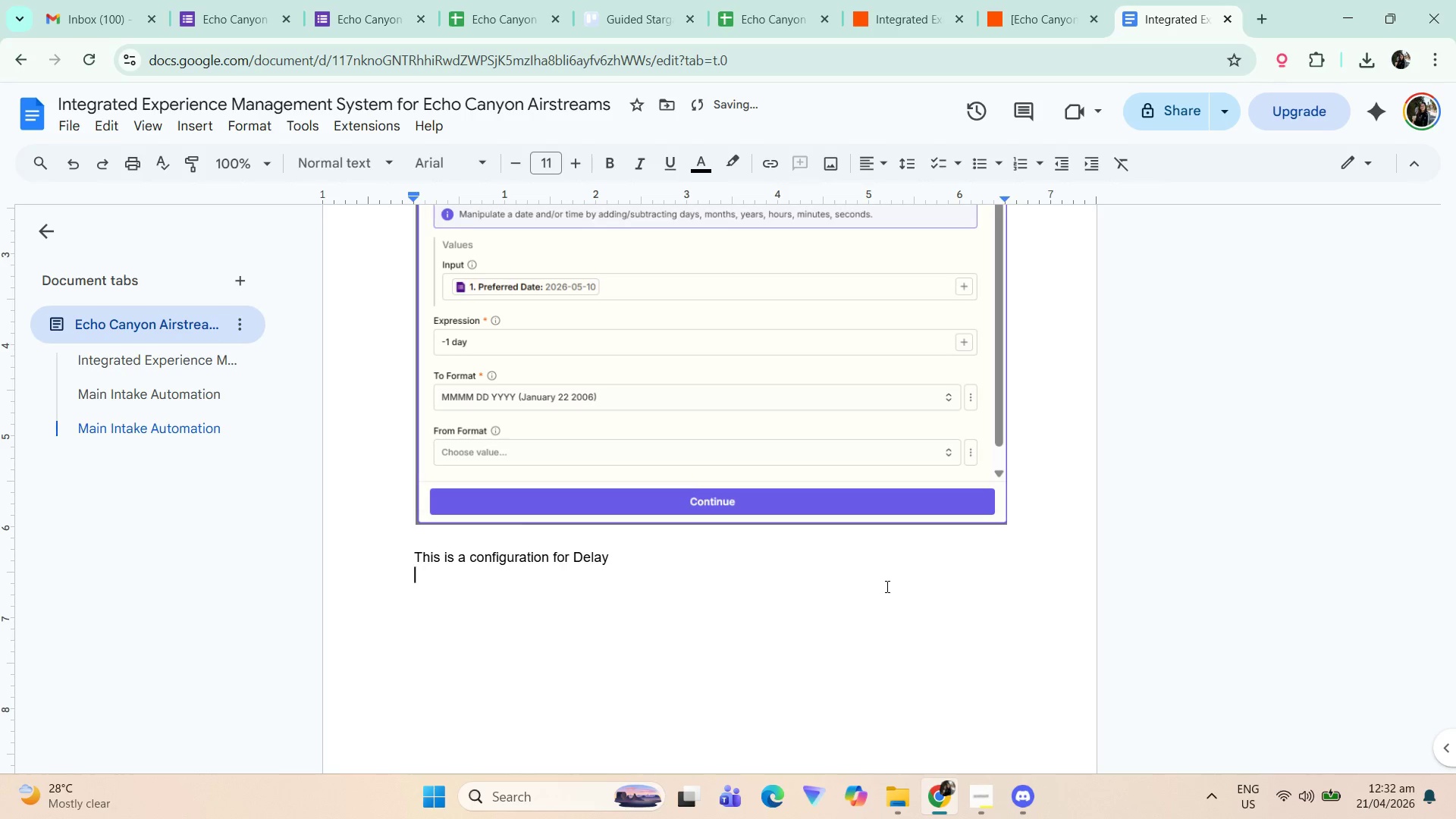 
key(Control+V)
 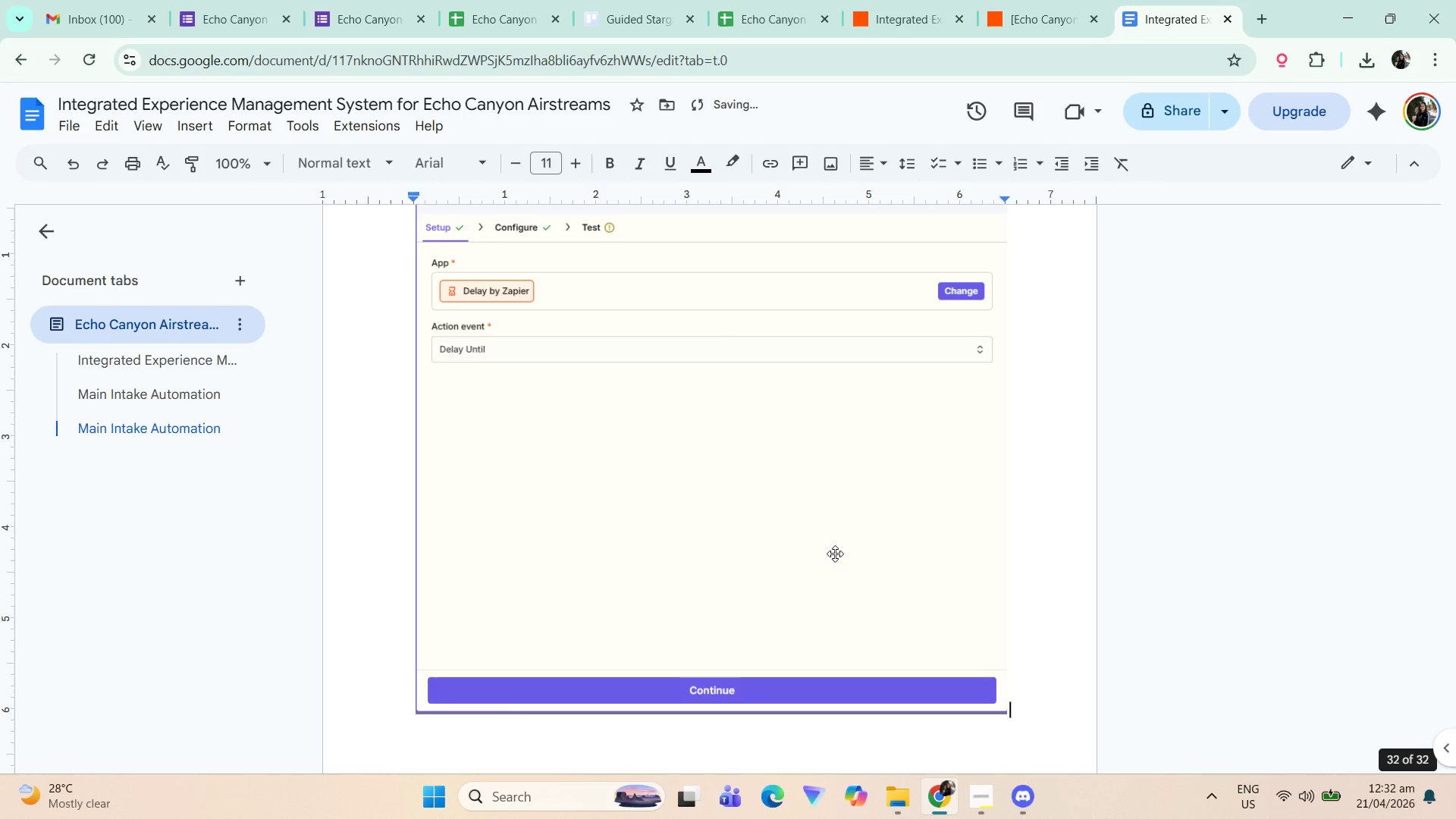 
scroll: coordinate [805, 557], scroll_direction: up, amount: 2.0
 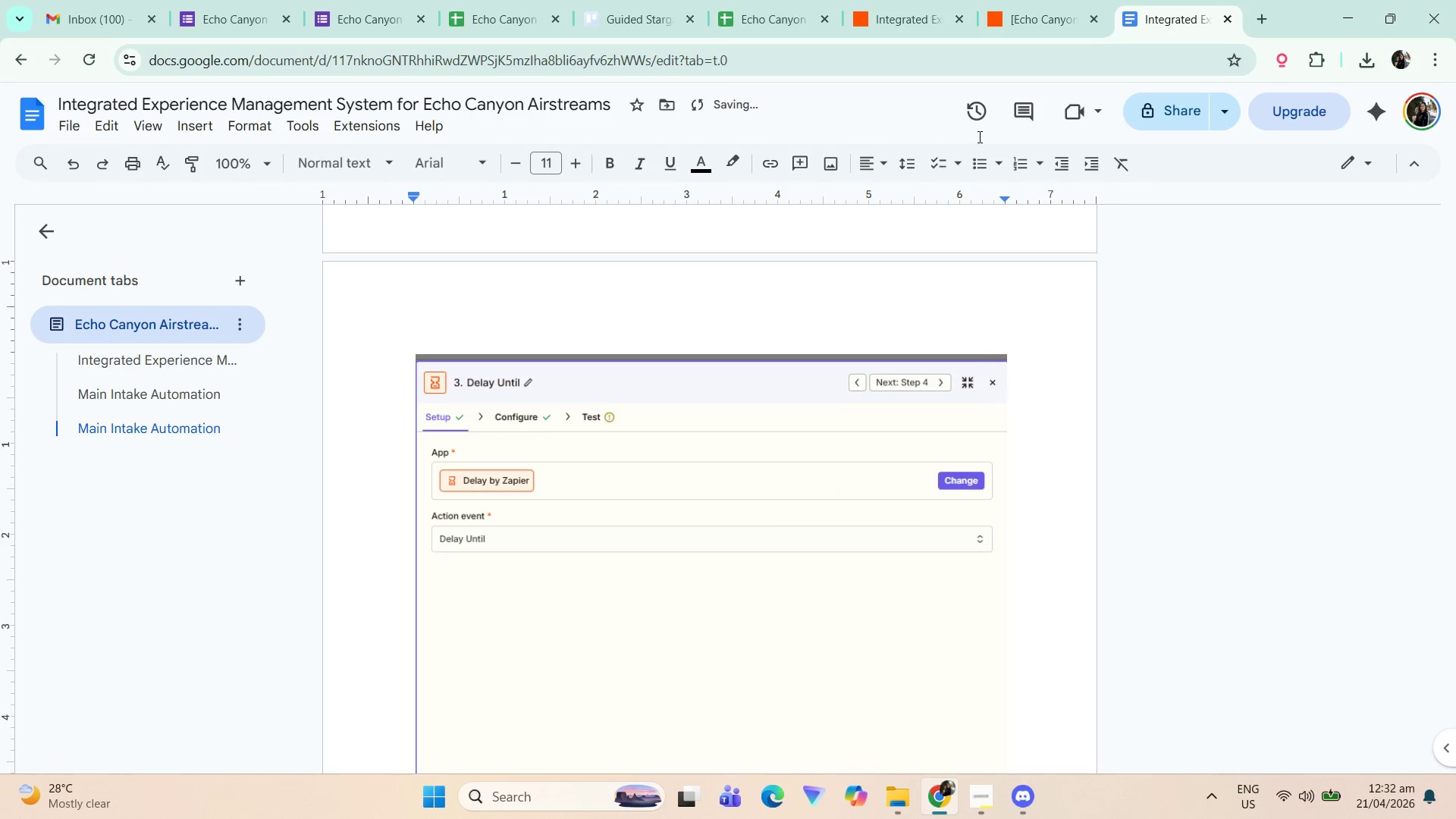 
left_click([1040, 0])
 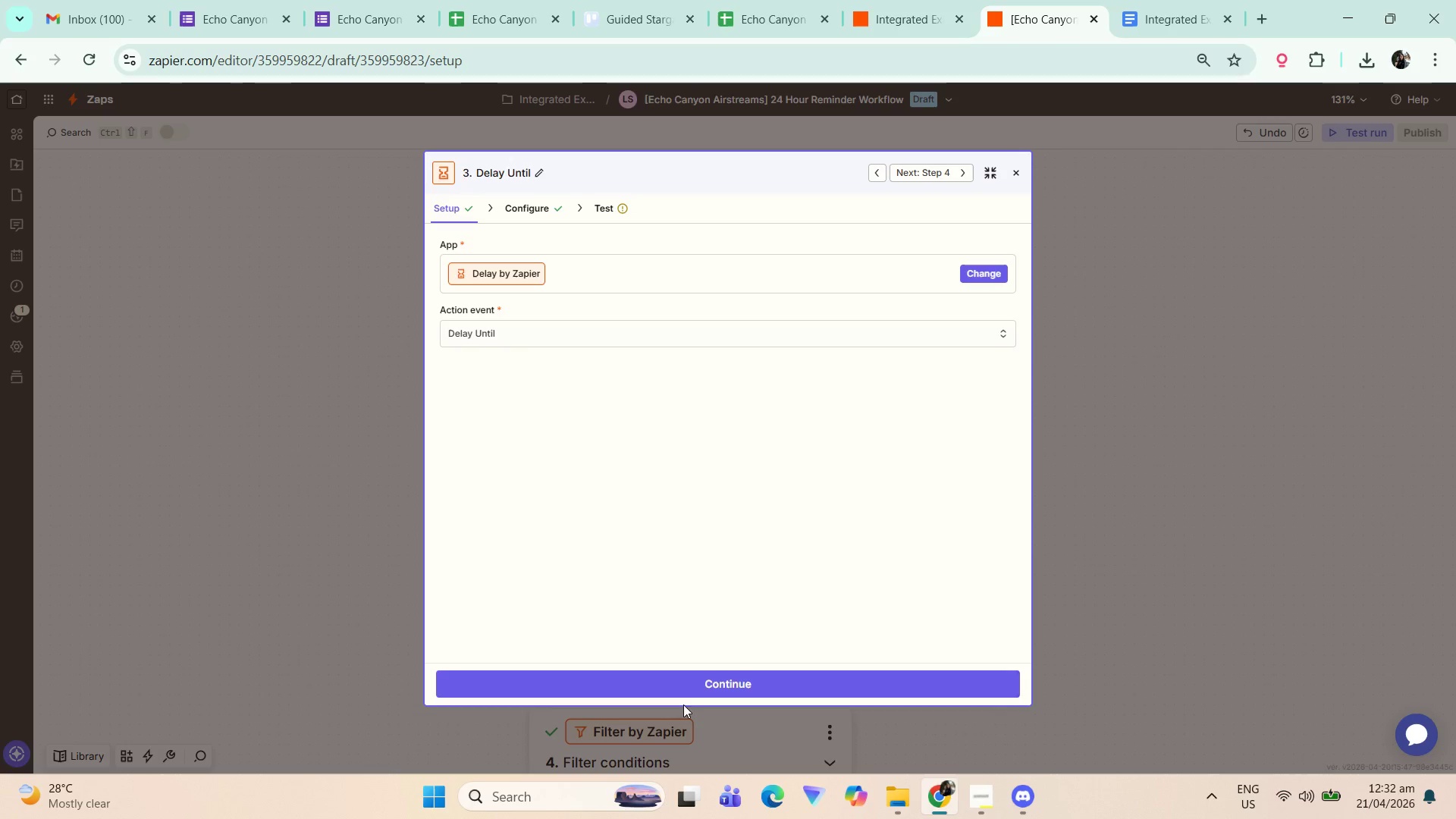 
left_click([690, 684])
 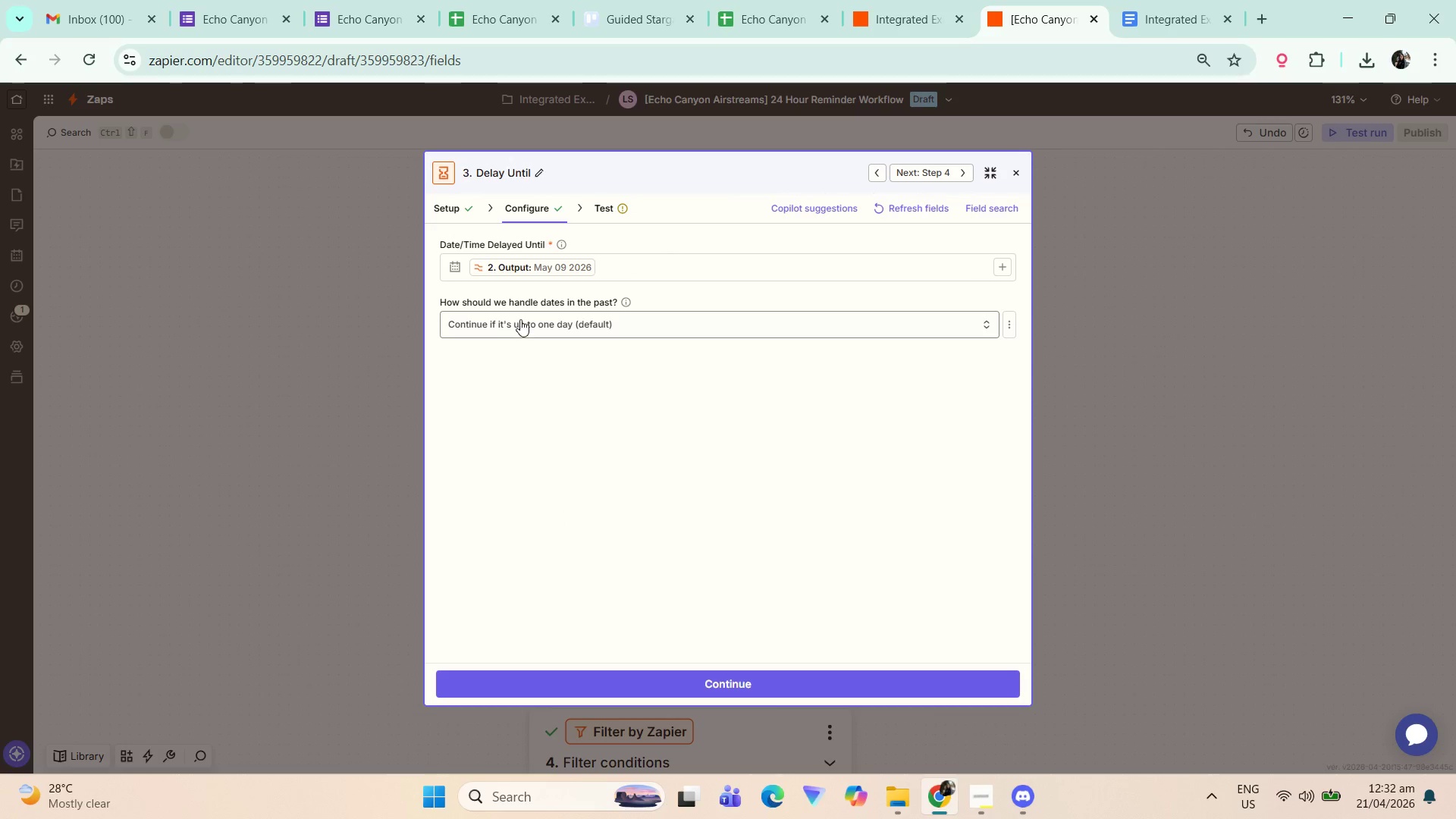 
key(Meta+Shift+S)
 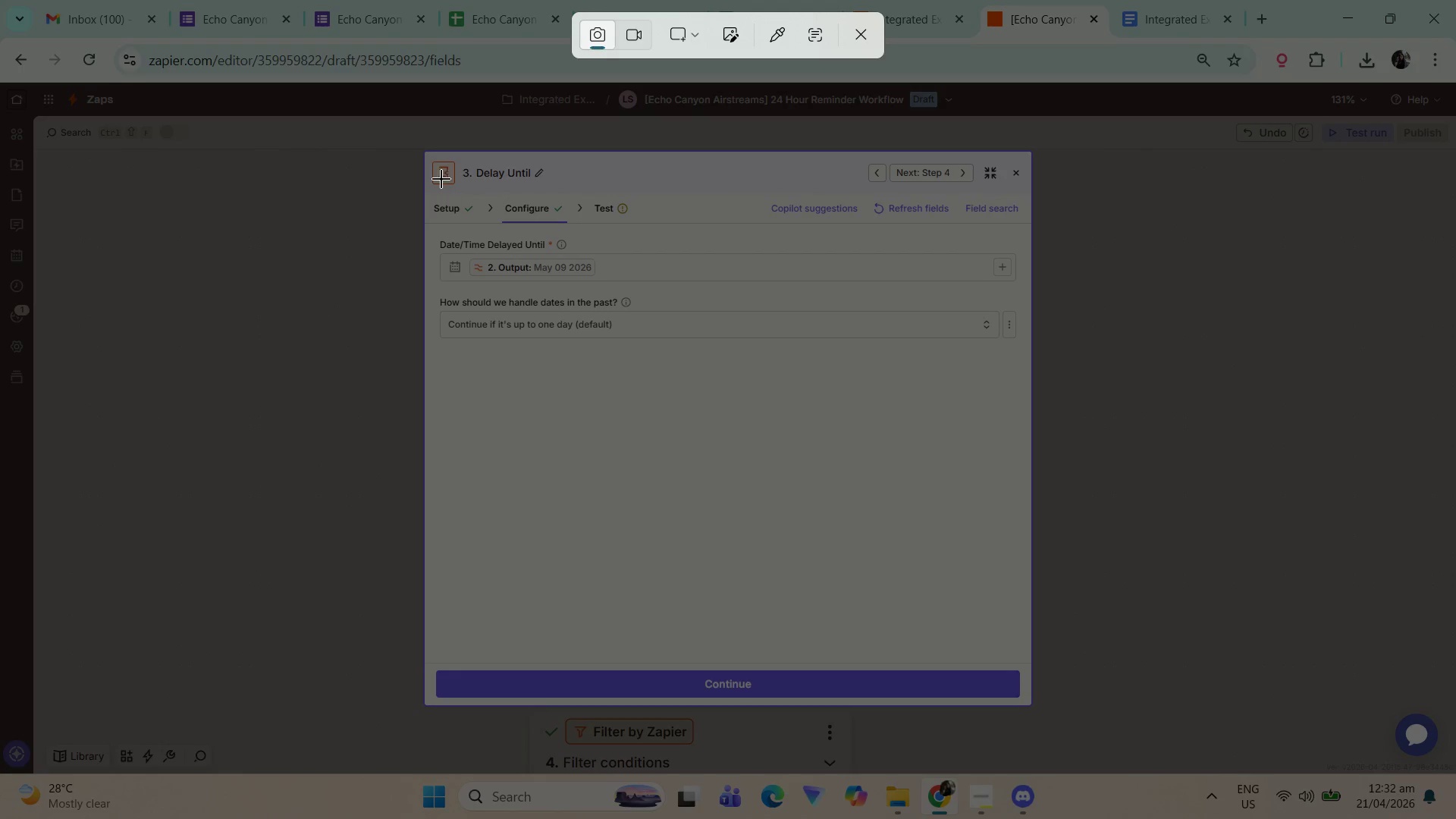 
left_click_drag(start_coordinate=[422, 148], to_coordinate=[1043, 717])
 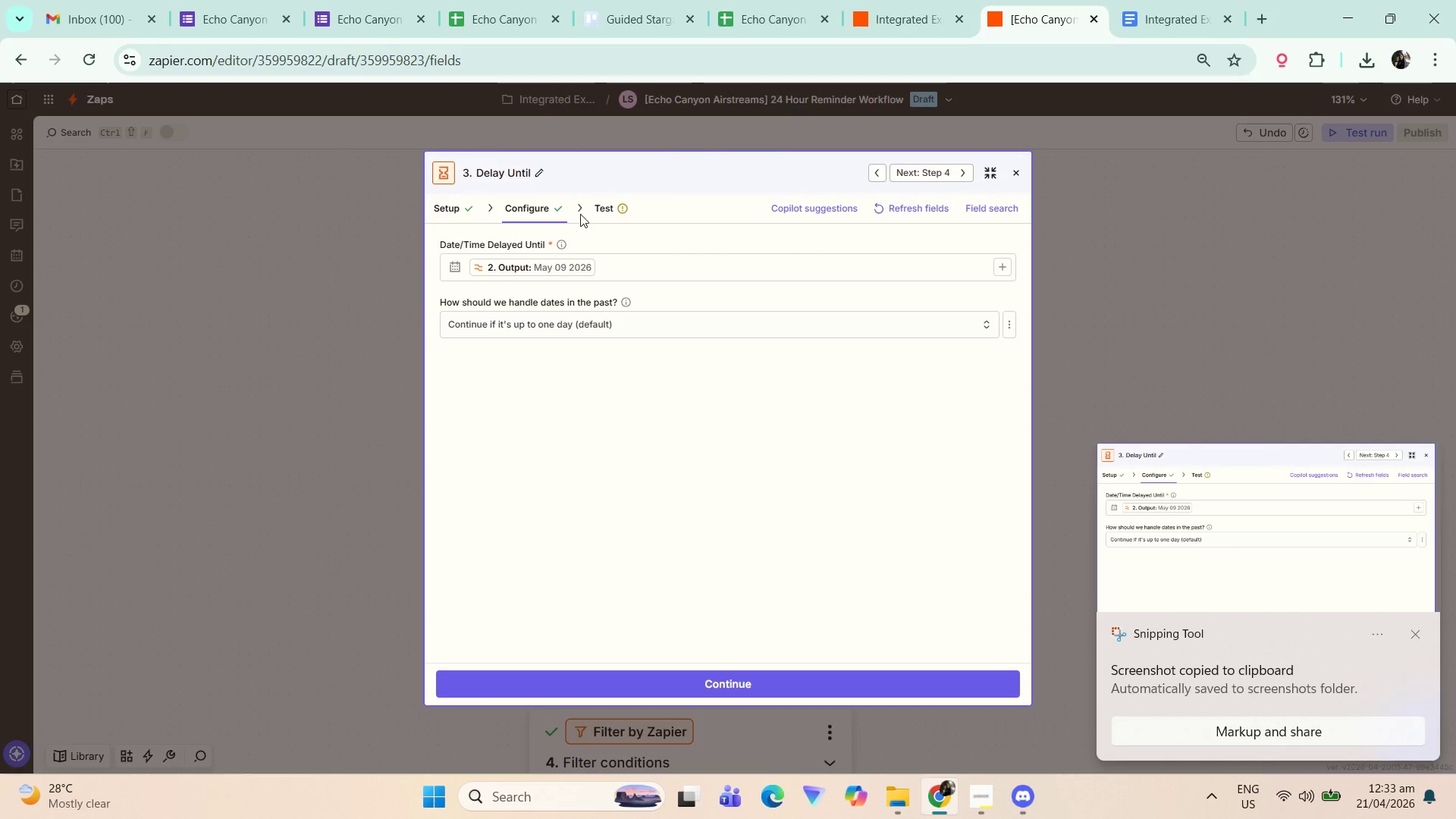 
left_click([598, 214])
 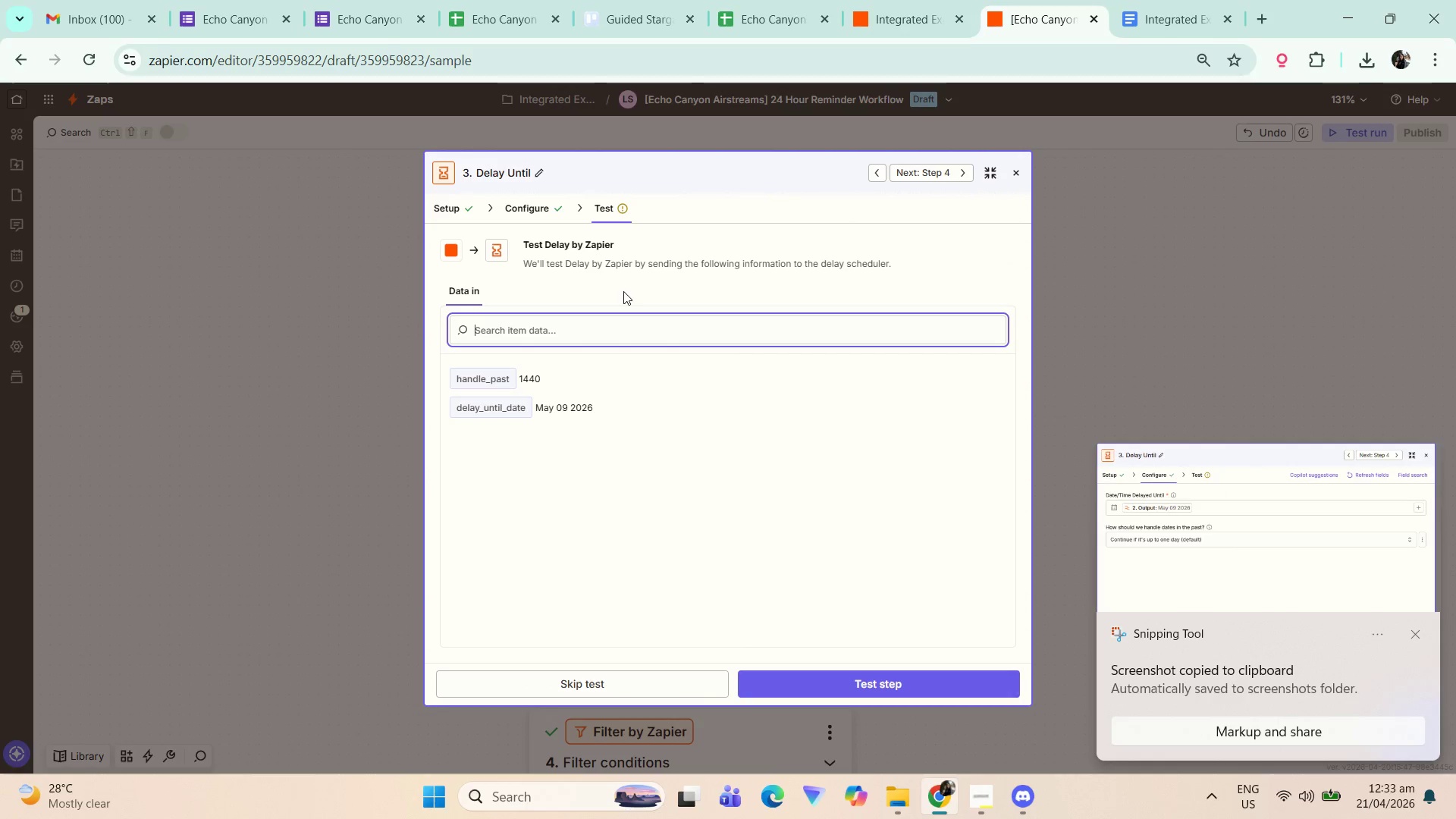 
mouse_move([586, 210])
 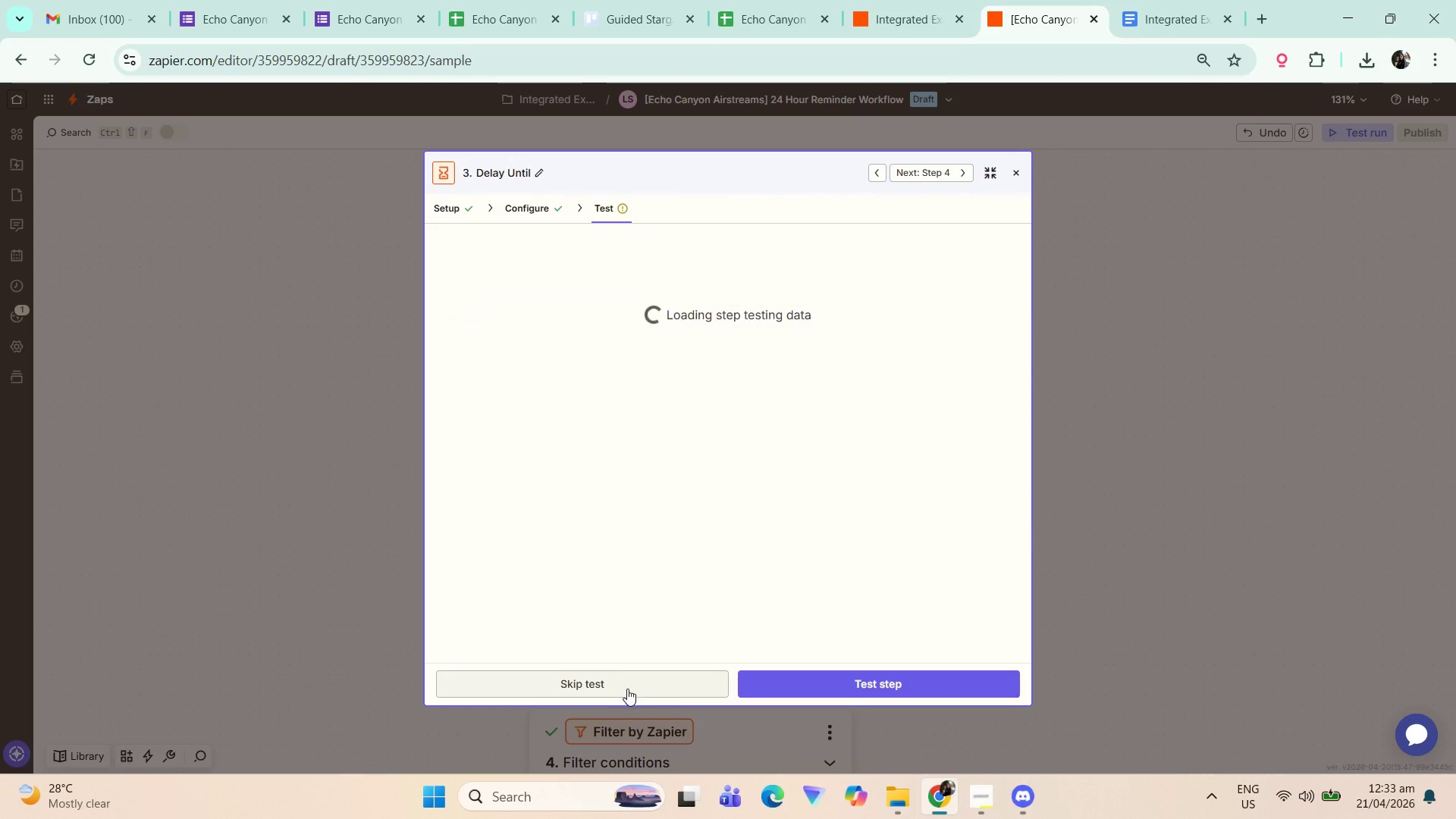 
left_click([1219, 0])
 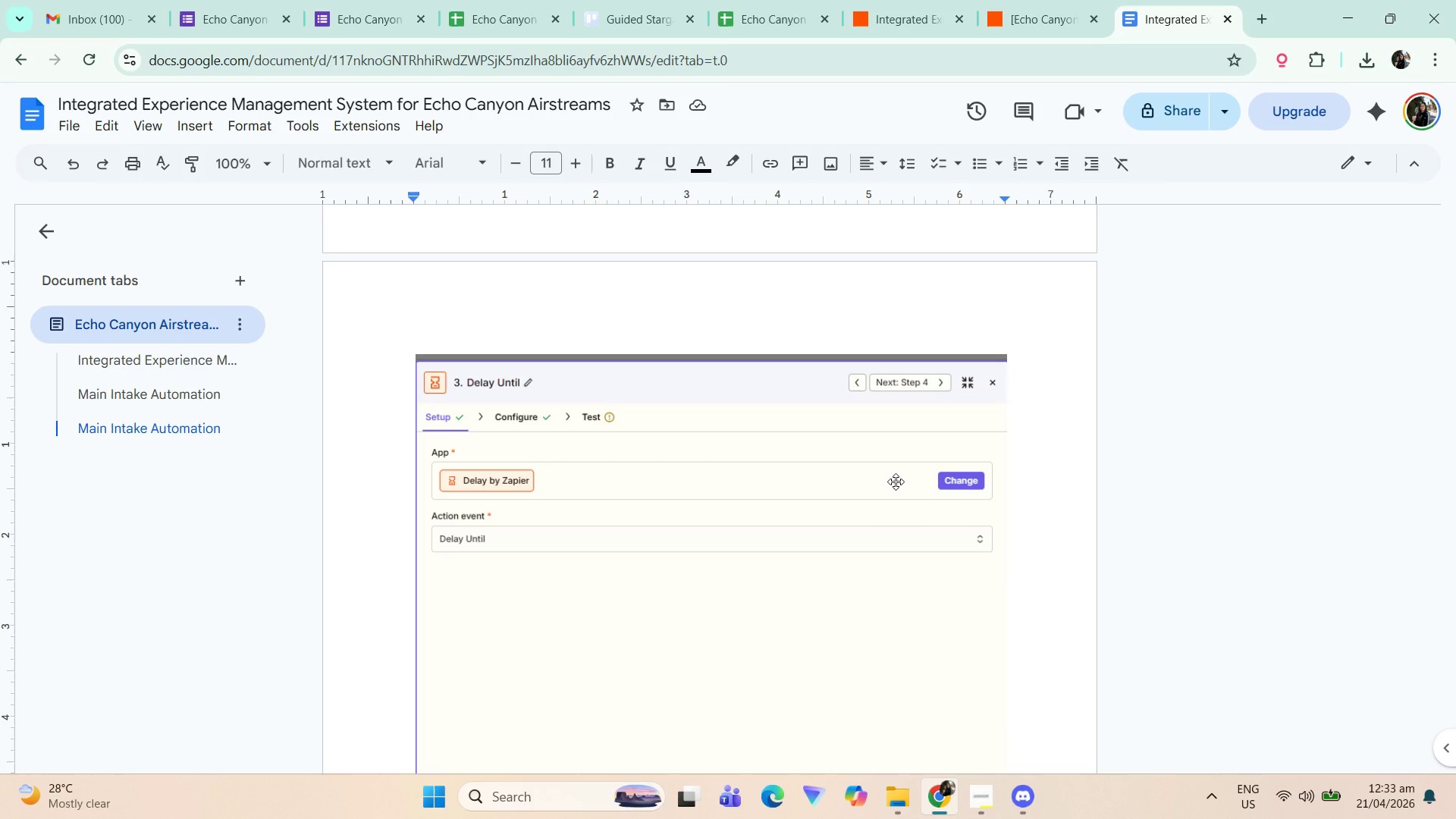 
scroll: coordinate [992, 472], scroll_direction: down, amount: 5.0
 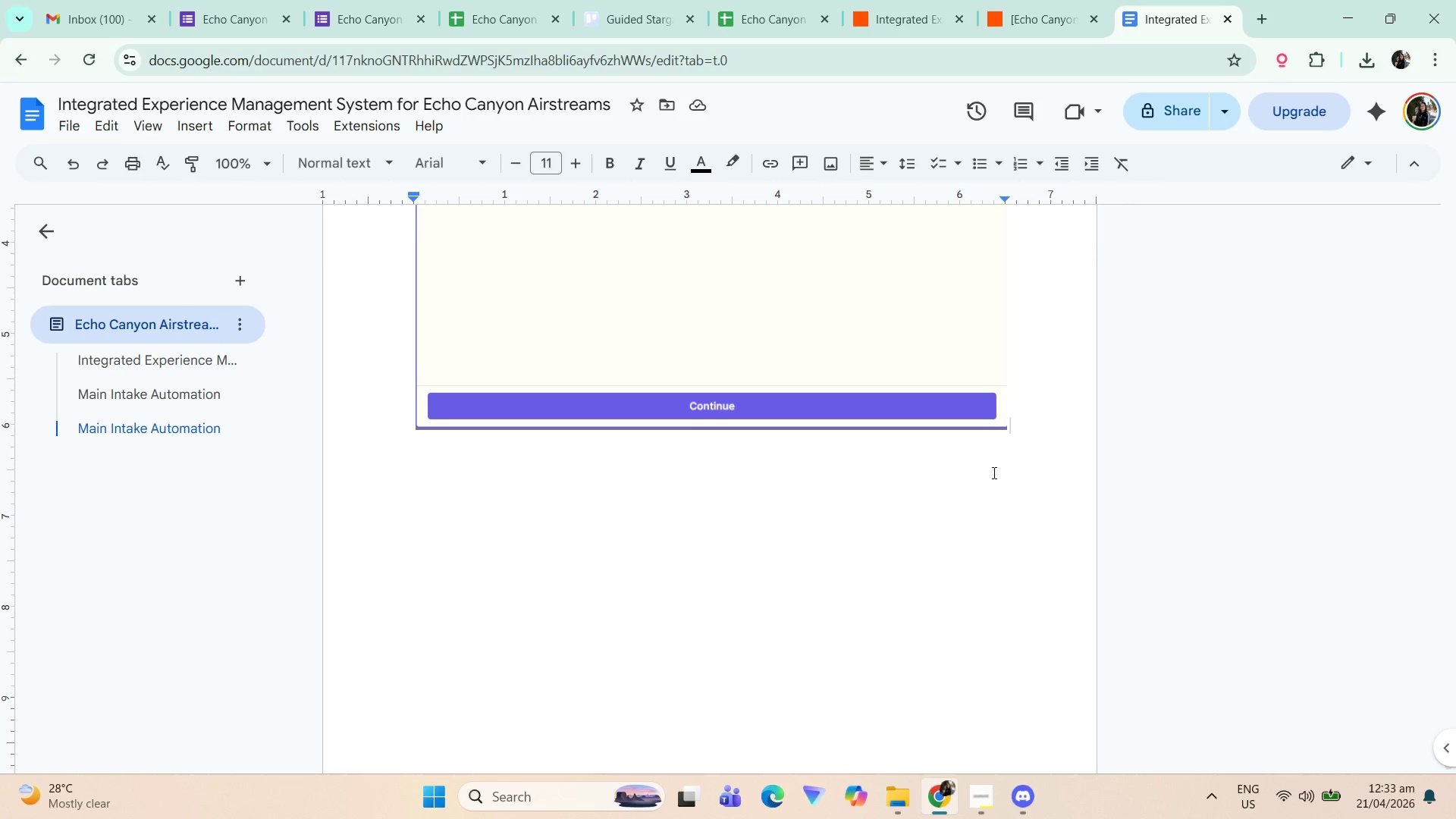 
key(Enter)
 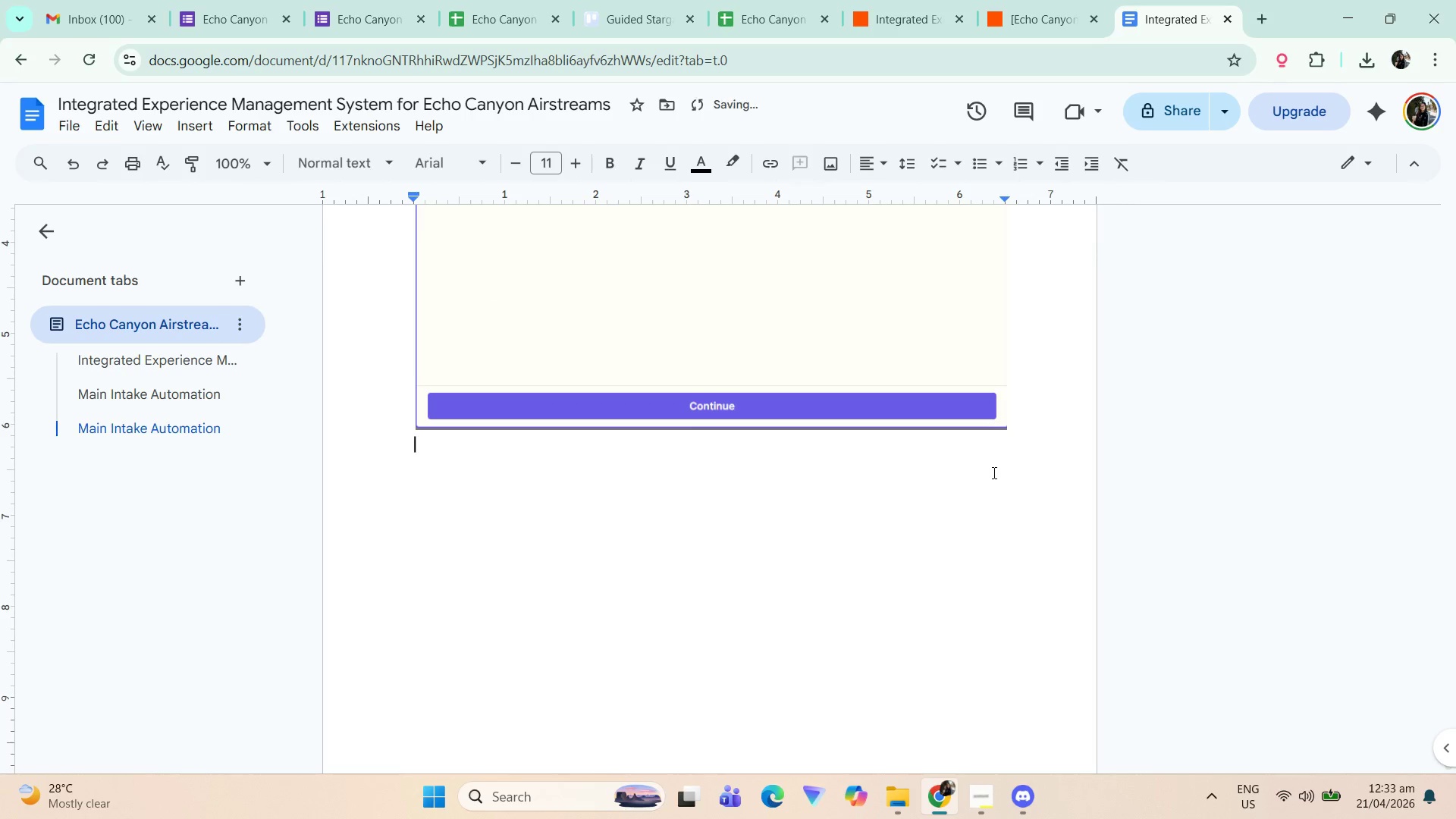 
key(Control+ControlLeft)
 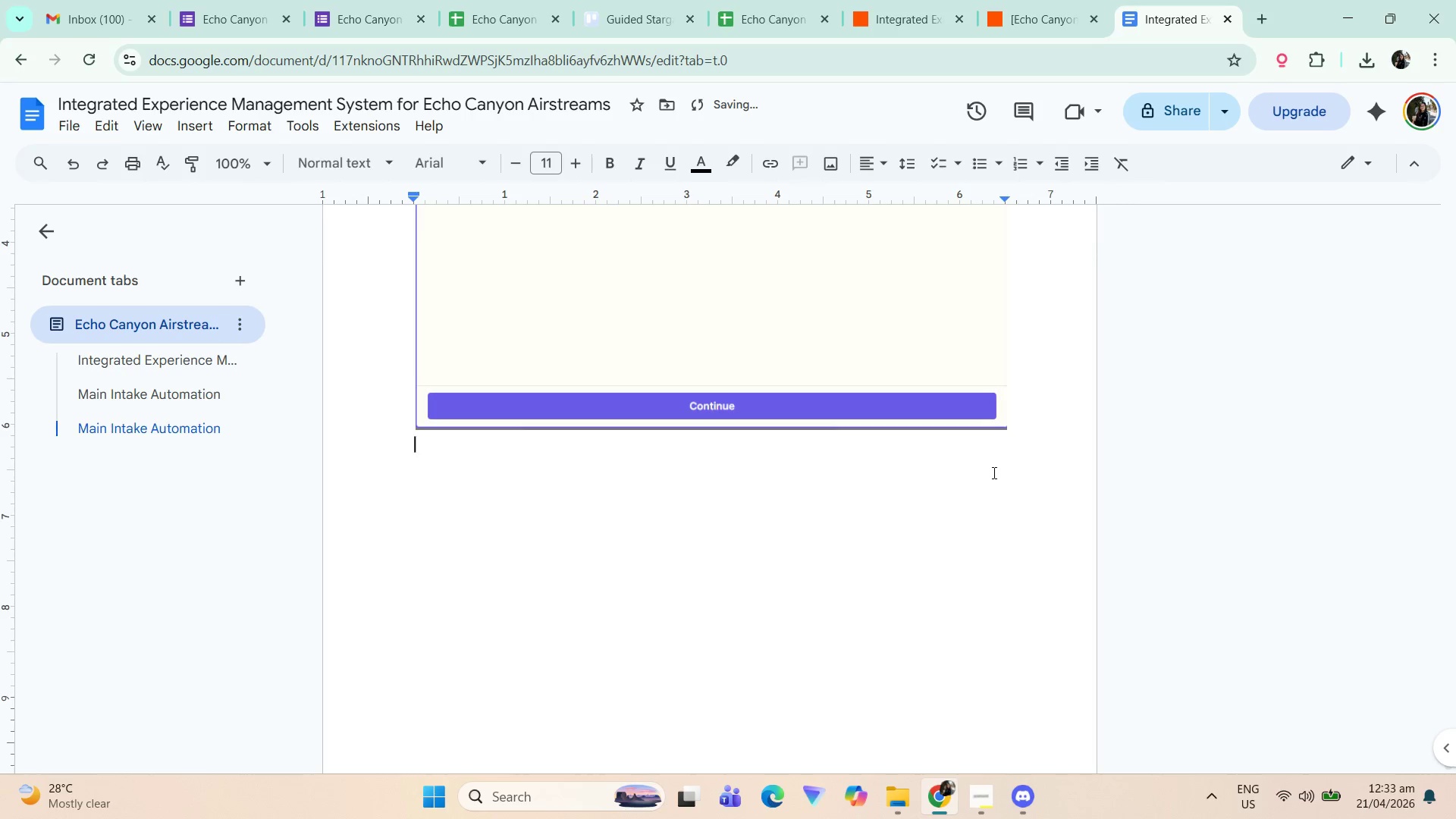 
key(Control+V)
 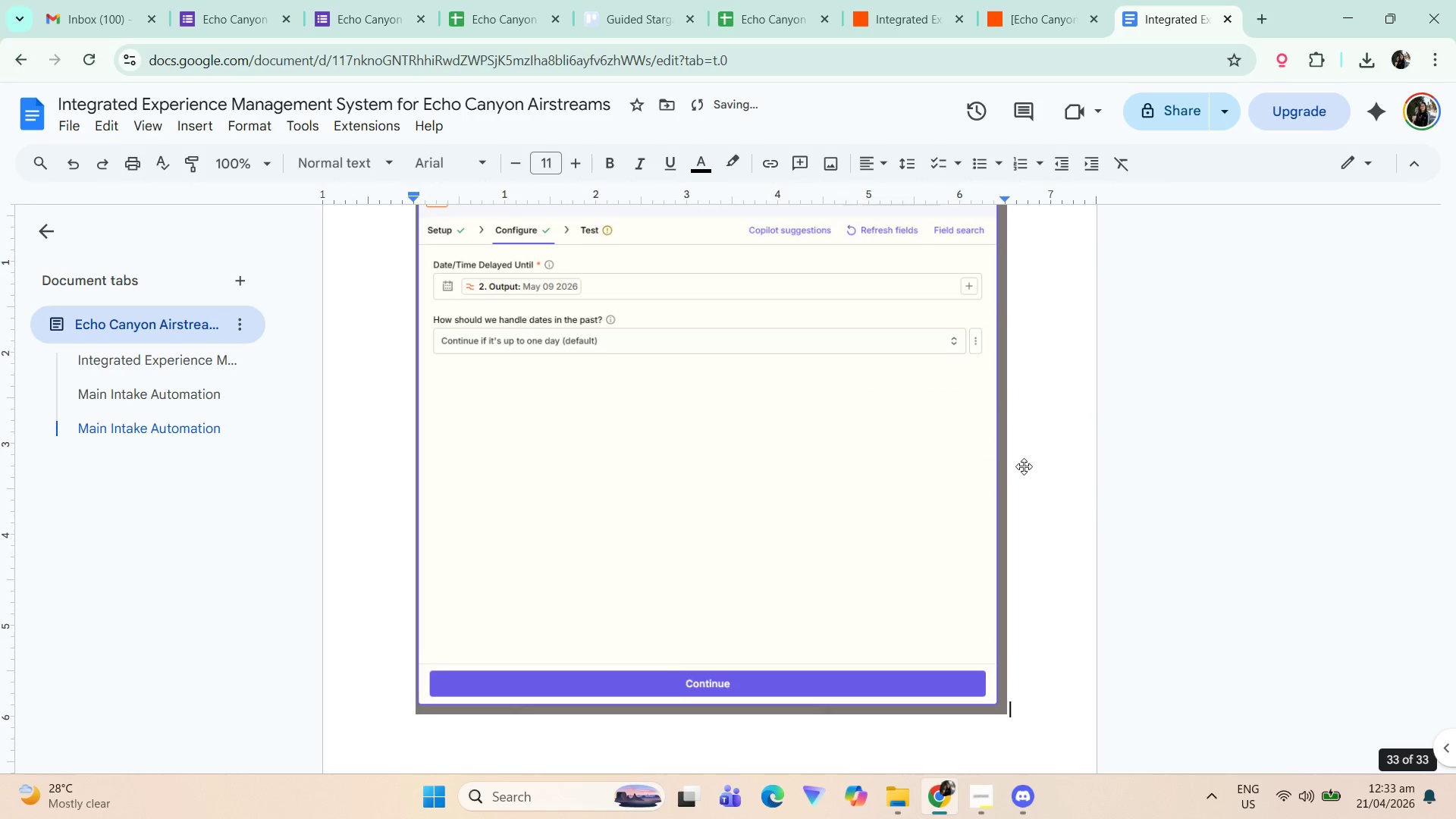 
scroll: coordinate [531, 494], scroll_direction: up, amount: 19.0
 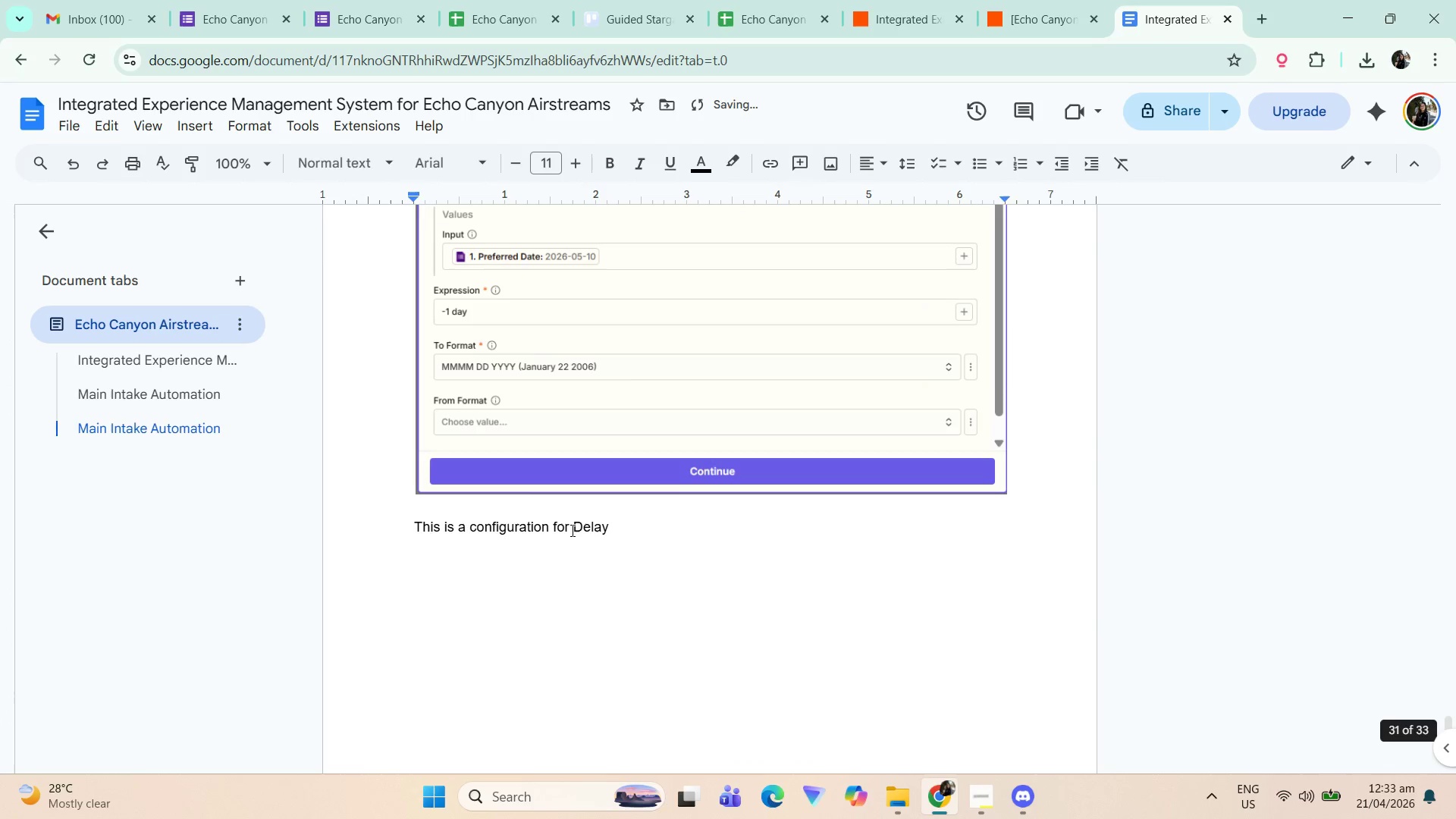 
left_click([630, 526])
 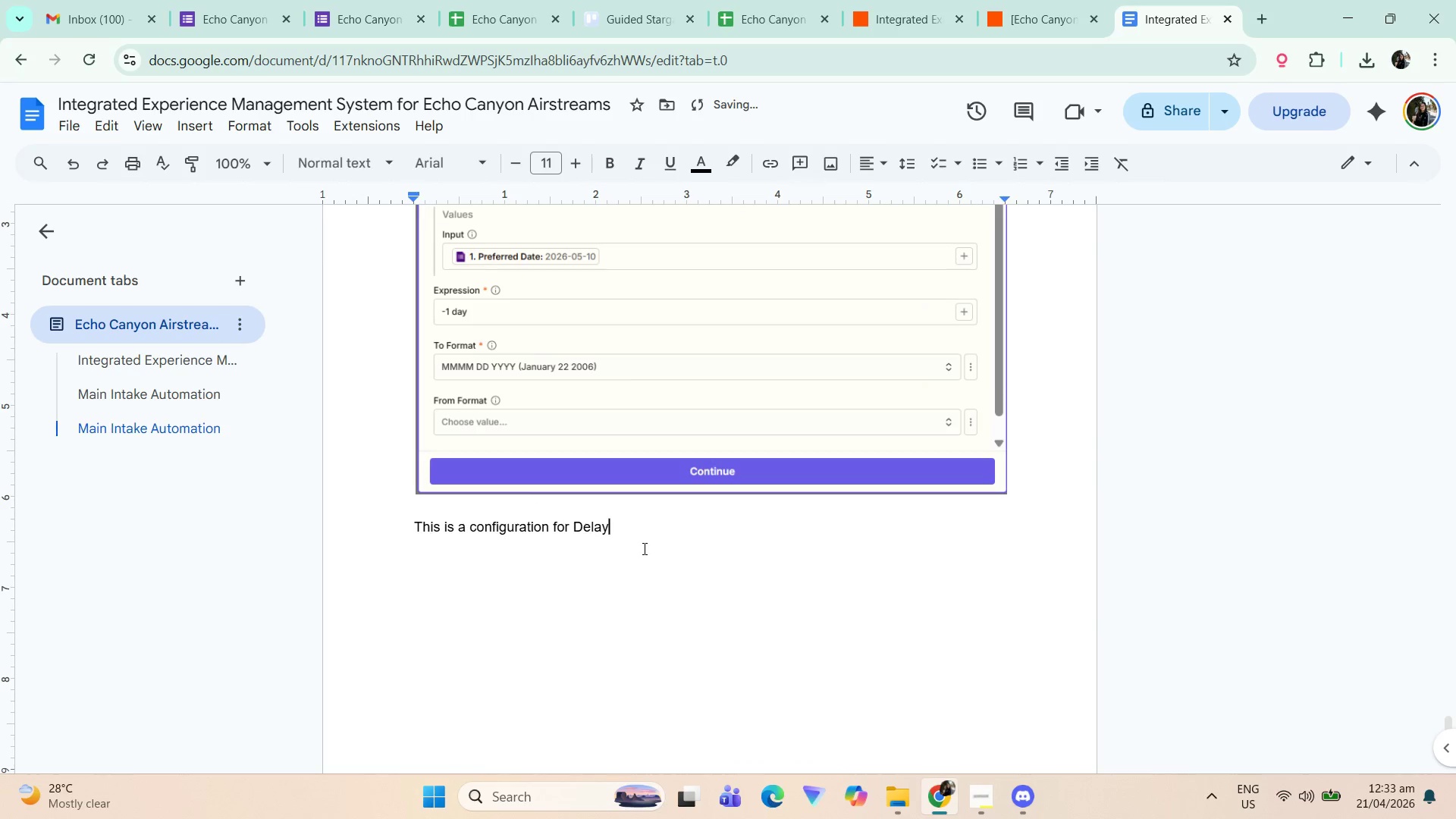 
scroll: coordinate [663, 541], scroll_direction: down, amount: 2.0
 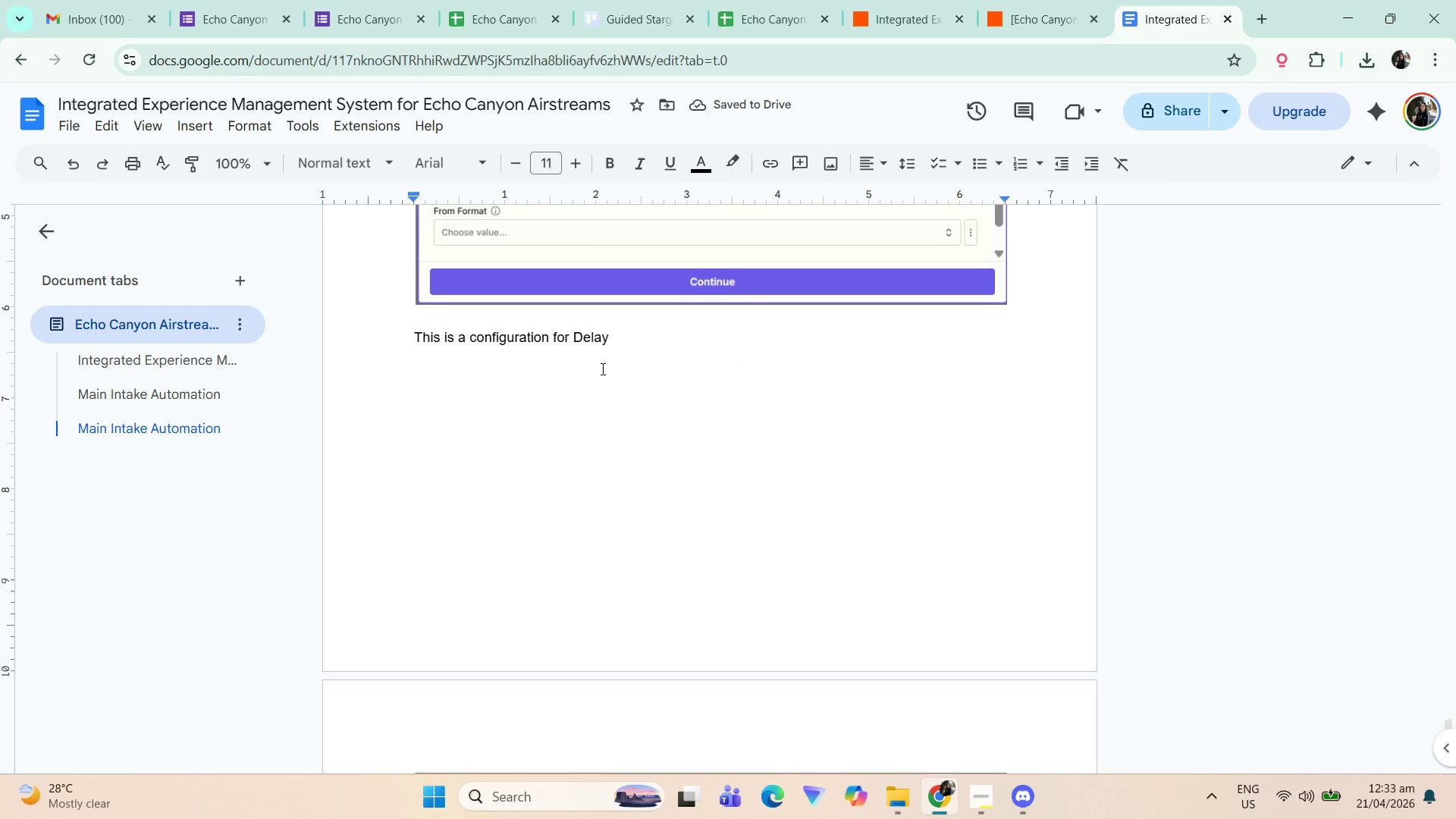 
type( trigee)
key(Backspace)
key(Backspace)
type(ger s)
 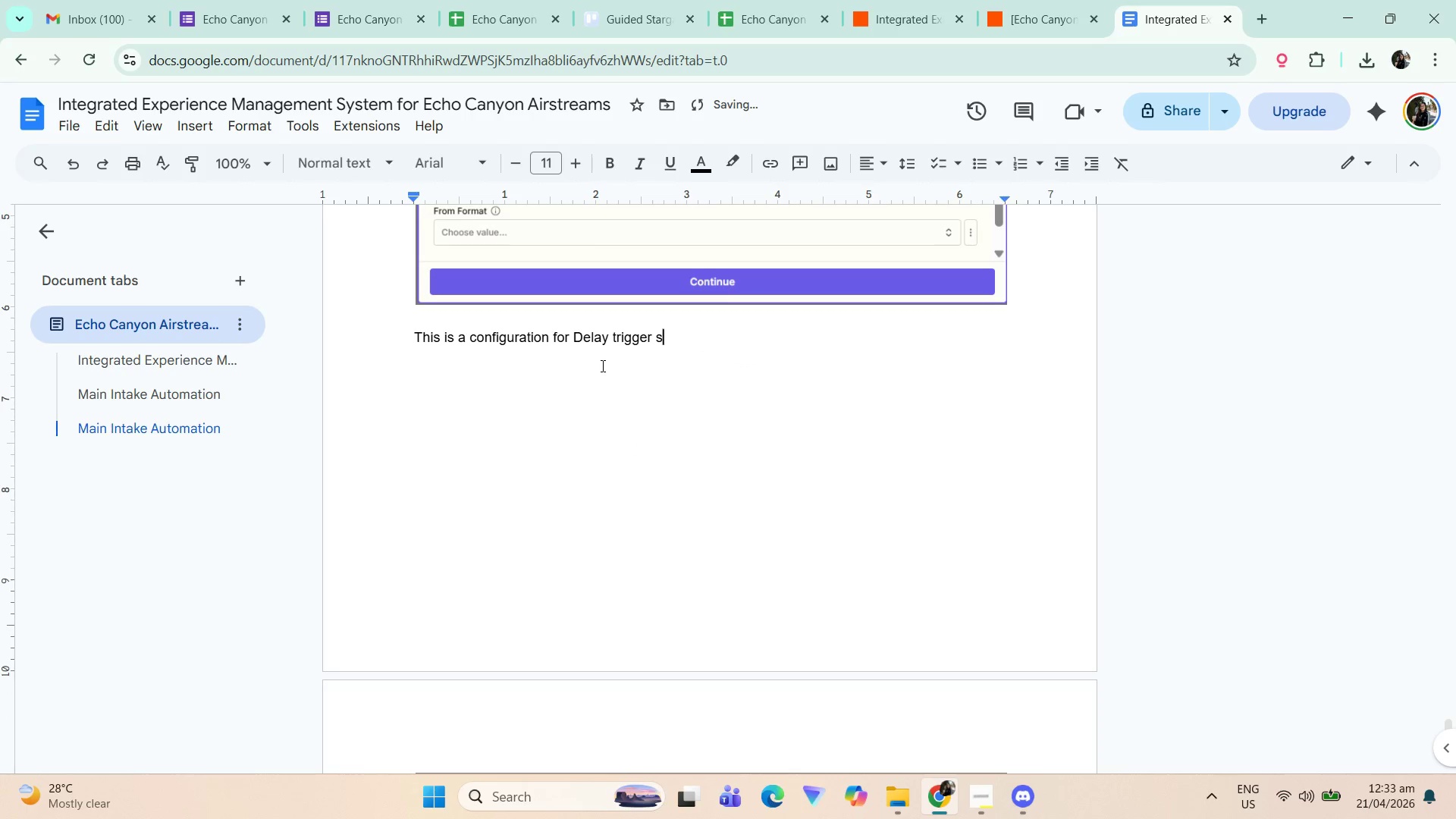 
scroll: coordinate [740, 426], scroll_direction: down, amount: 15.0
 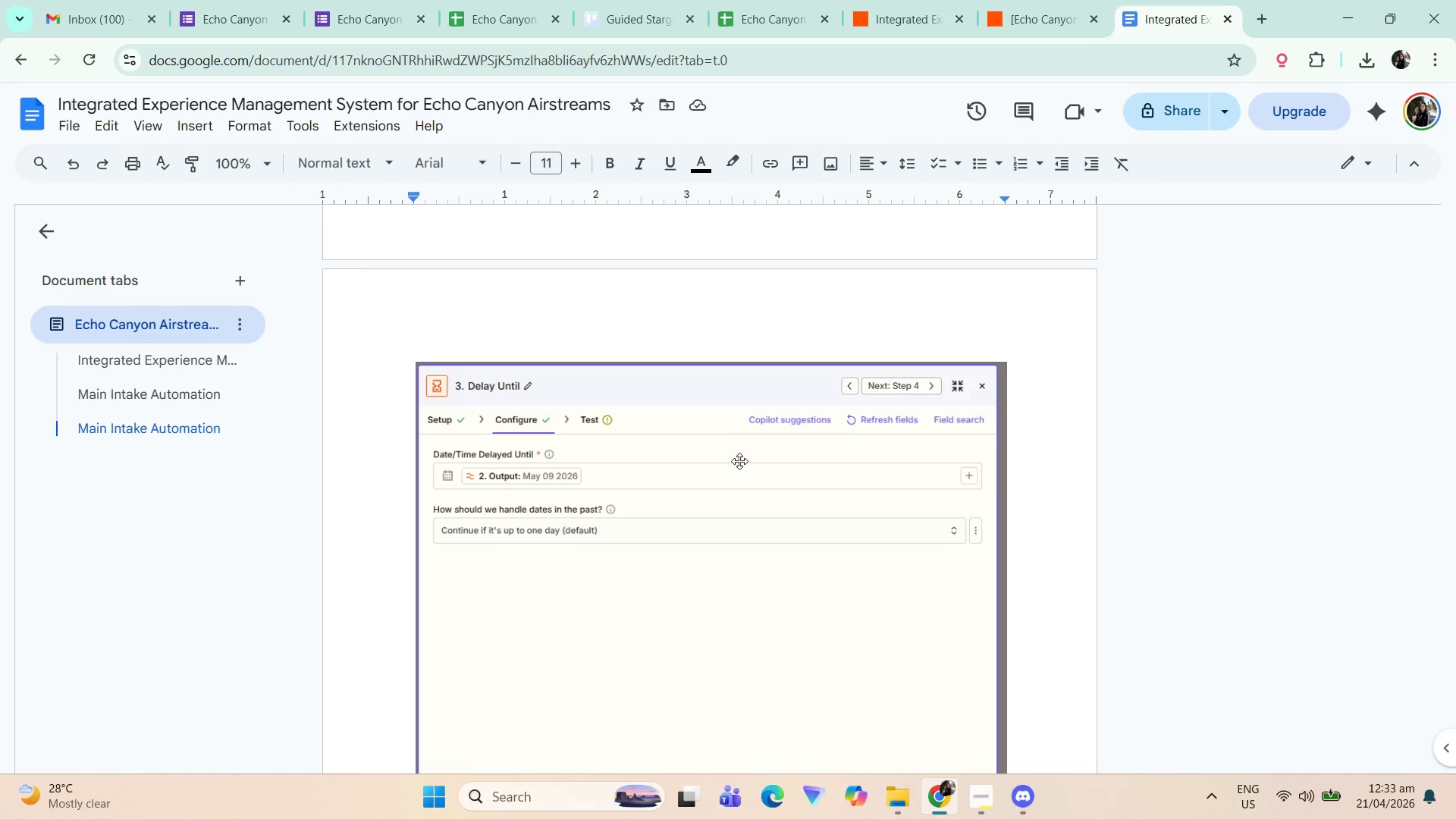 
wait(6.64)
 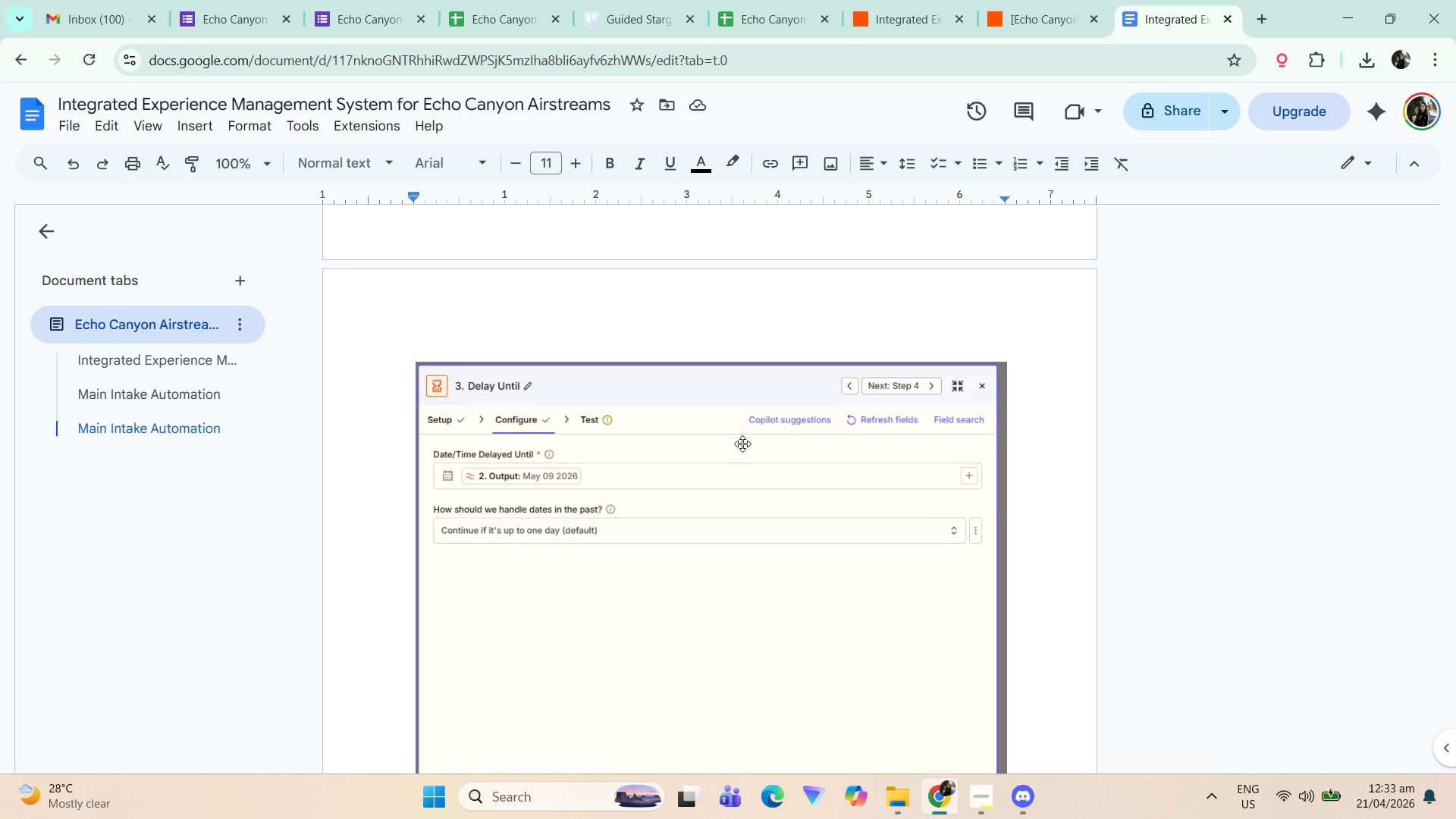 
left_click([1019, 0])
 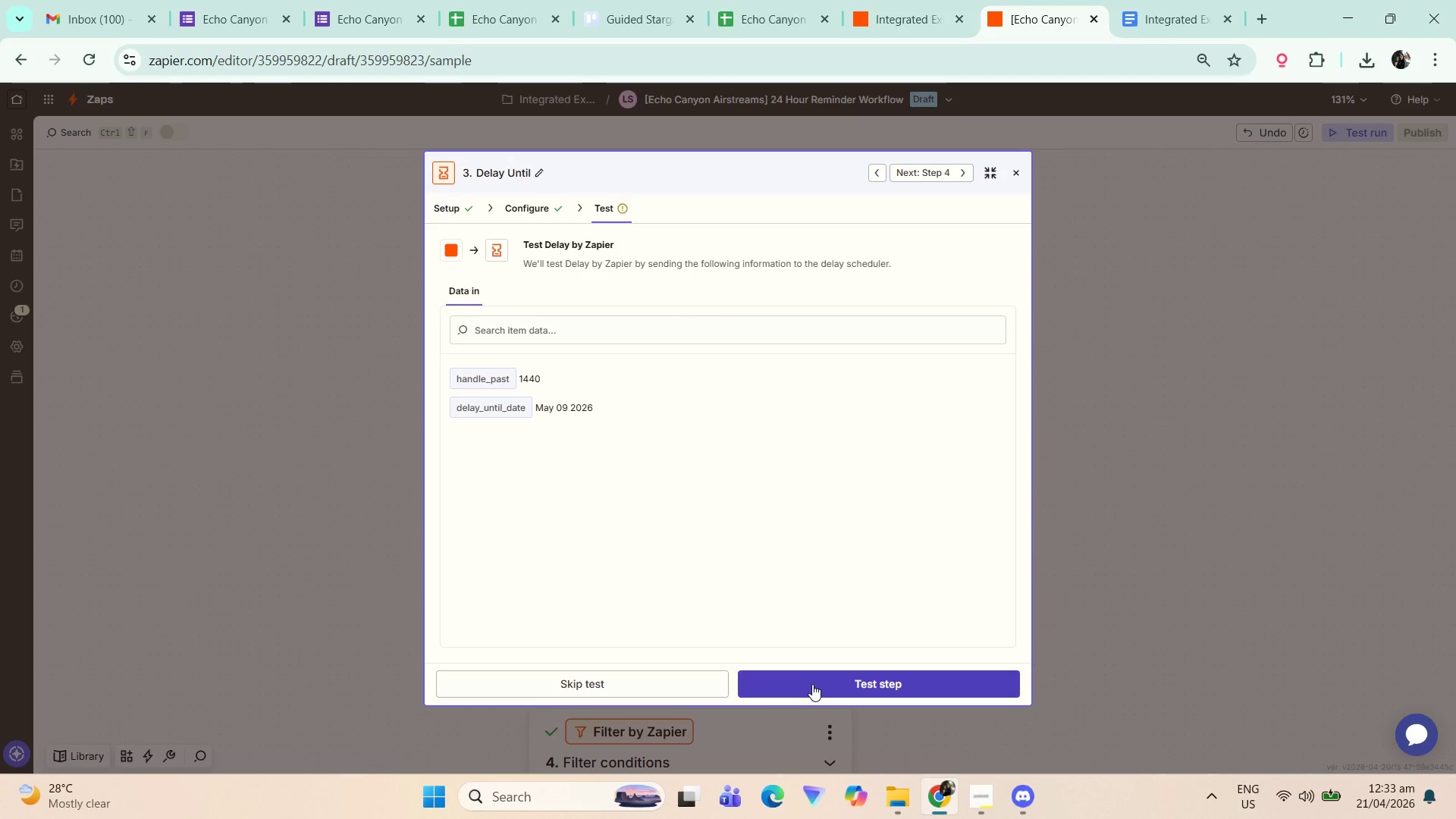 
wait(9.72)
 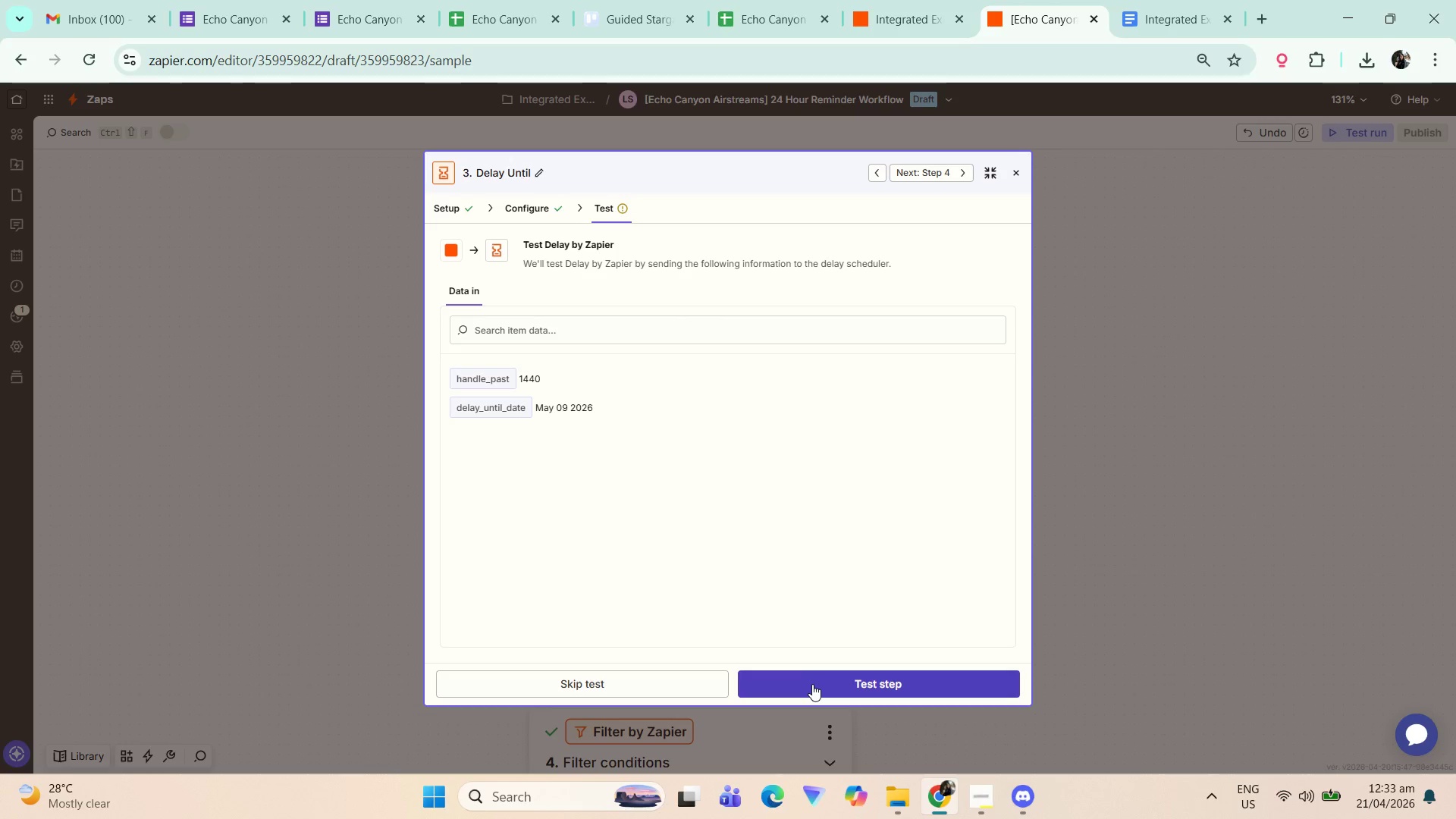 
left_click([818, 685])
 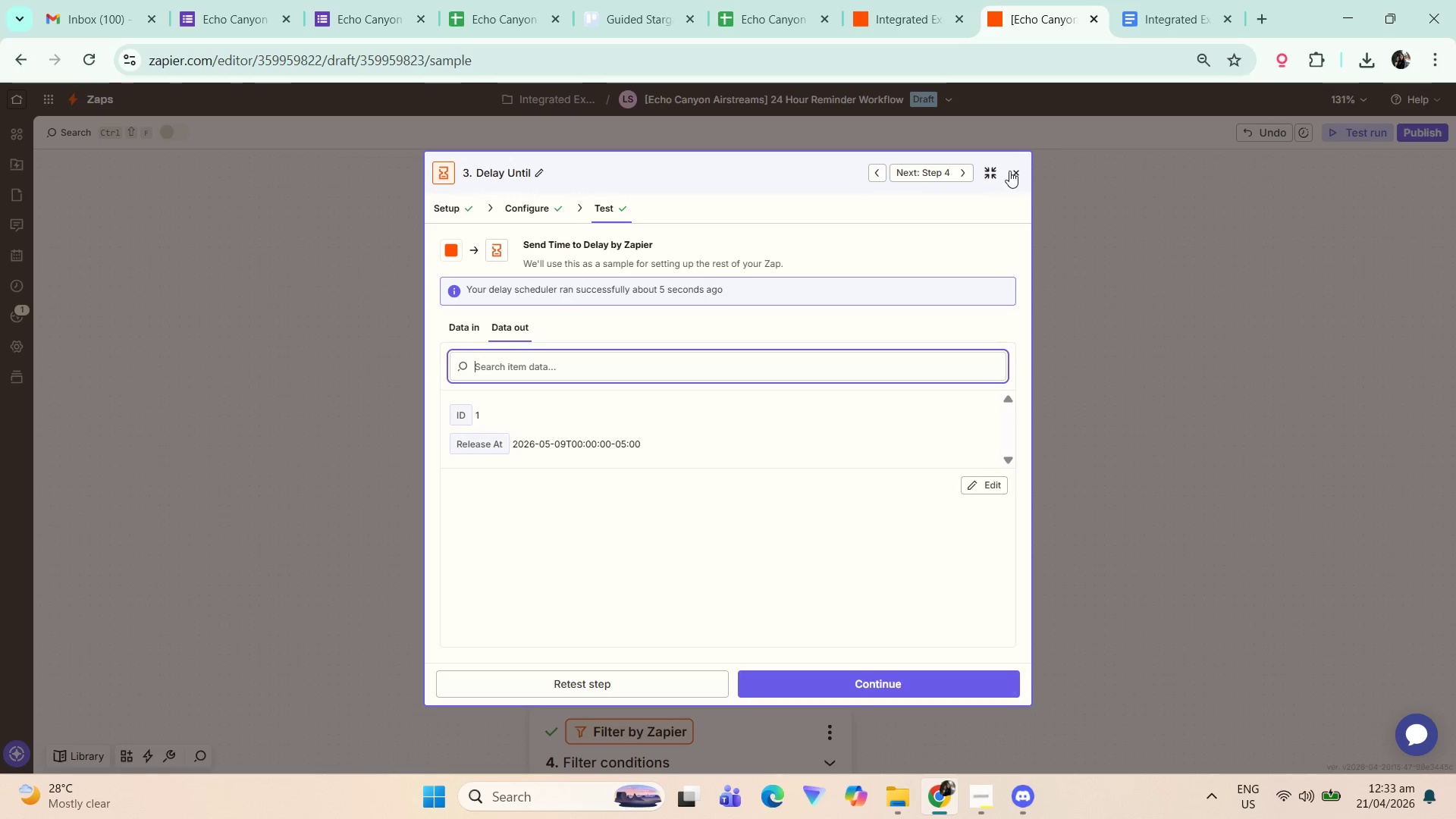 
wait(7.47)
 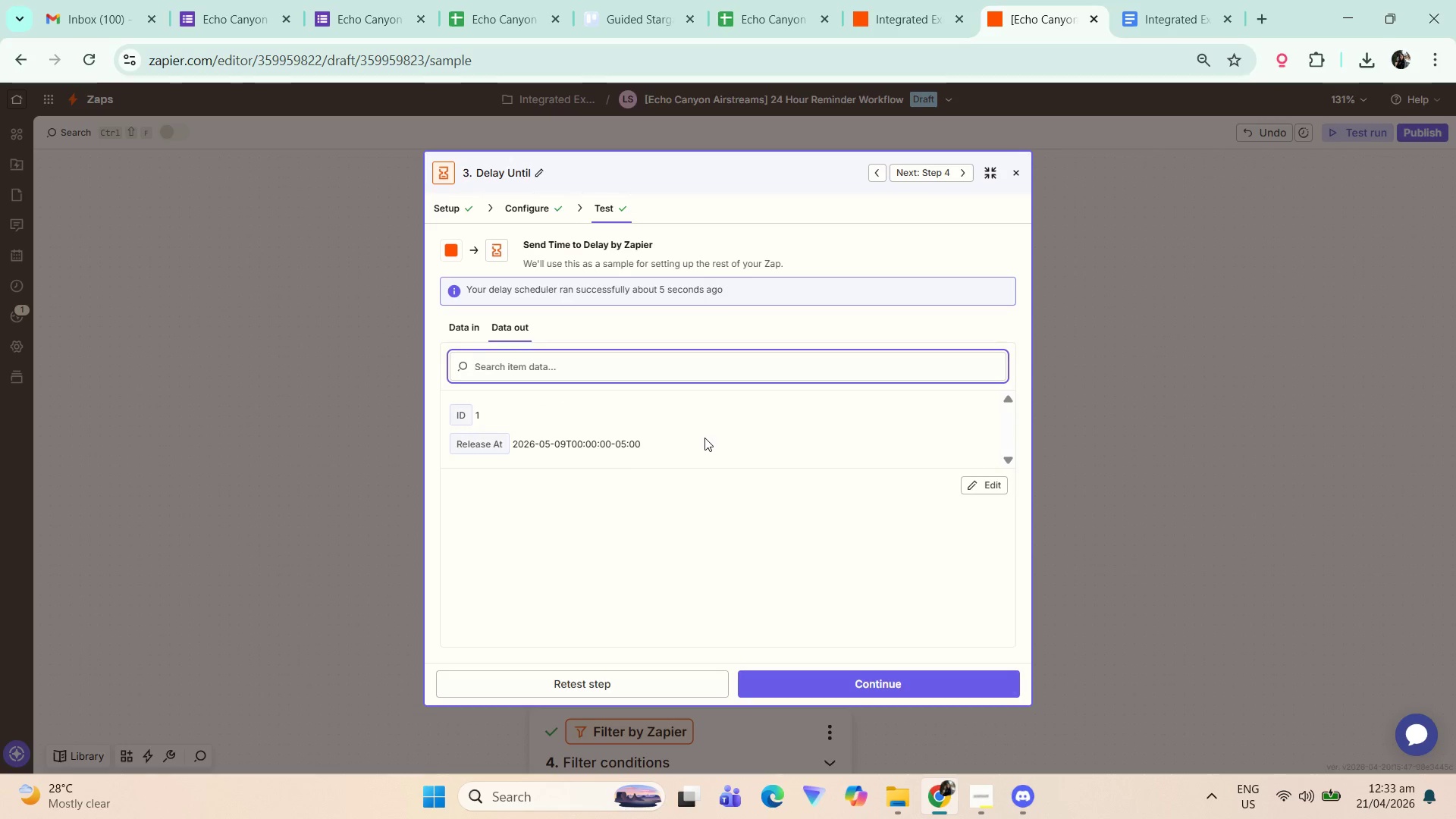 
left_click([1165, 0])
 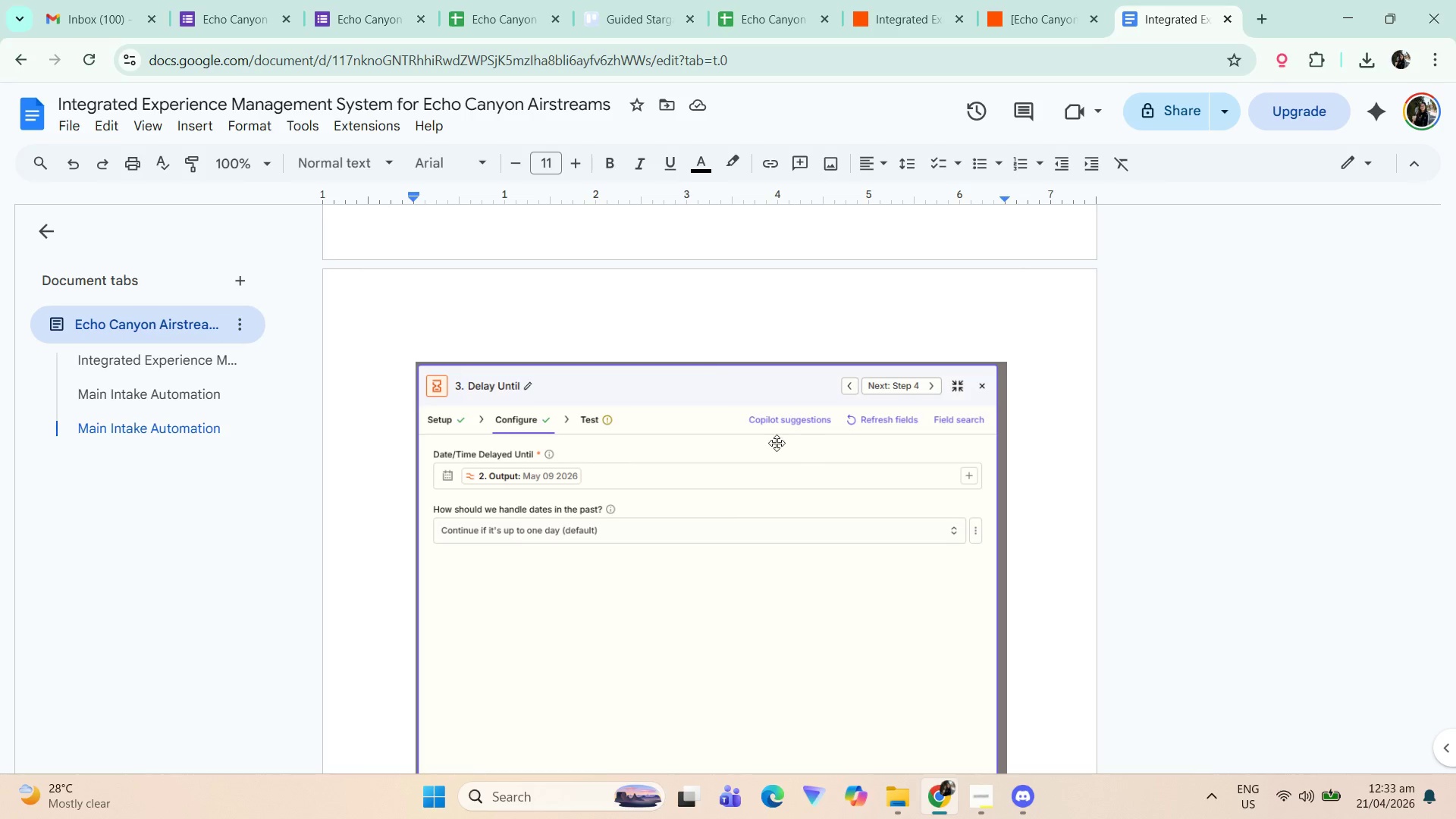 
scroll: coordinate [692, 436], scroll_direction: up, amount: 17.0
 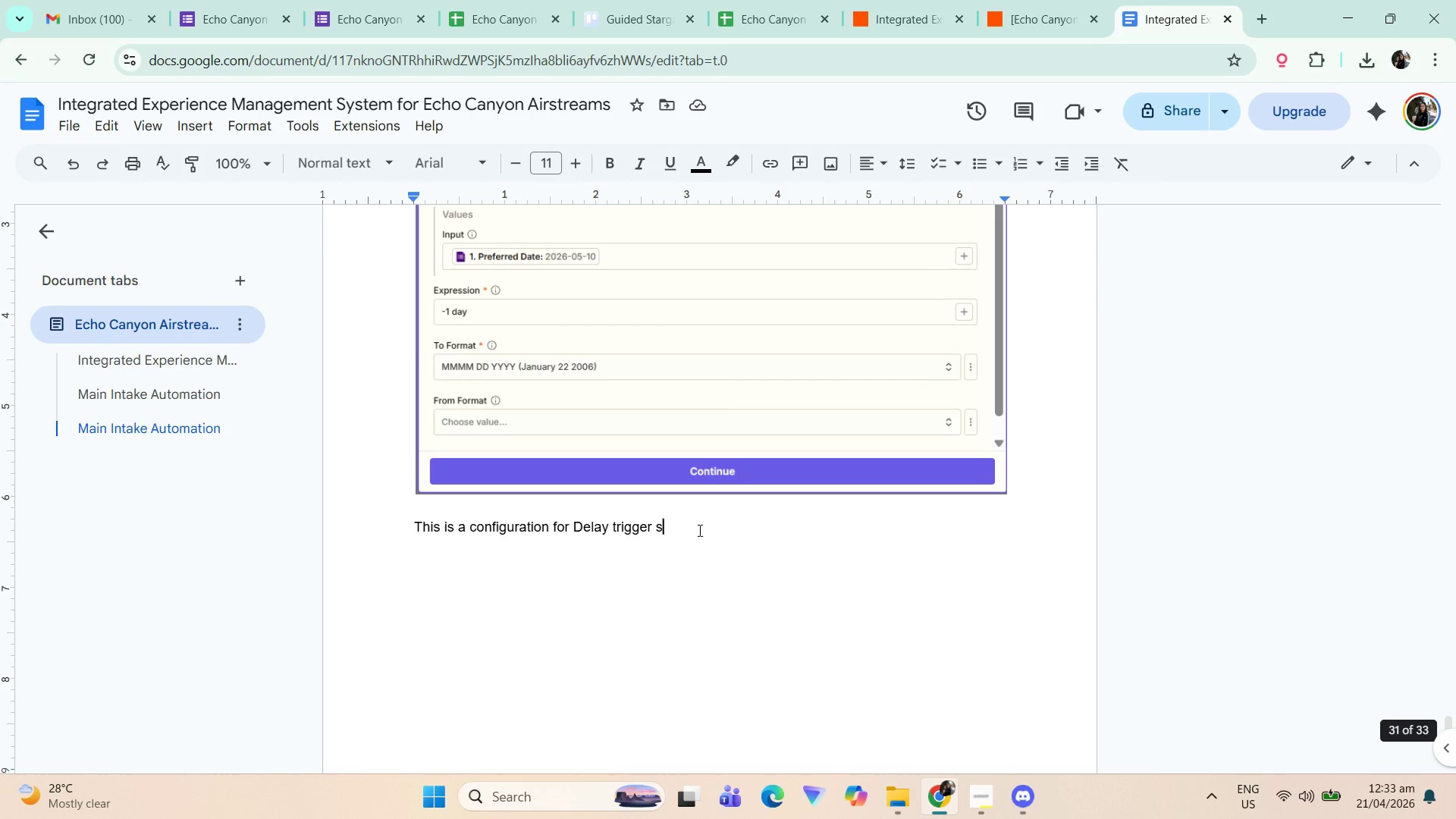 
left_click([698, 530])
 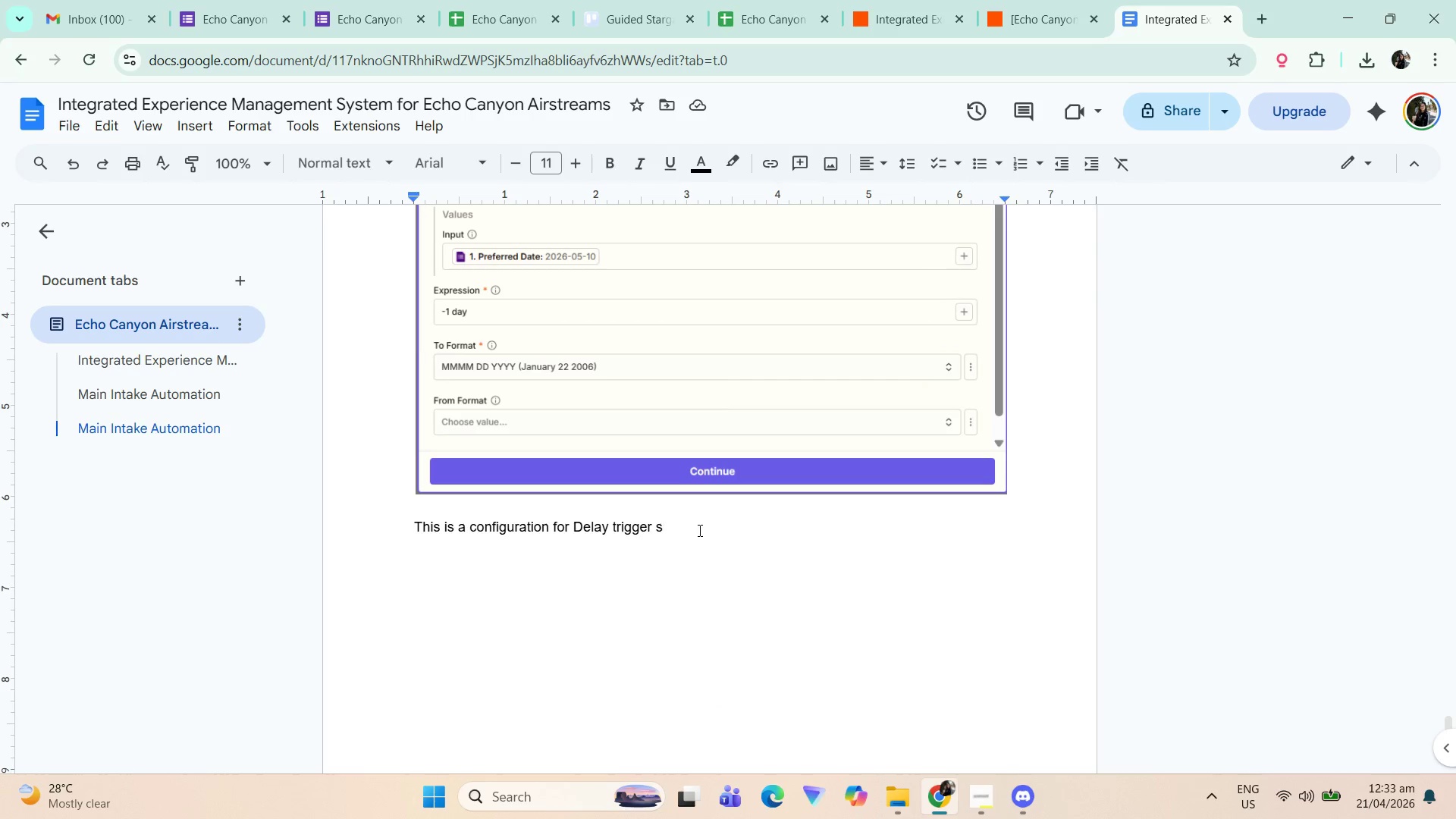 
key(Backspace)
 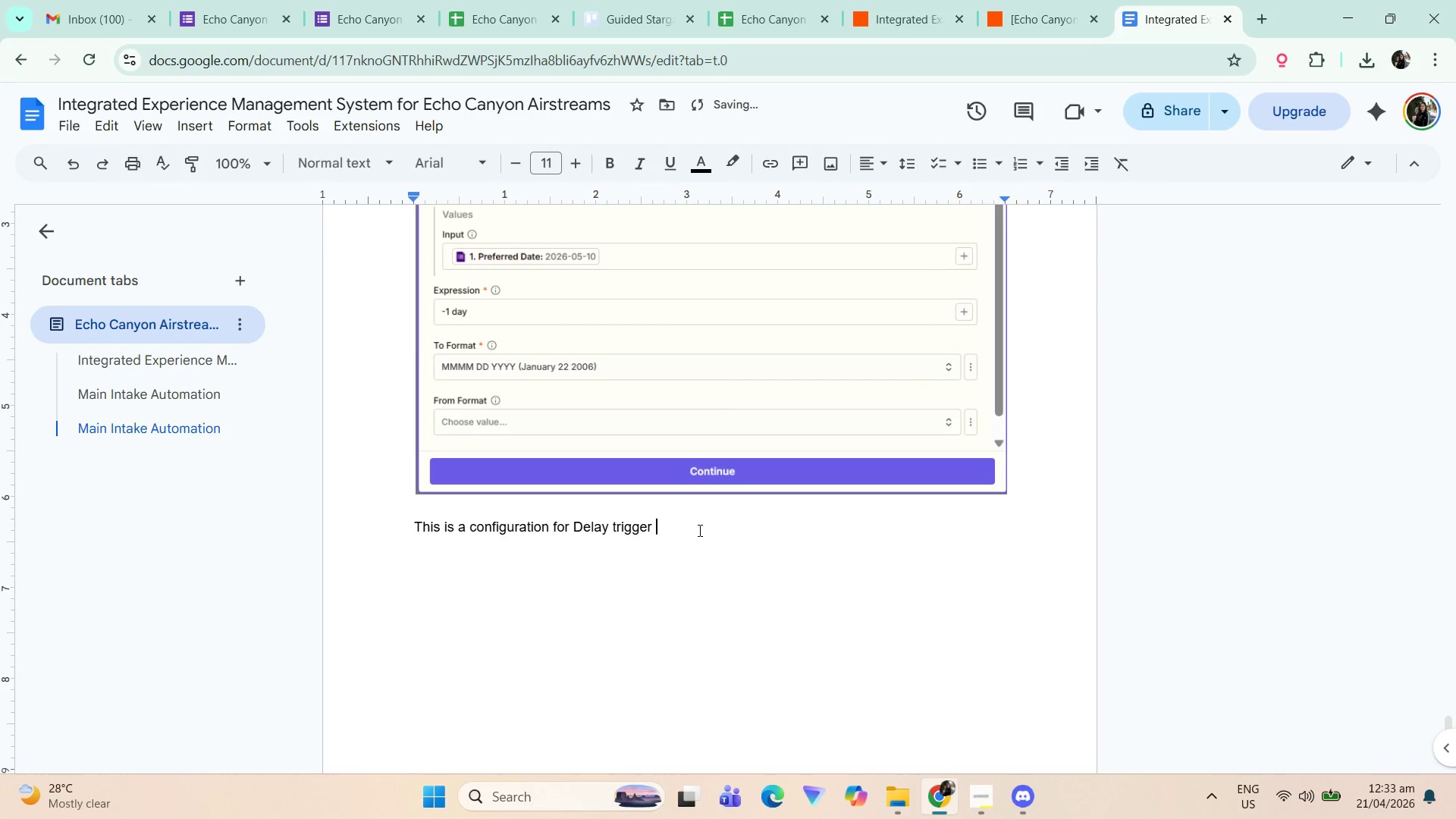 
key(Backspace)
 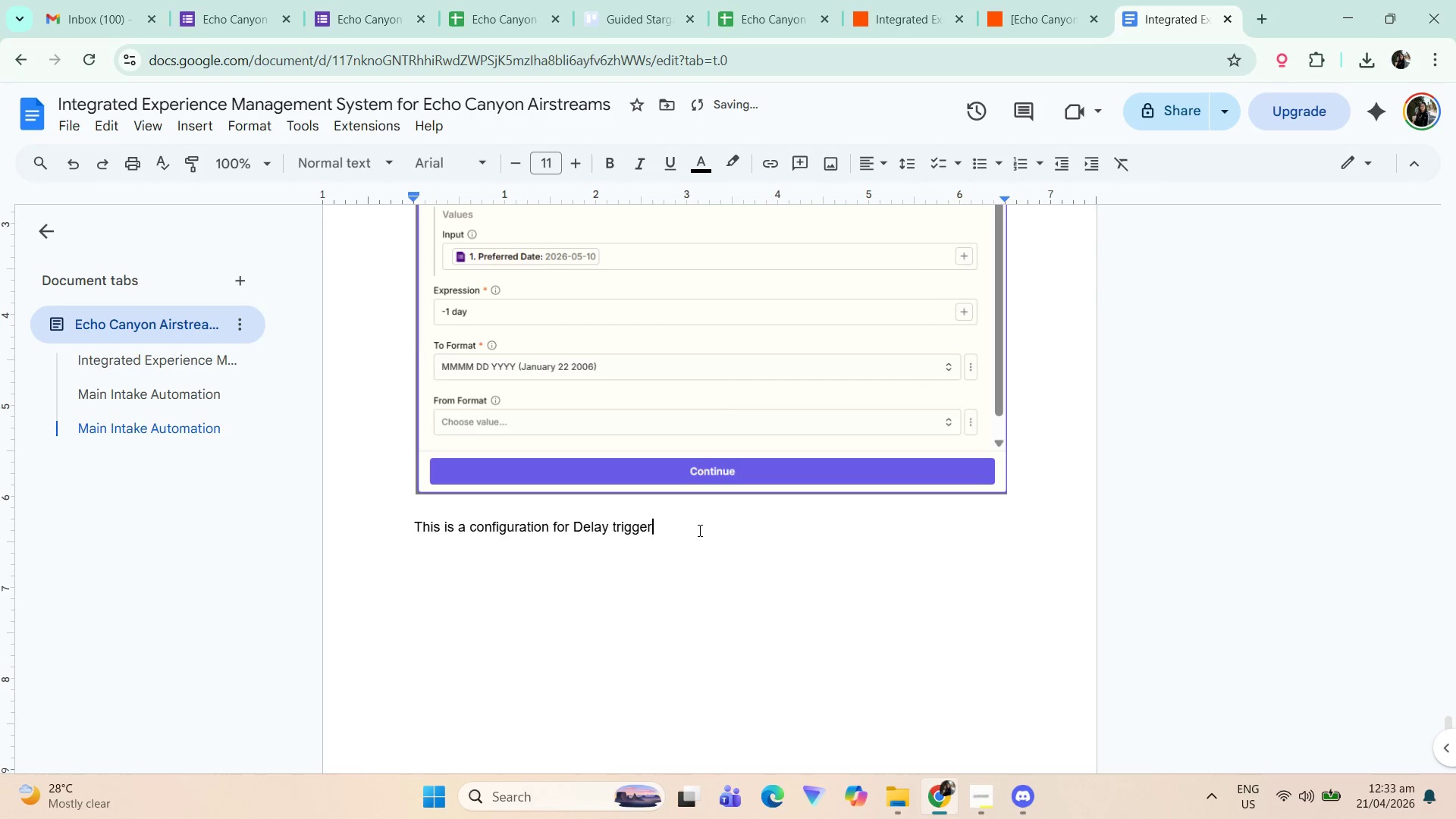 
key(Comma)
 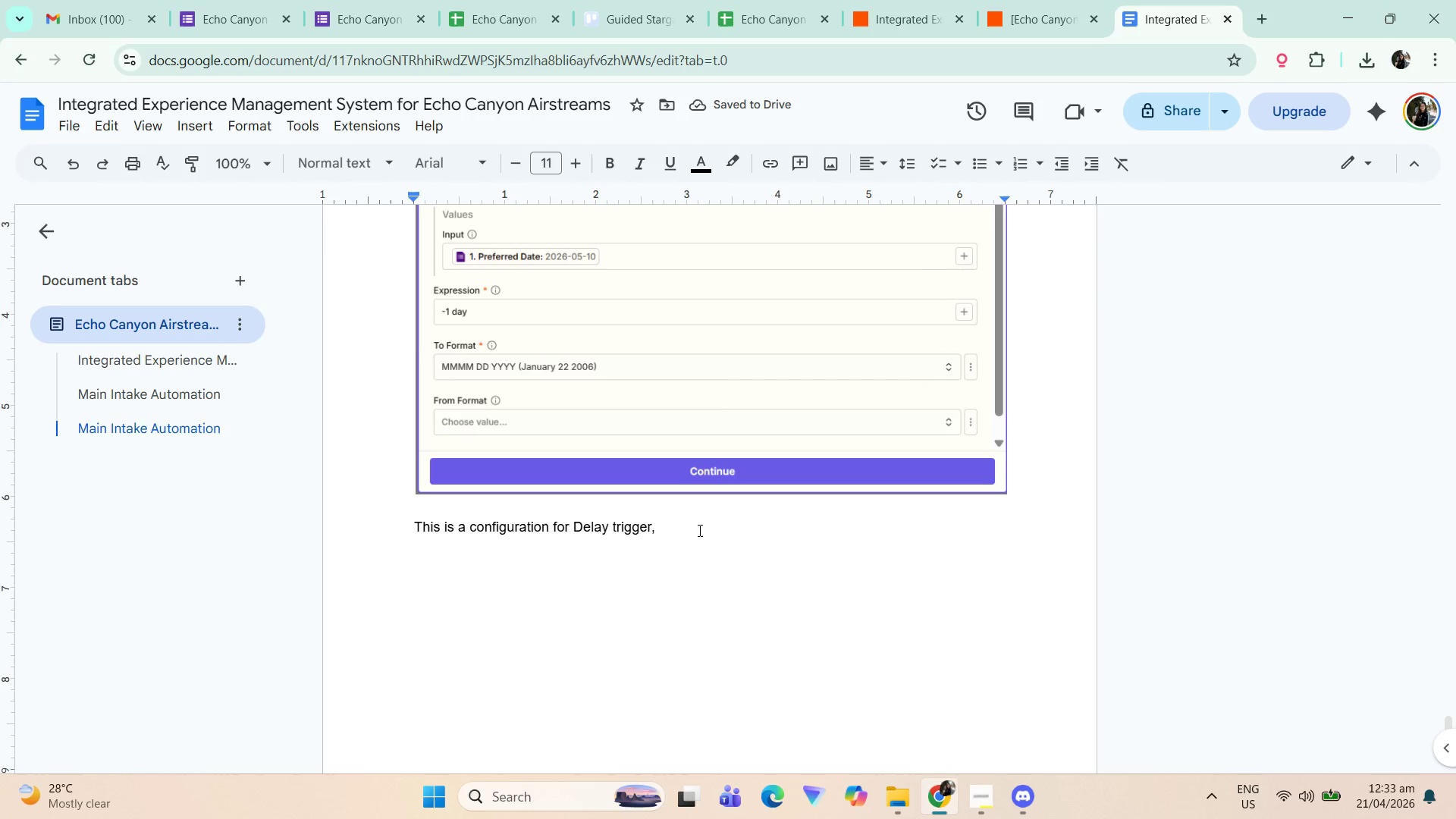 
type( a day f)
key(Backspace)
type(beof)
key(Backspace)
key(Backspace)
type(fore the re)
key(Backspace)
key(Backspace)
type(guest preferred date:)
 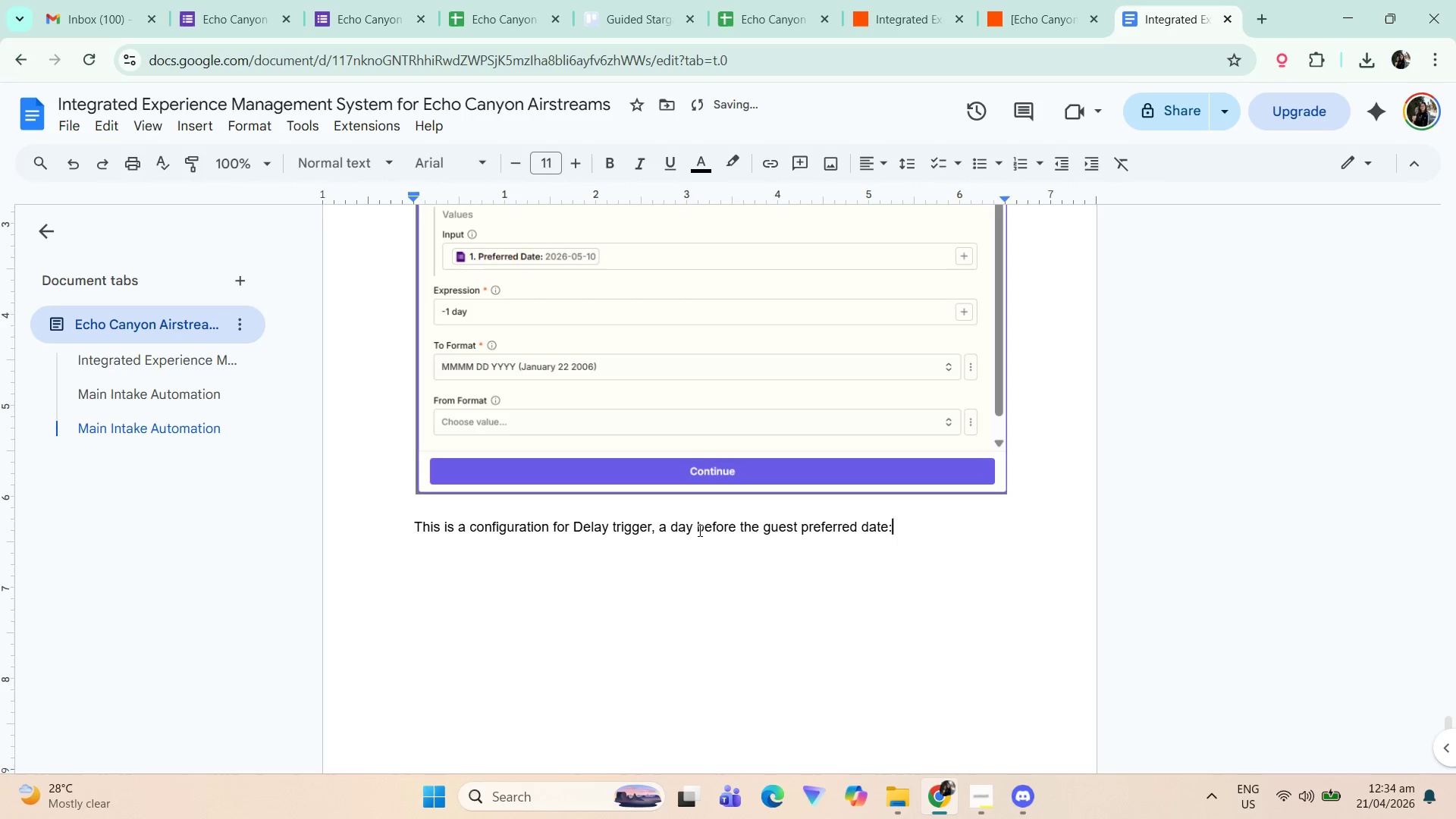 
scroll: coordinate [977, 481], scroll_direction: down, amount: 30.0
 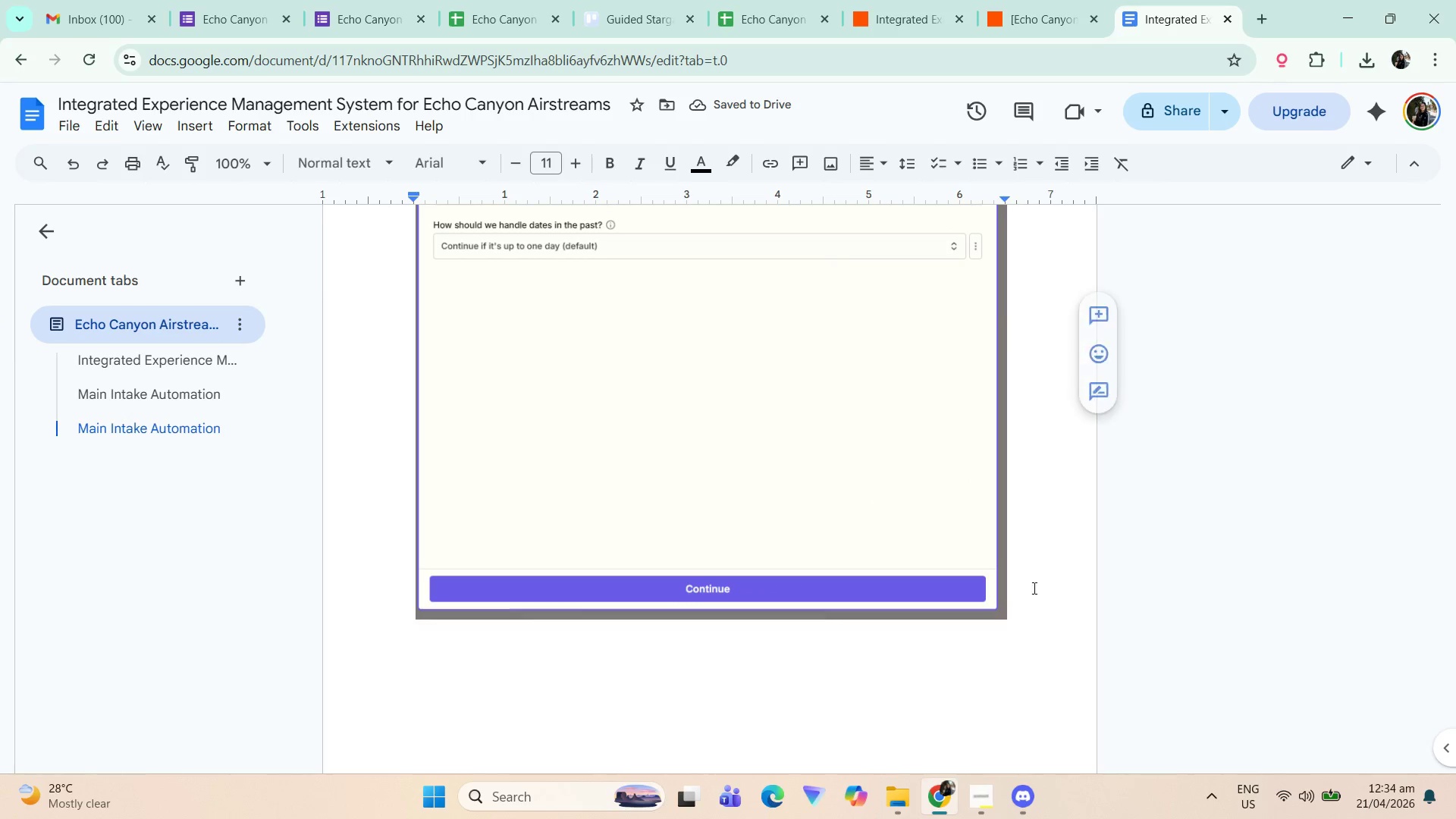 
left_click([1019, 596])
 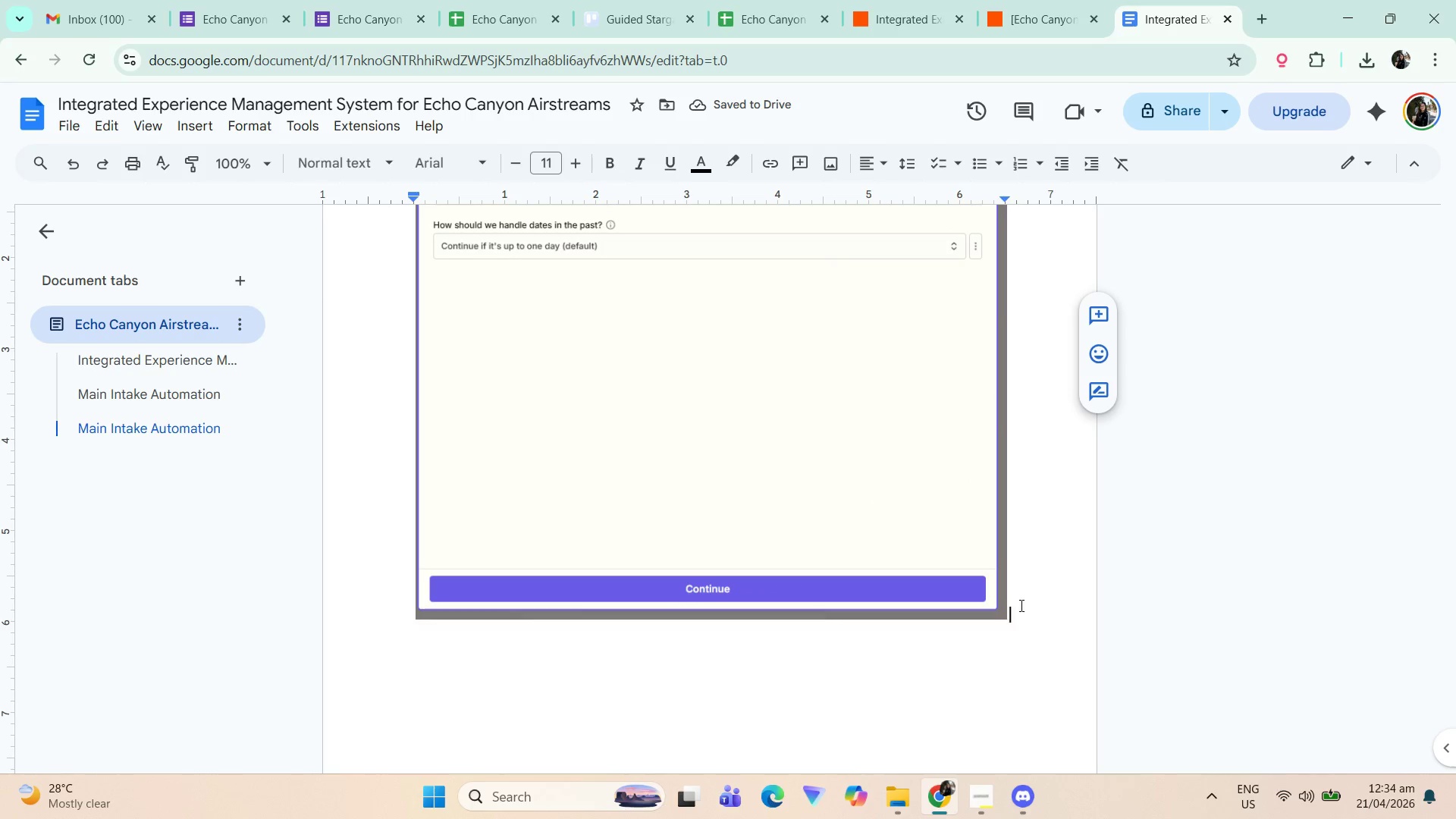 
key(Enter)
 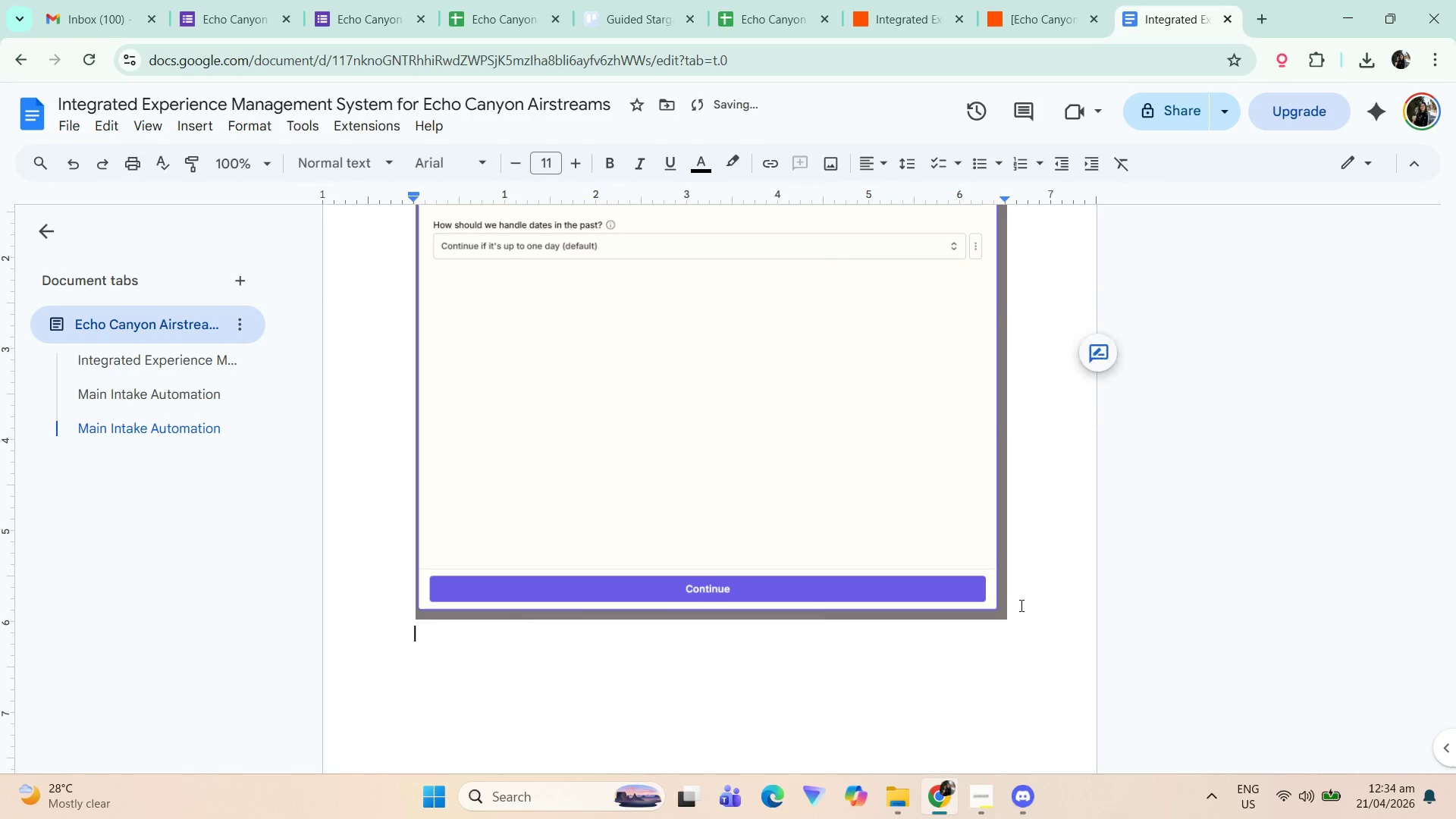 
key(Enter)
 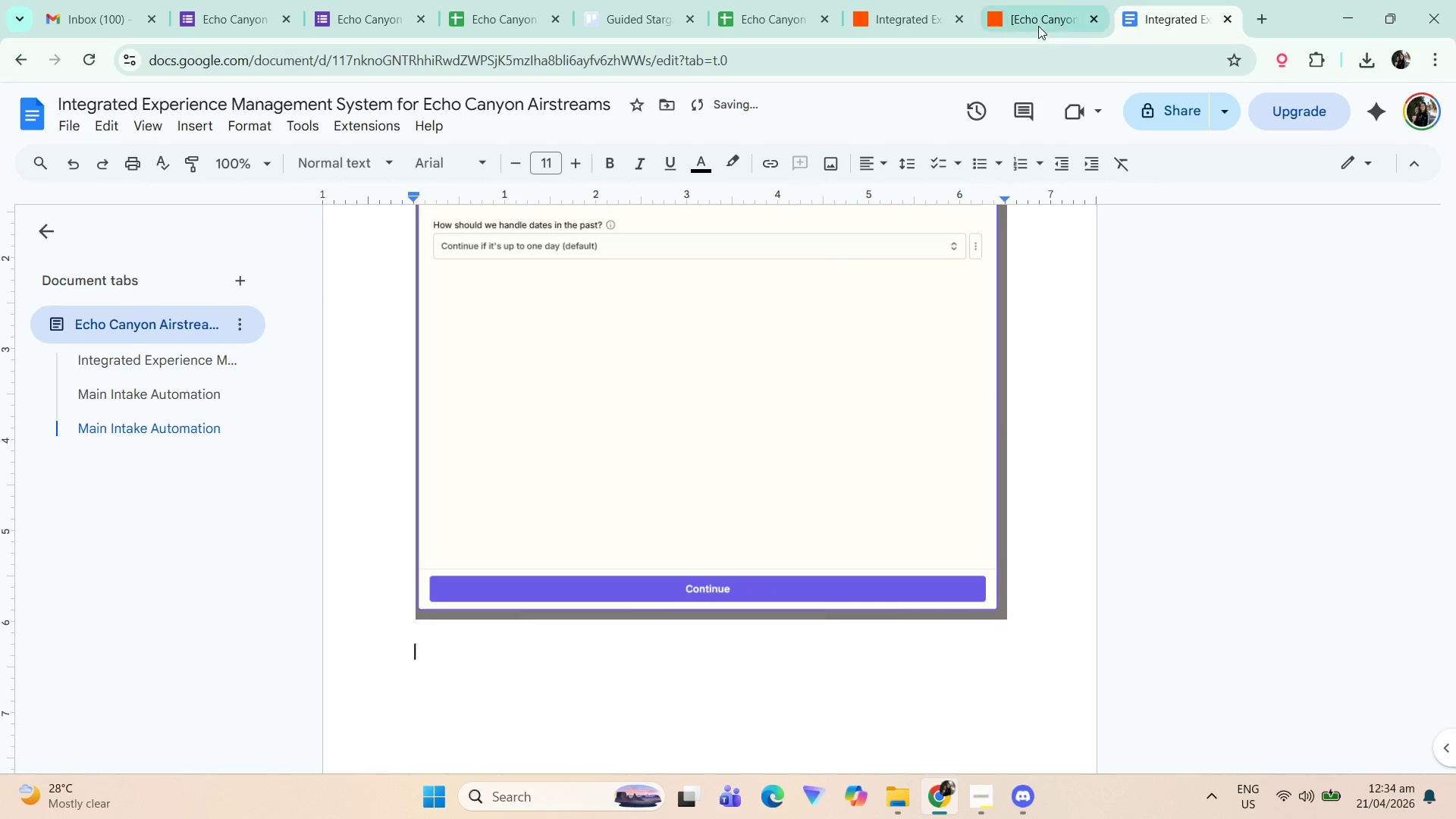 
left_click([1060, 0])
 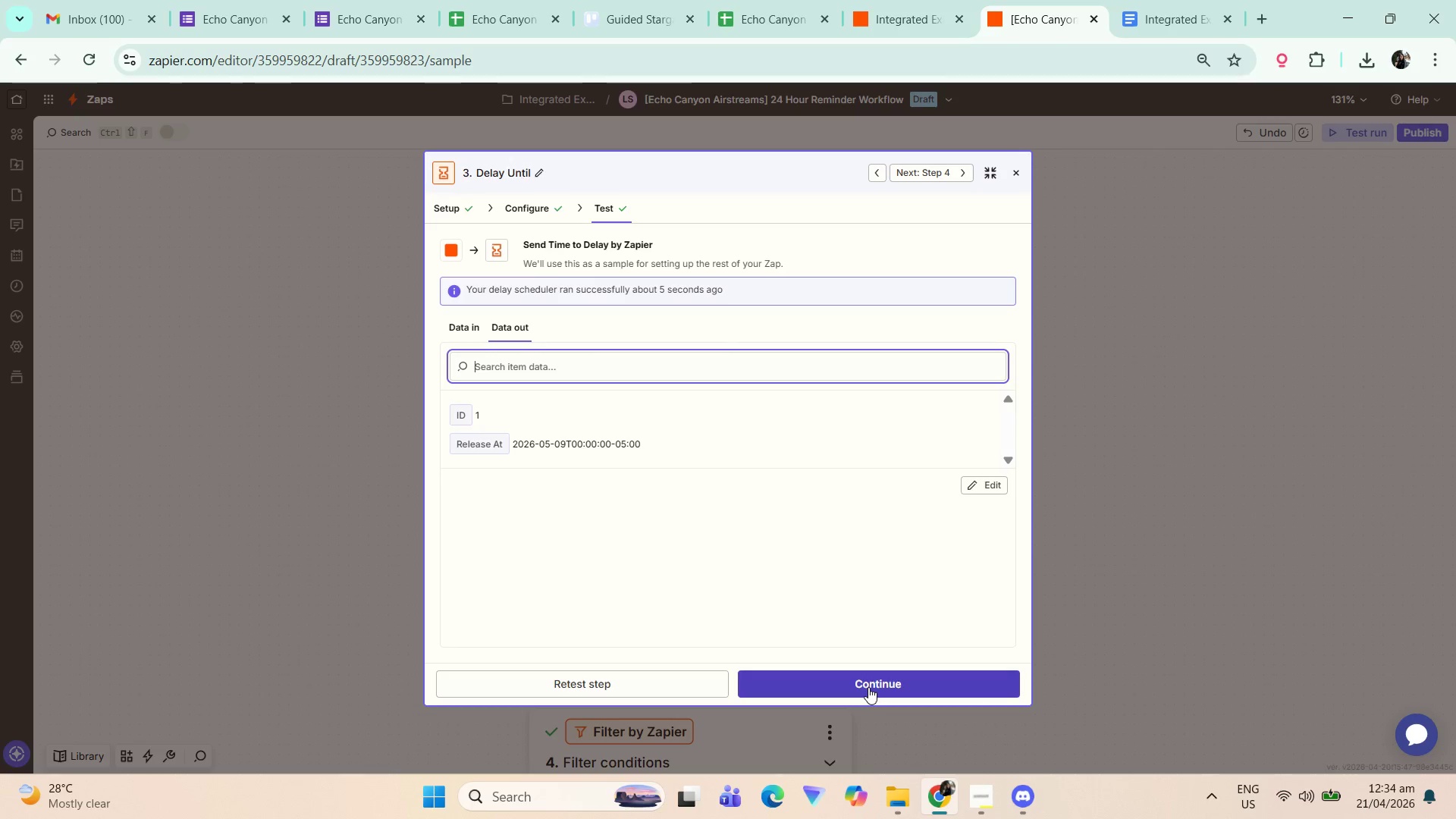 
left_click([868, 688])
 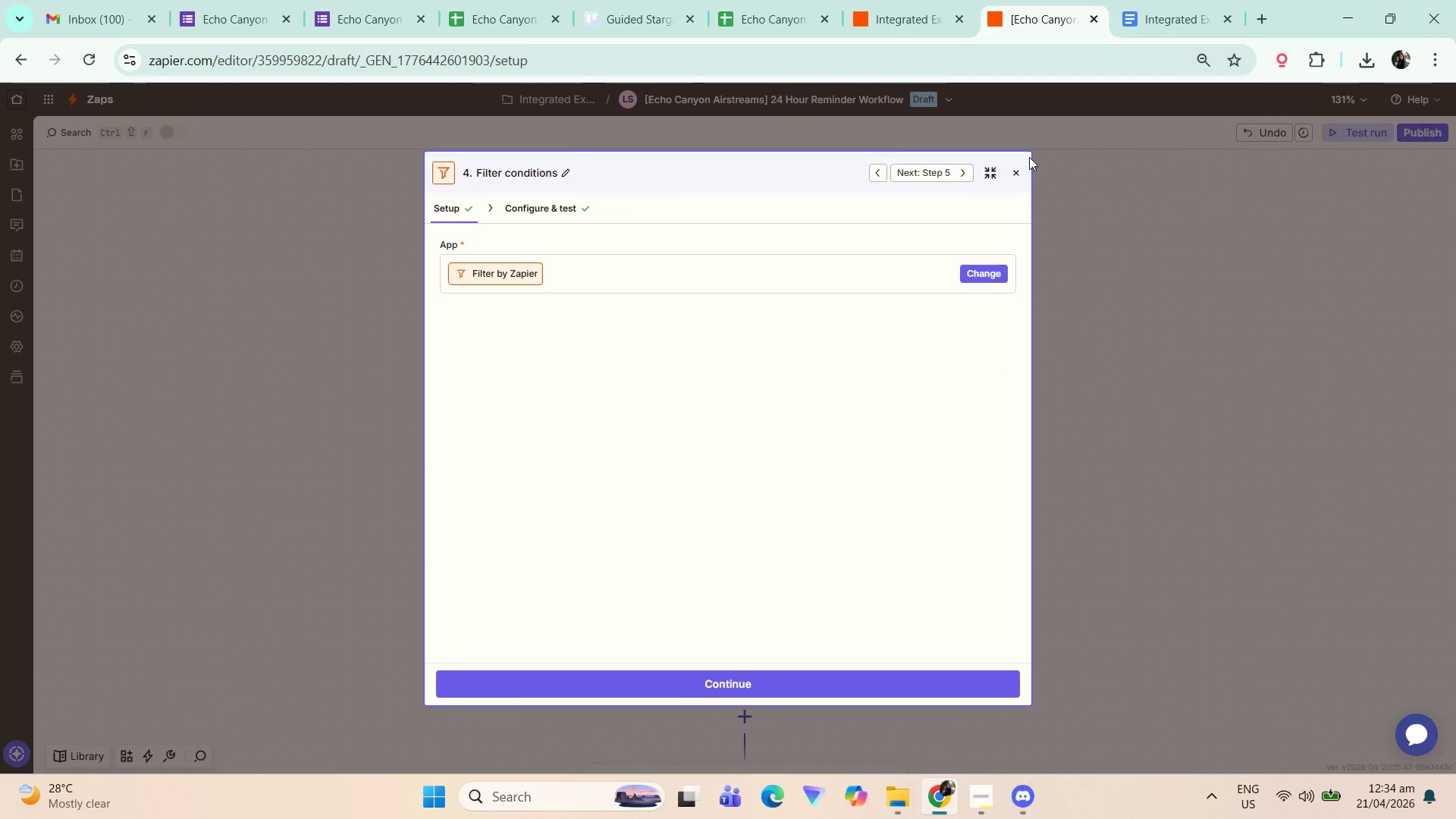 
left_click([1016, 165])
 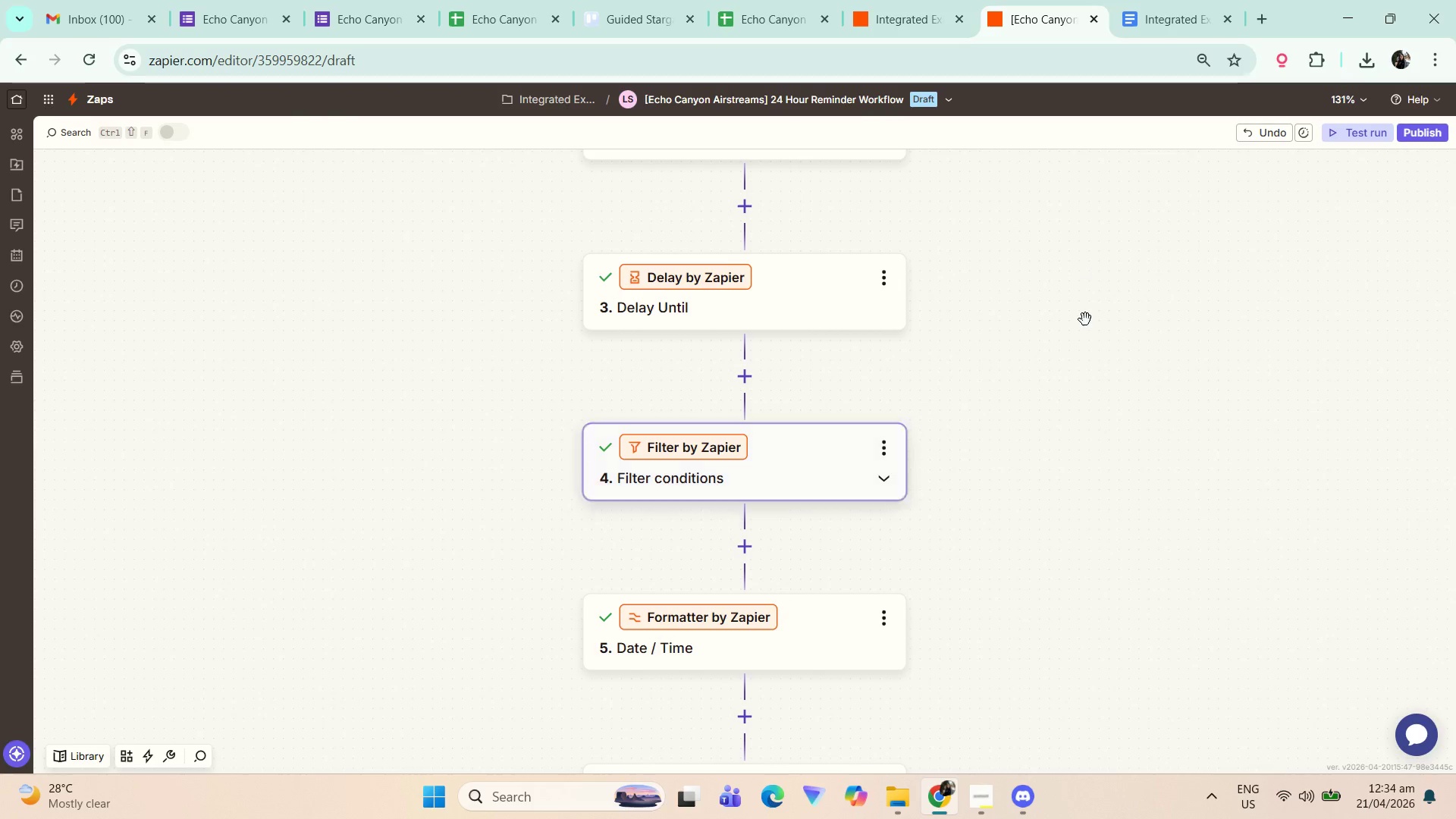 
left_click_drag(start_coordinate=[1073, 342], to_coordinate=[1018, 499])
 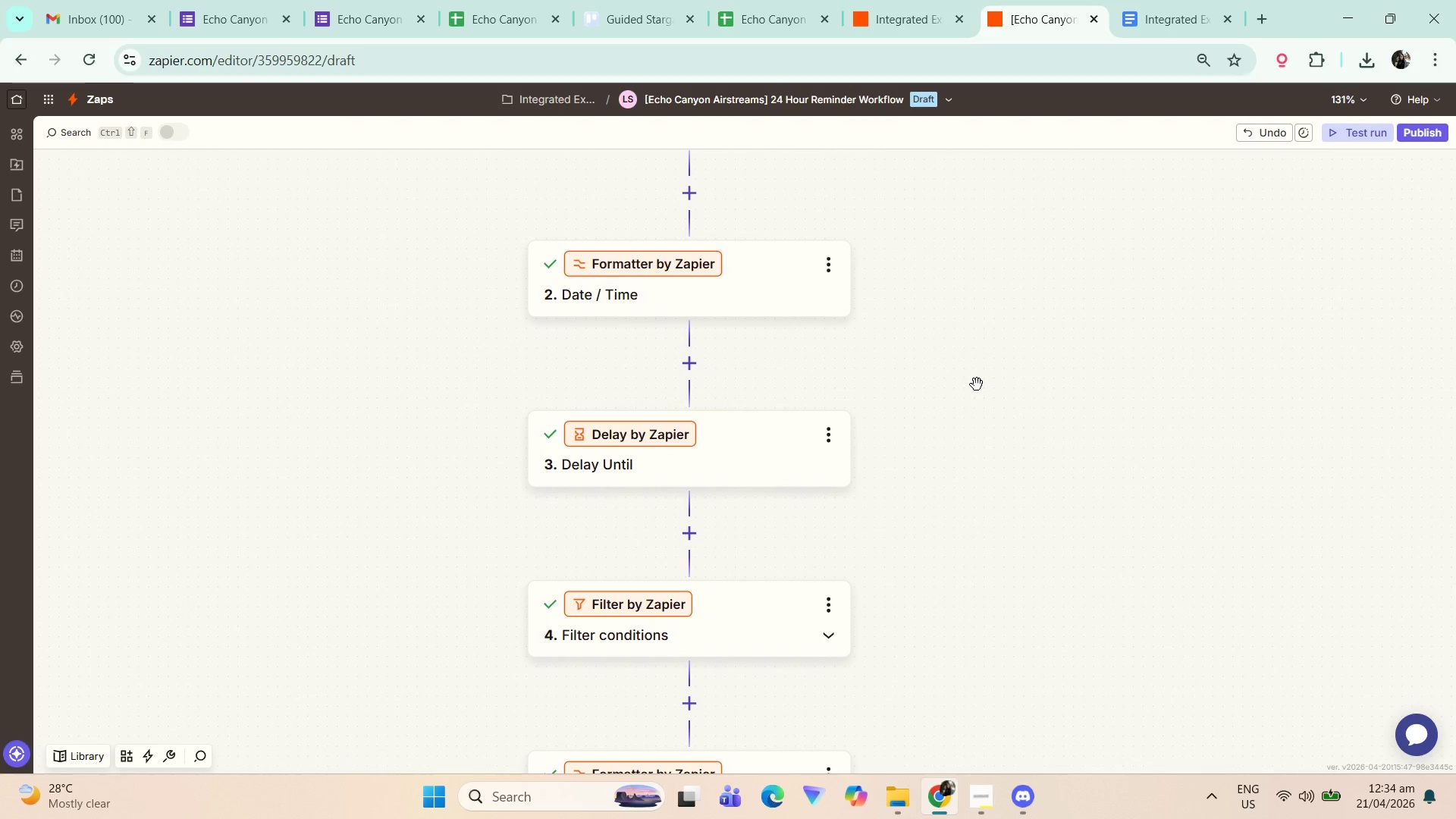 
left_click_drag(start_coordinate=[969, 373], to_coordinate=[930, 469])
 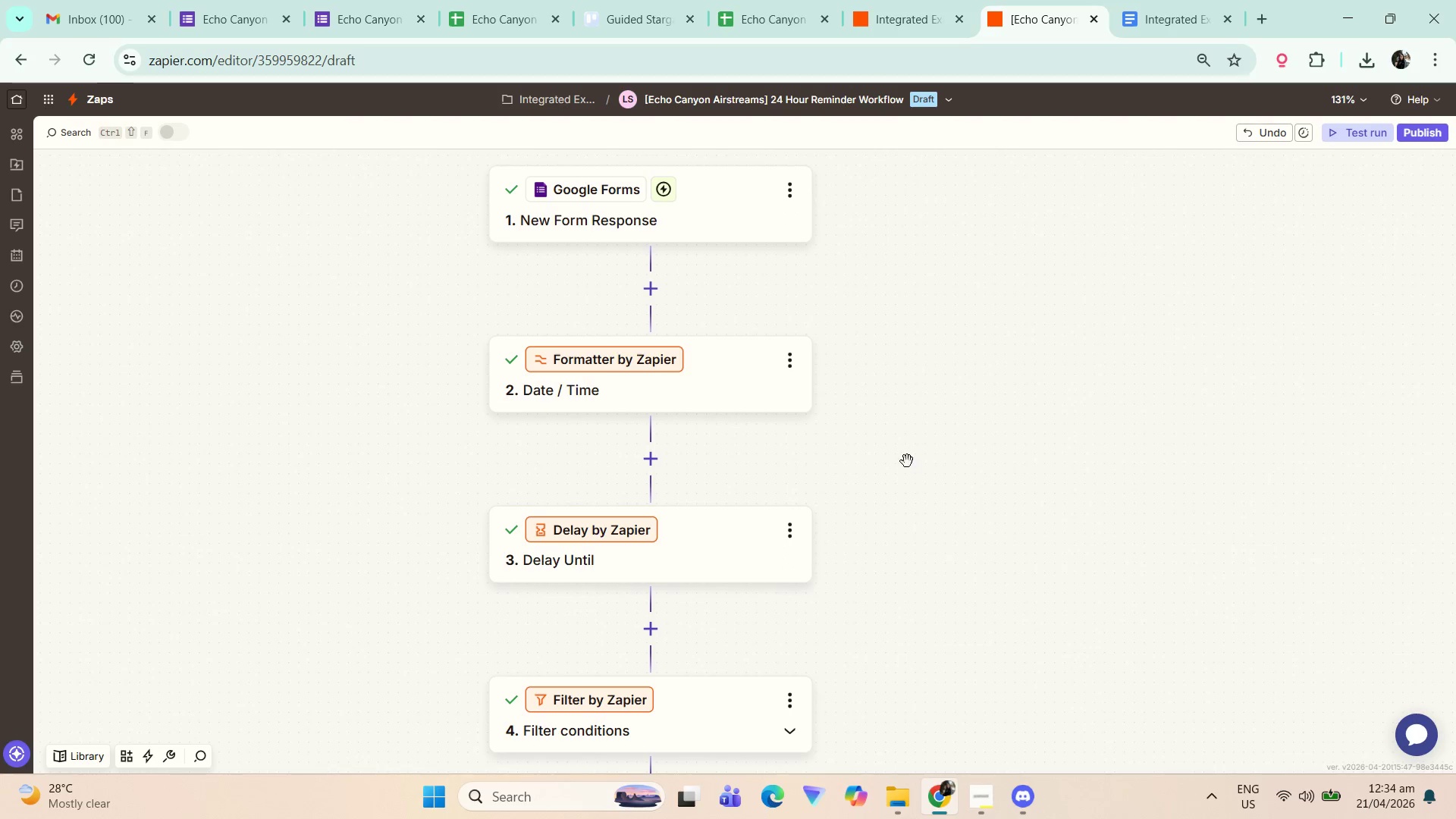 
key(Control+ControlLeft)
 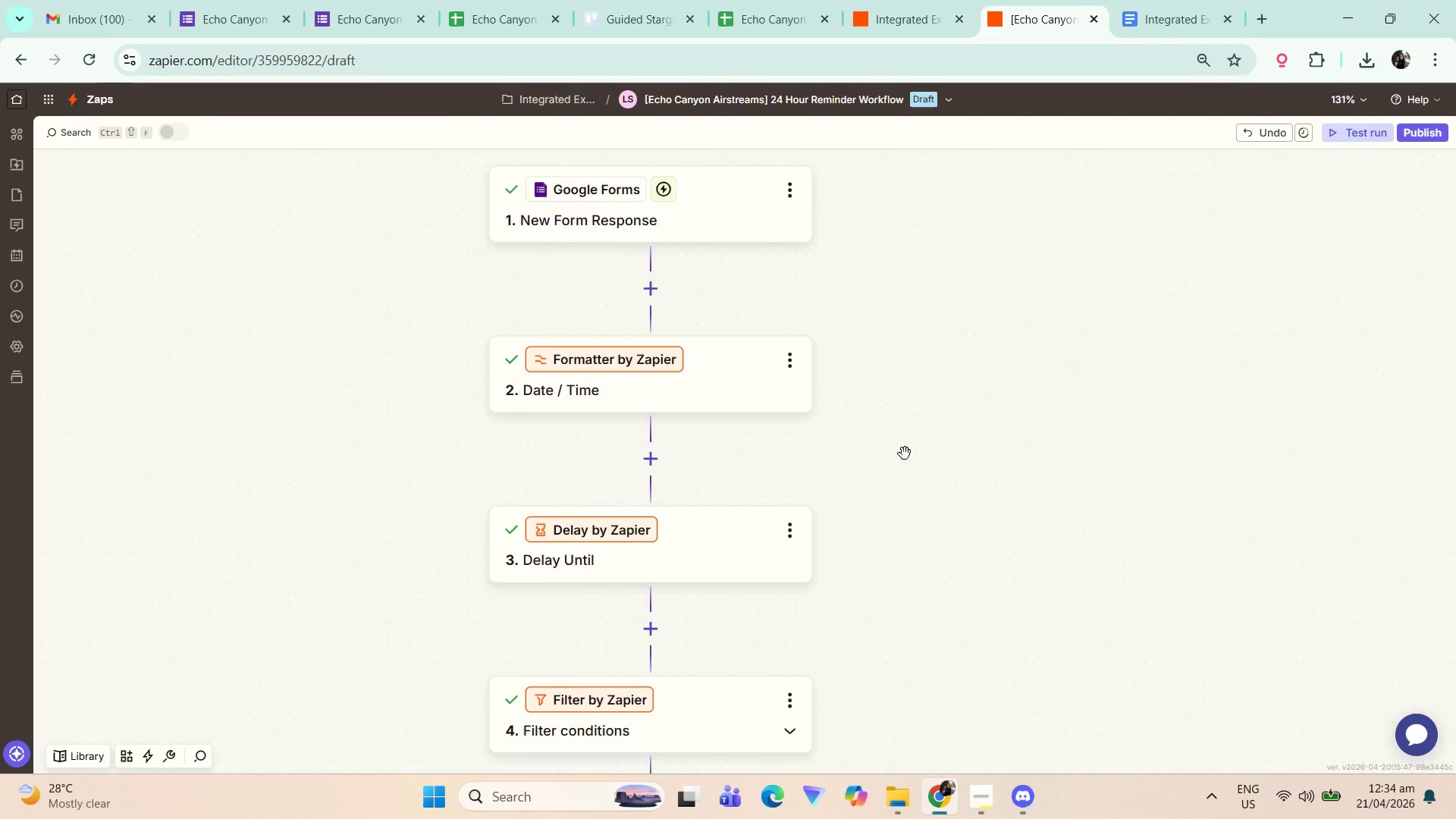 
left_click_drag(start_coordinate=[939, 443], to_coordinate=[857, 447])
 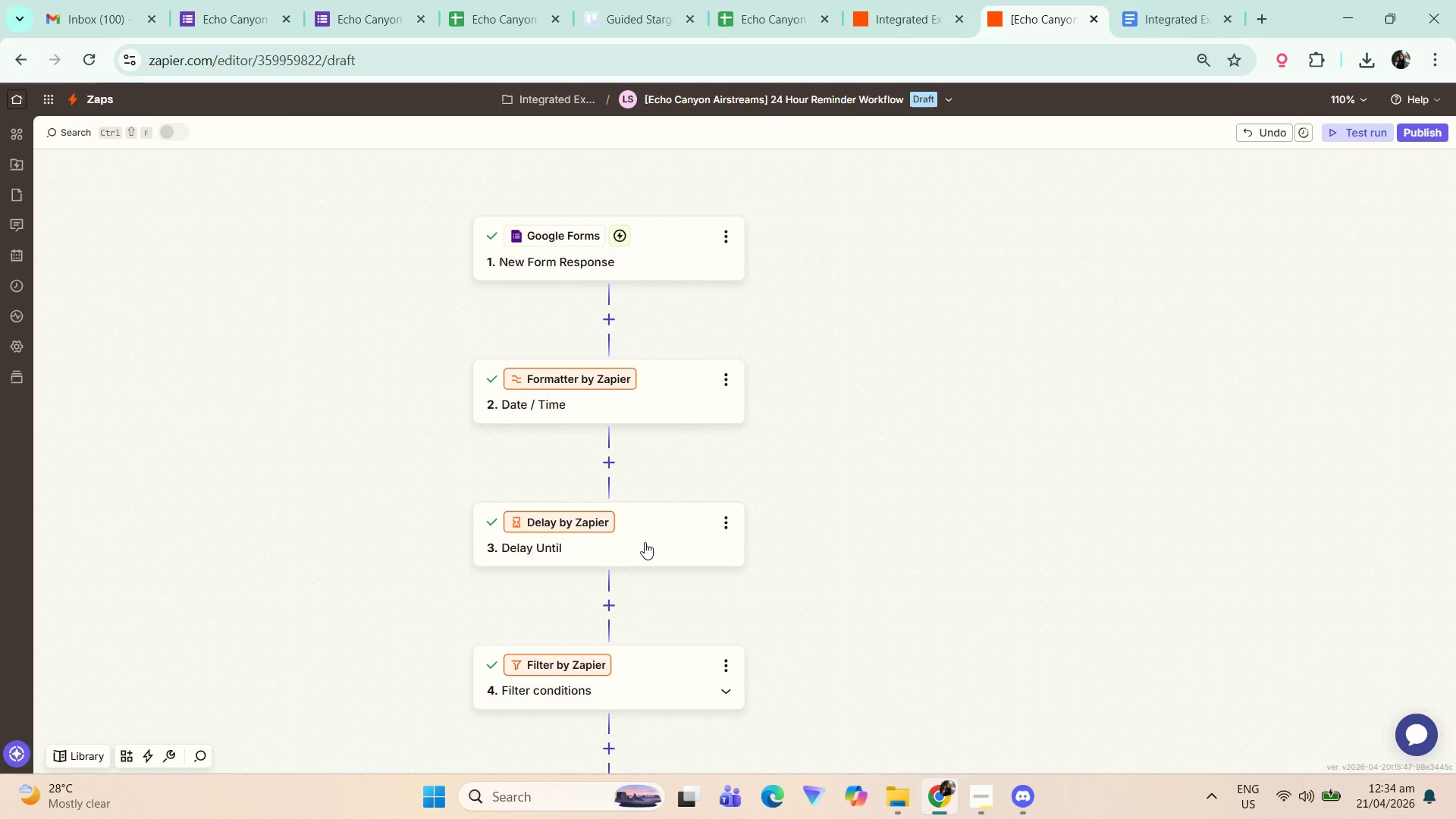 
scroll: coordinate [903, 453], scroll_direction: down, amount: 1.0
 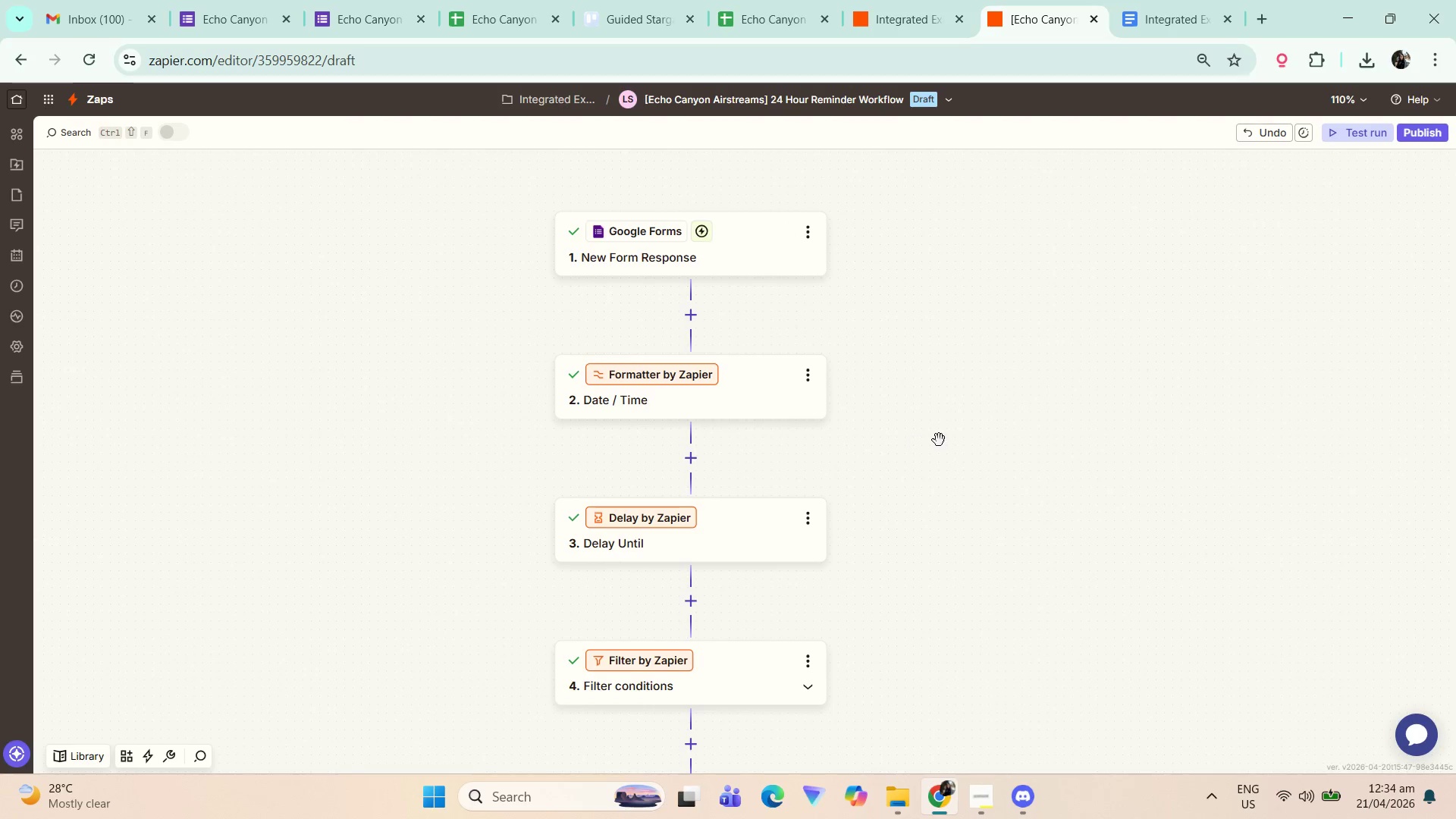 
left_click_drag(start_coordinate=[645, 546], to_coordinate=[645, 542])
 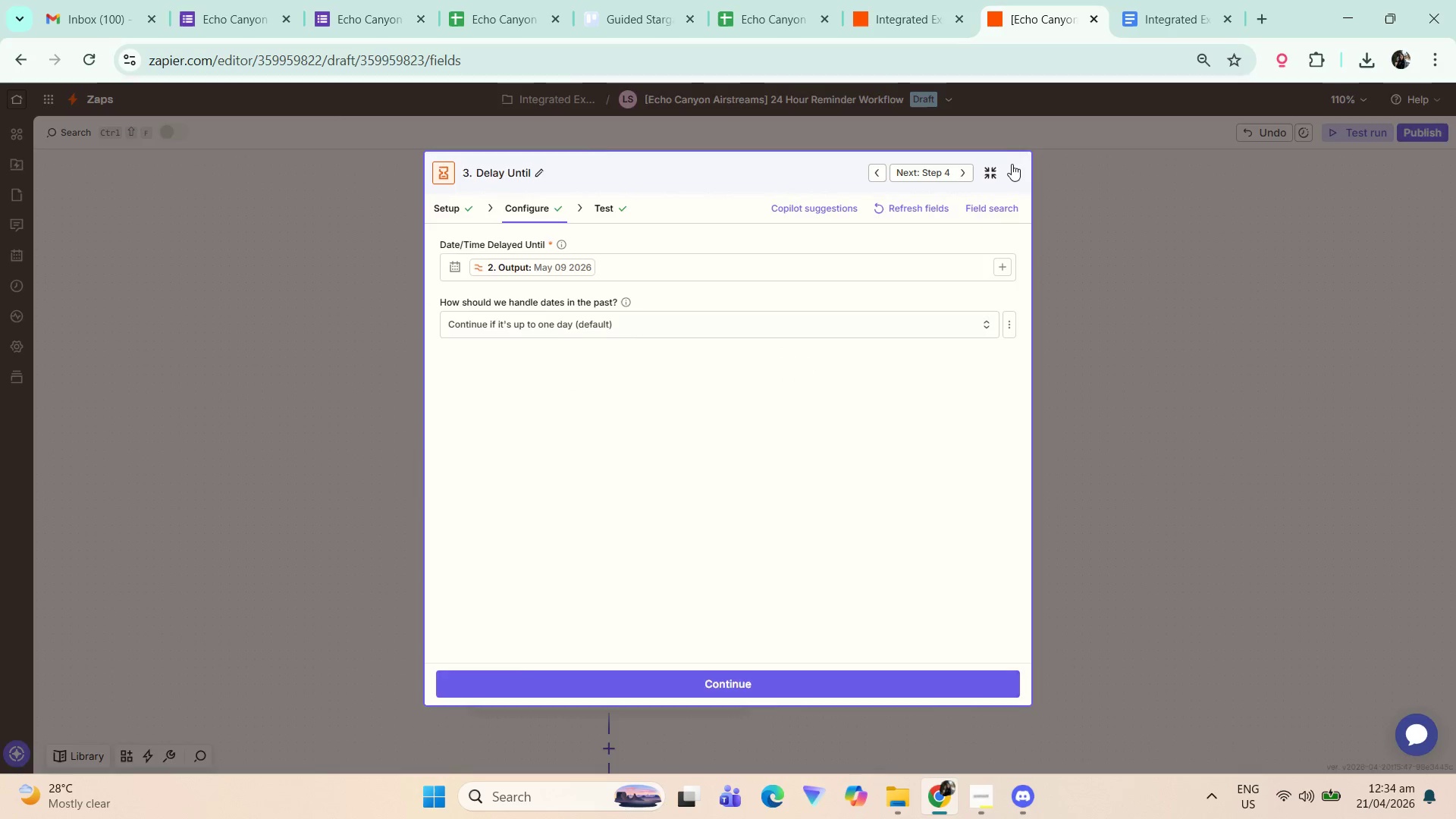 
left_click_drag(start_coordinate=[999, 335], to_coordinate=[987, 410])
 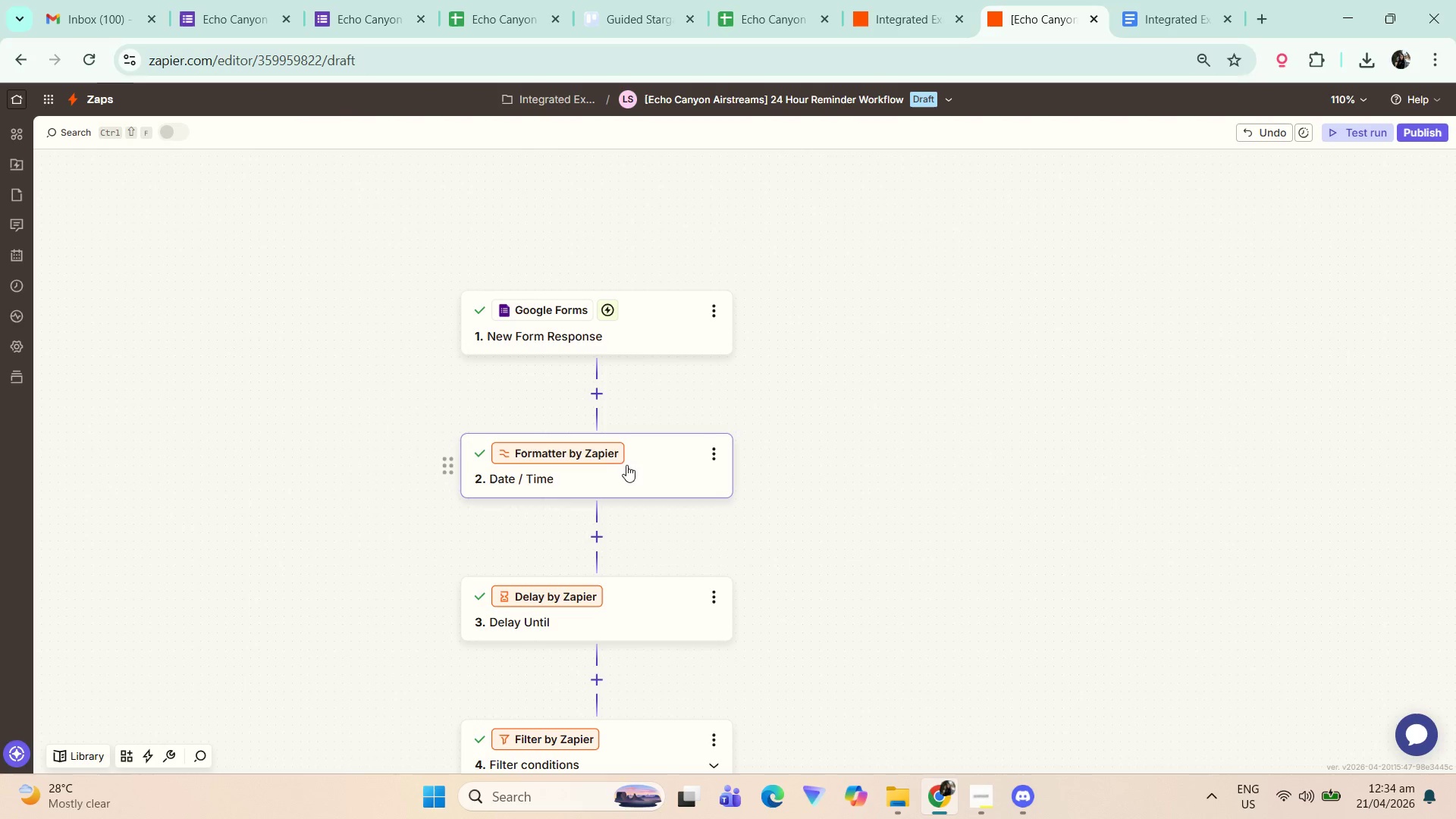 
left_click([628, 465])
 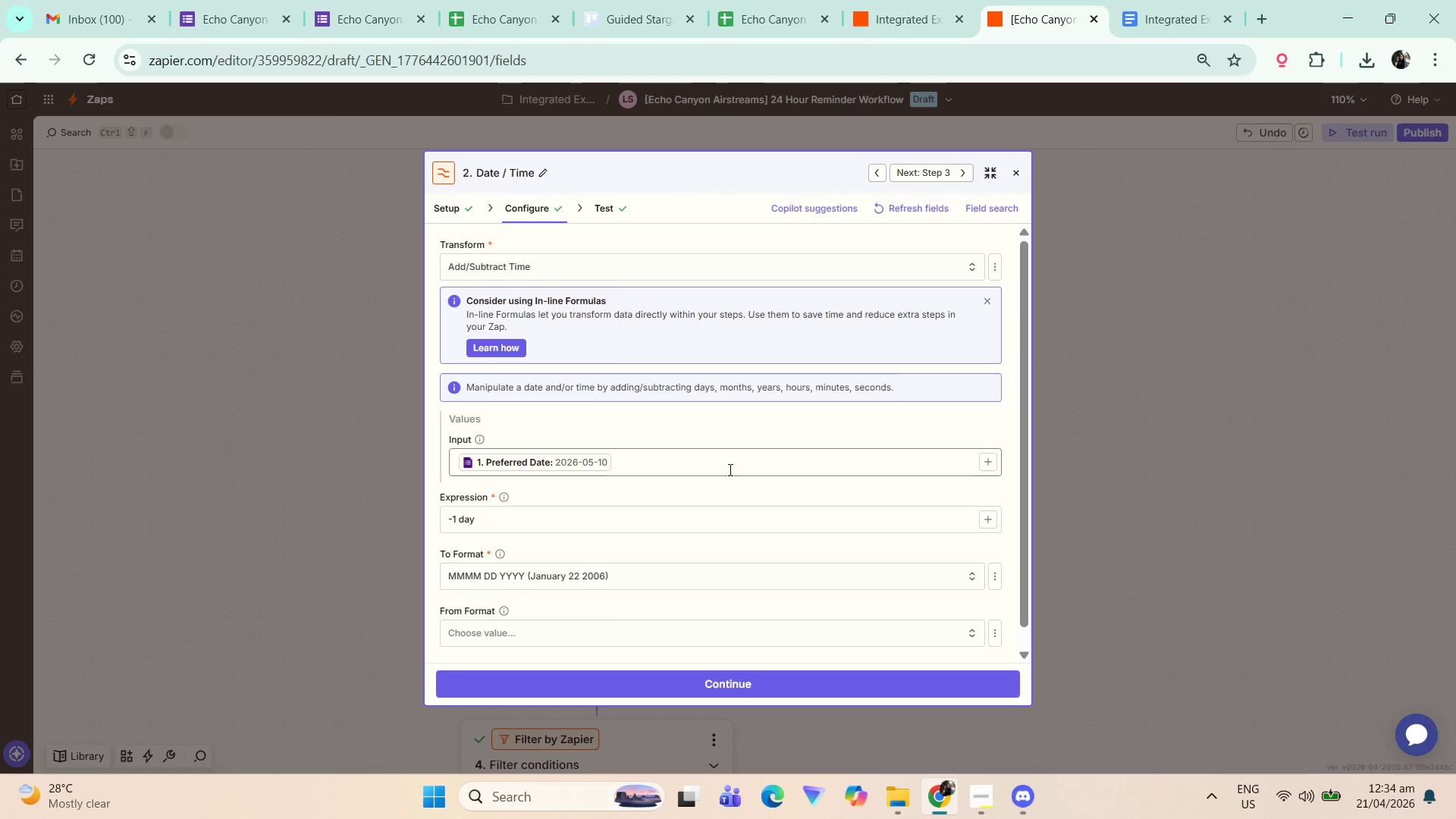 
wait(5.42)
 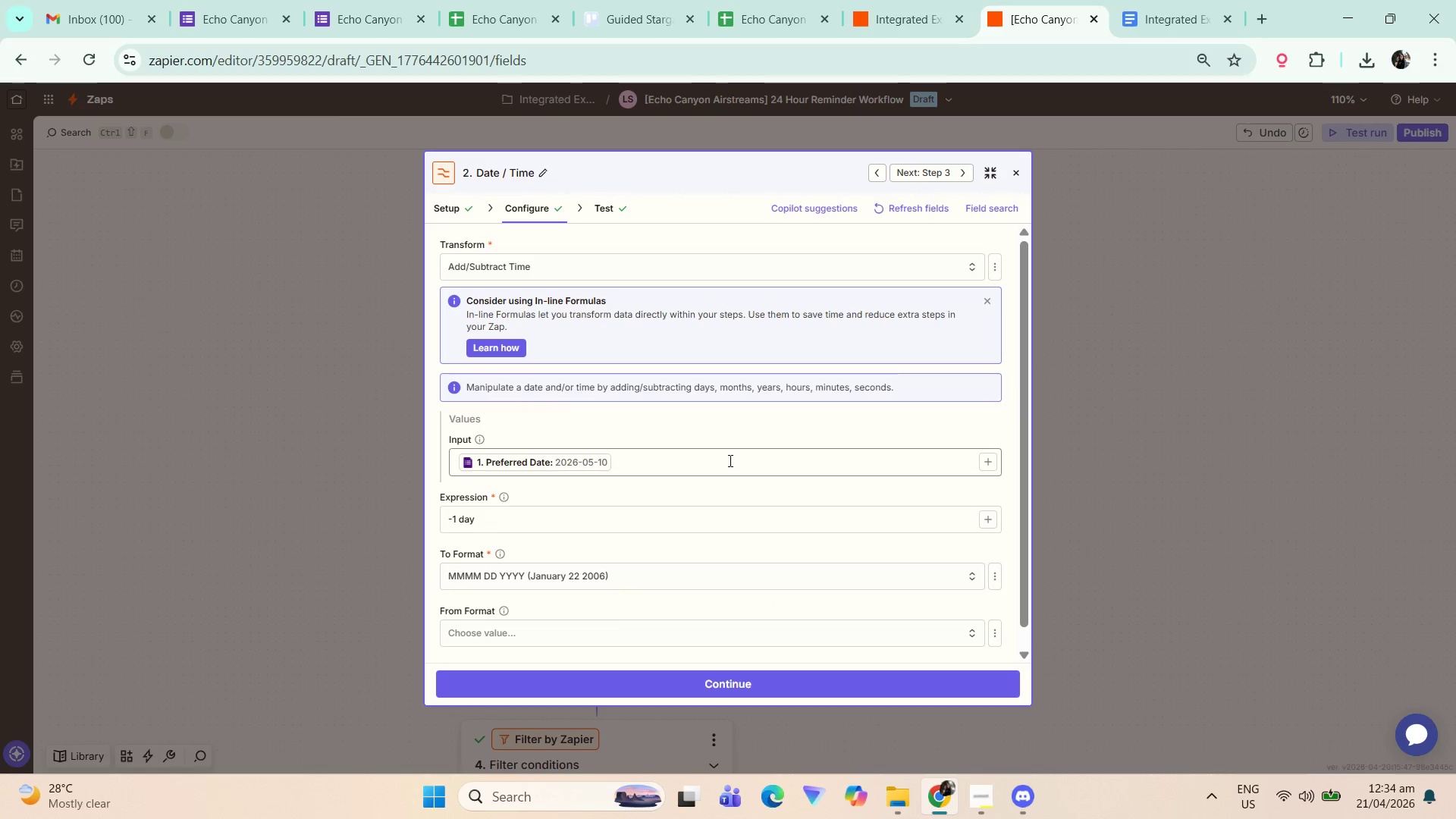 
scroll: coordinate [751, 476], scroll_direction: down, amount: 2.0
 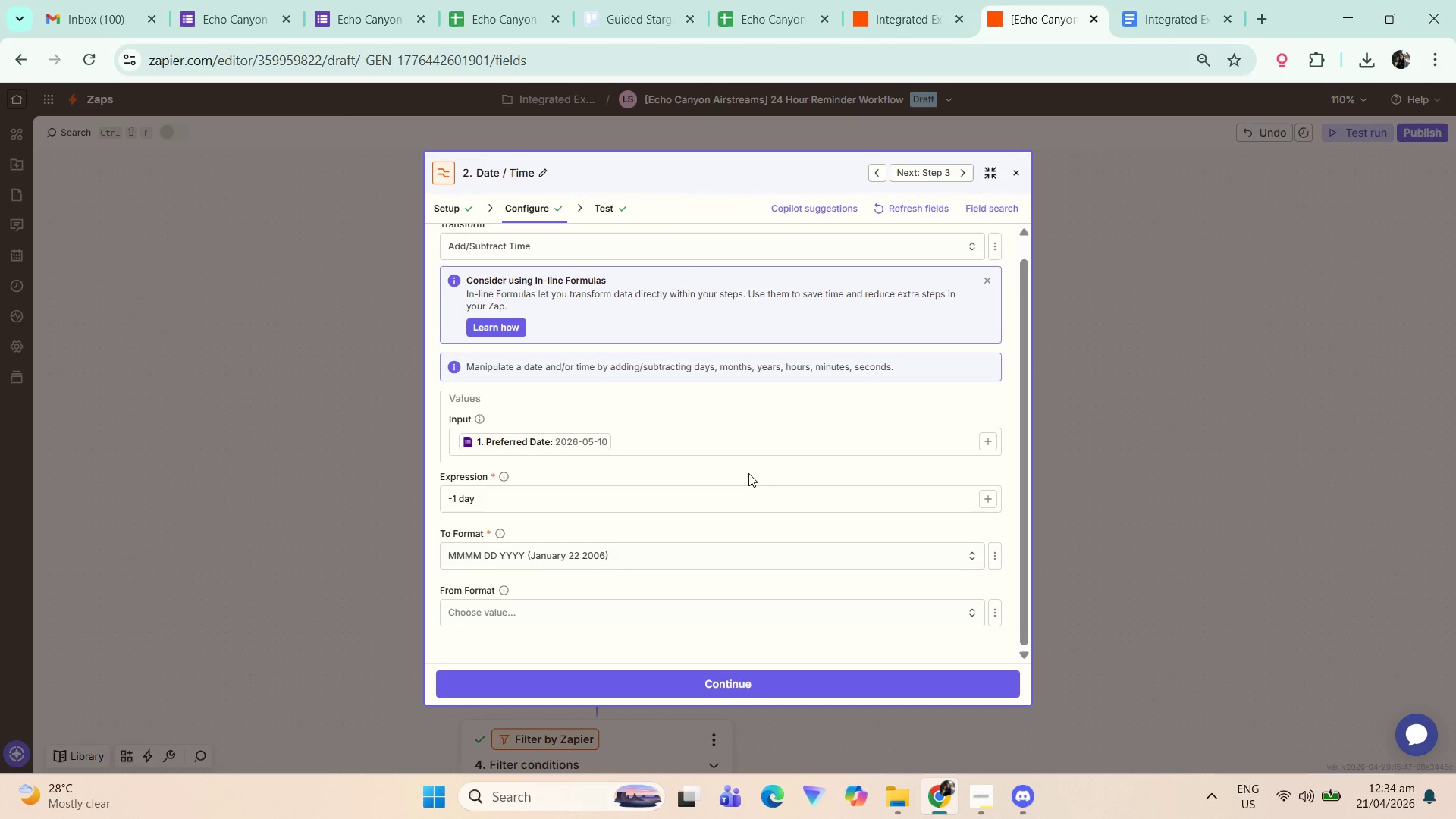 
scroll: coordinate [751, 472], scroll_direction: up, amount: 2.0
 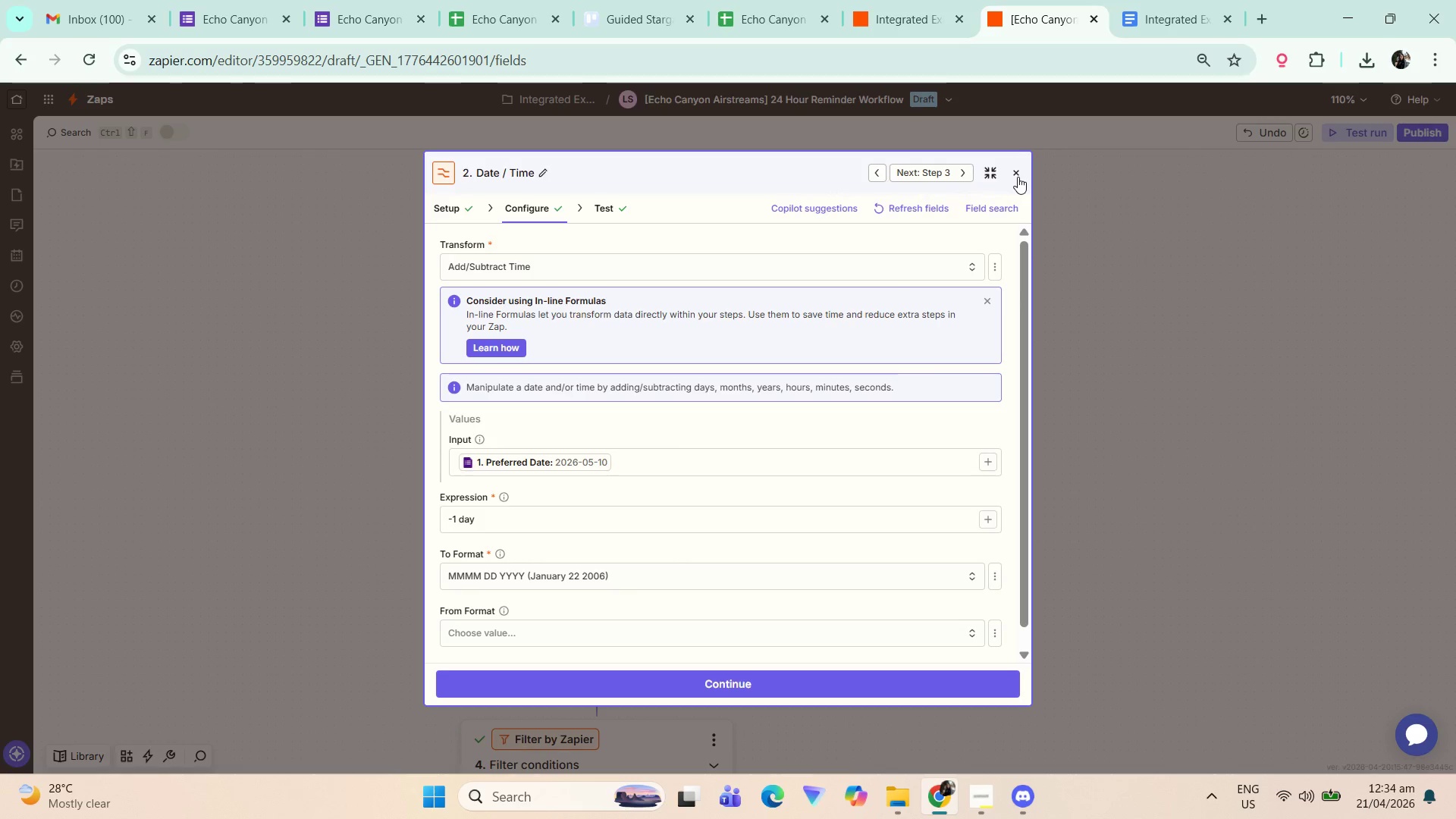 
wait(12.93)
 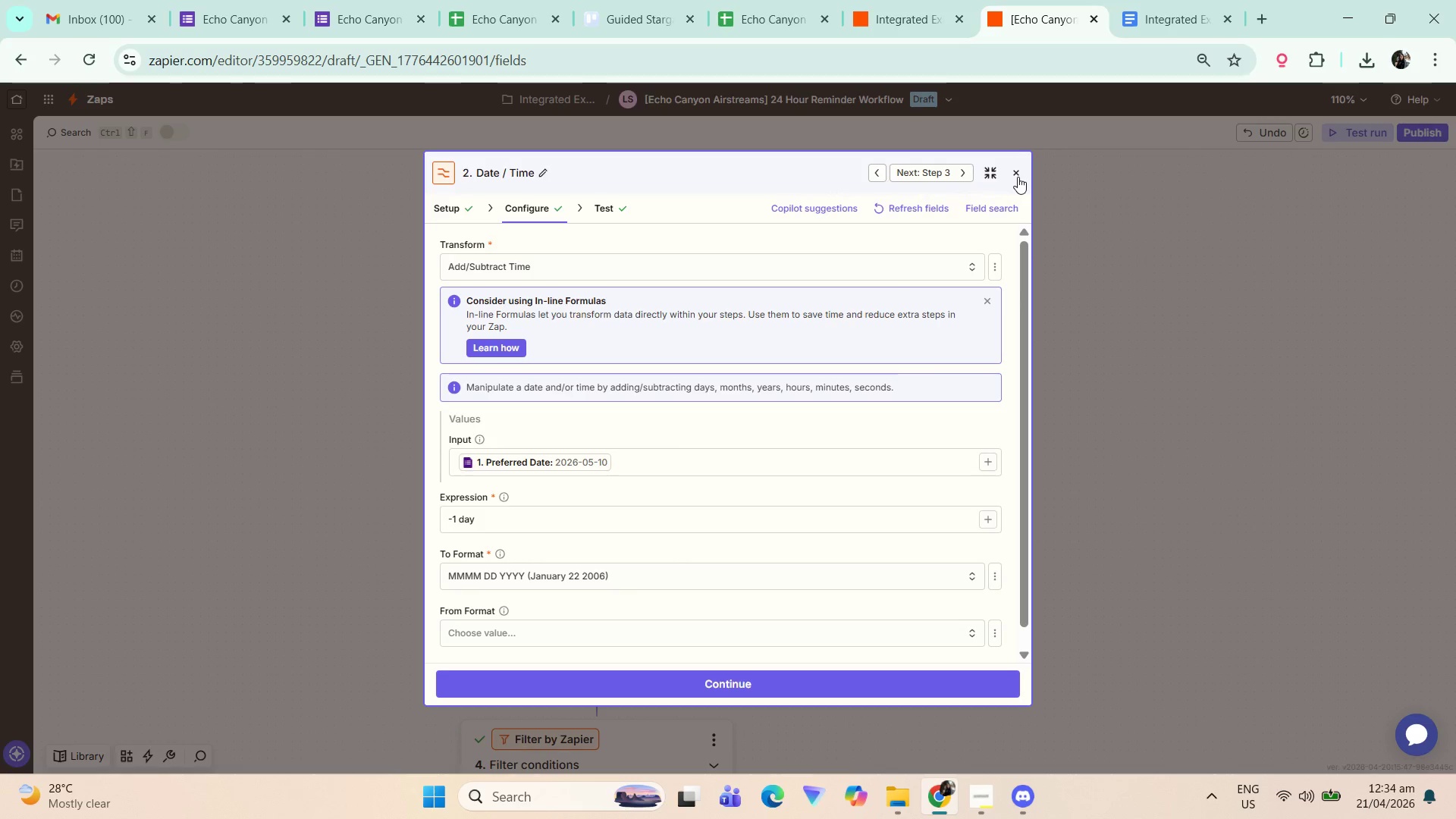 
left_click([1018, 177])
 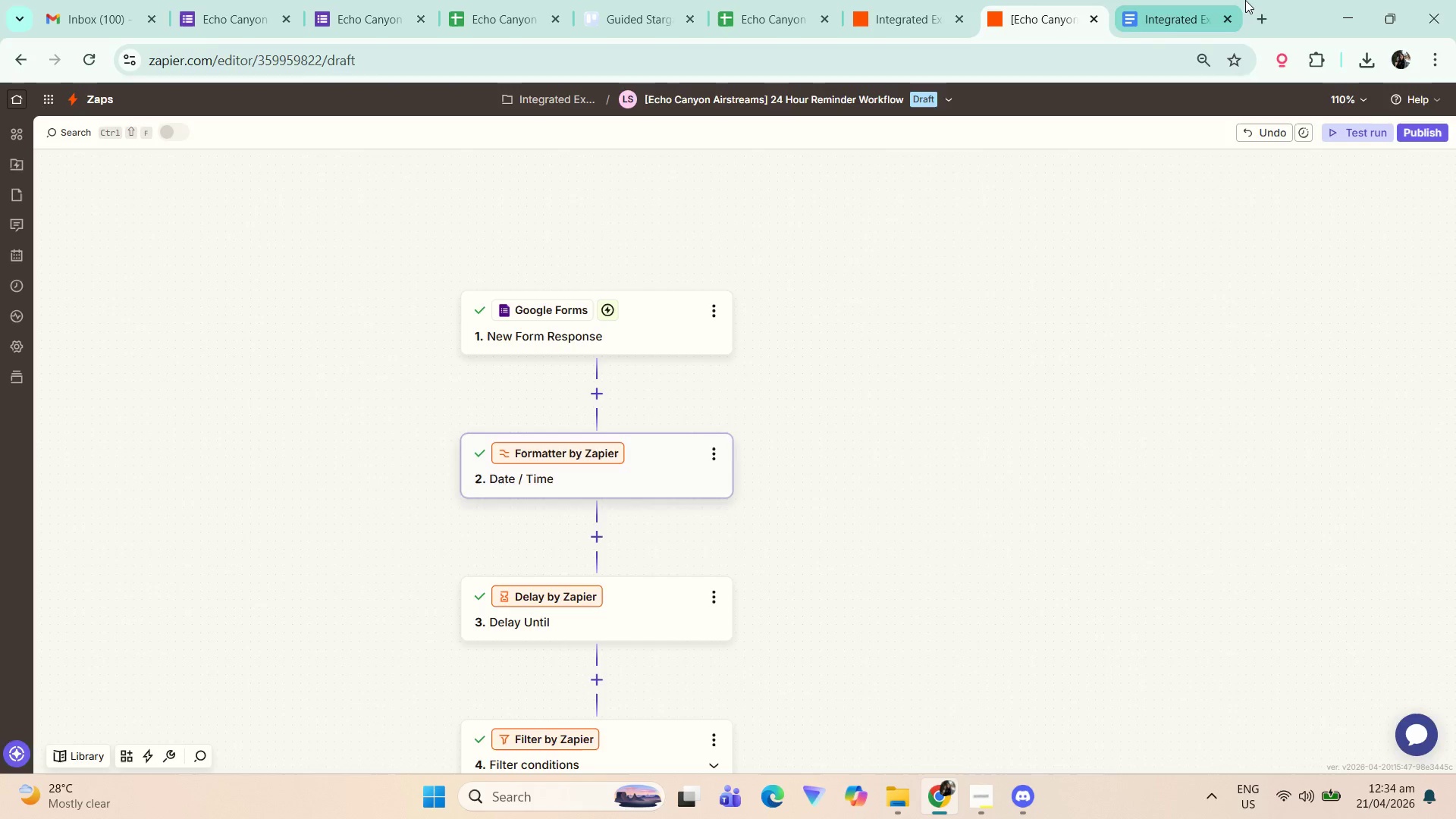 
double_click([1245, 0])
 